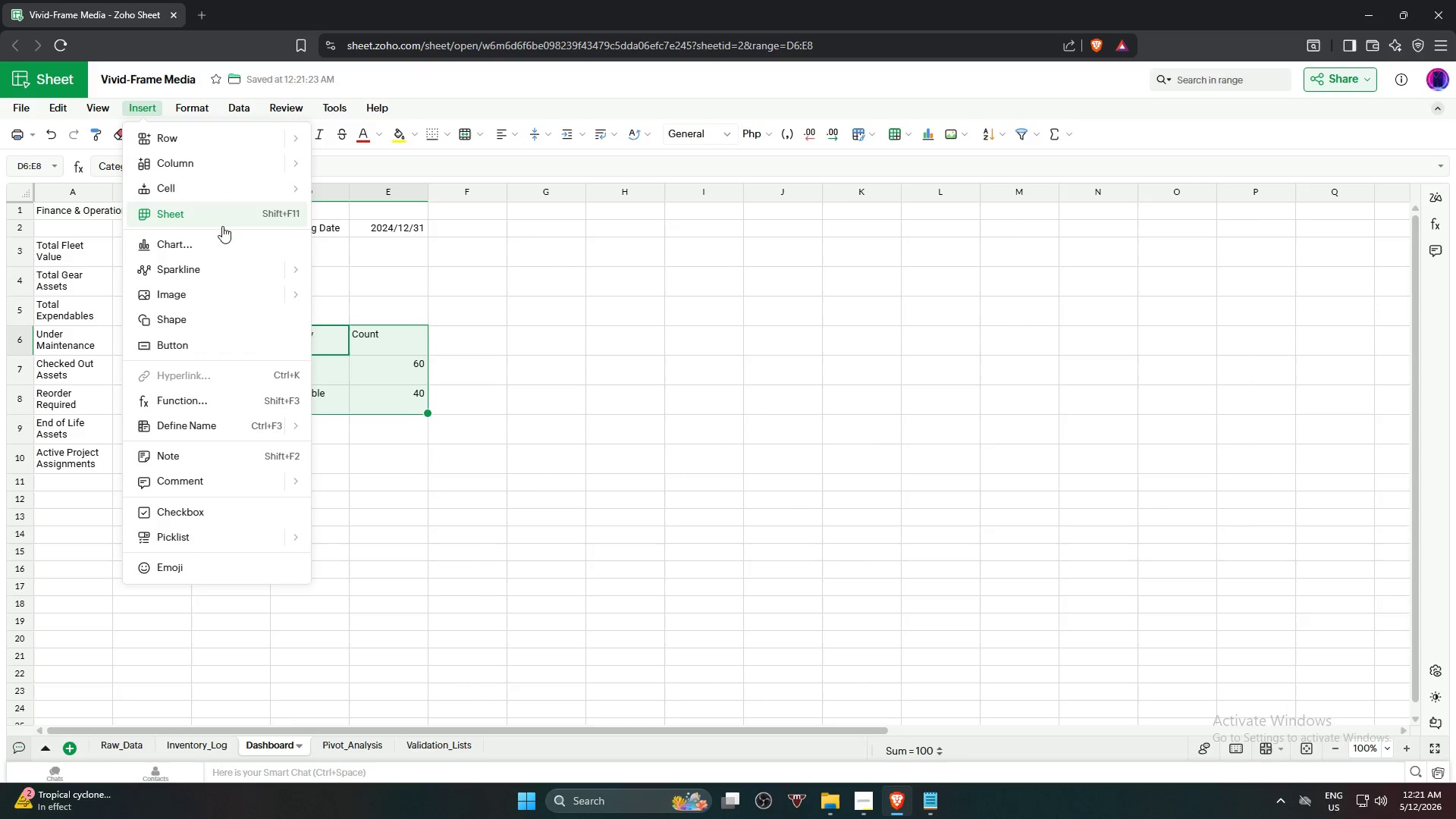 
left_click([222, 239])
 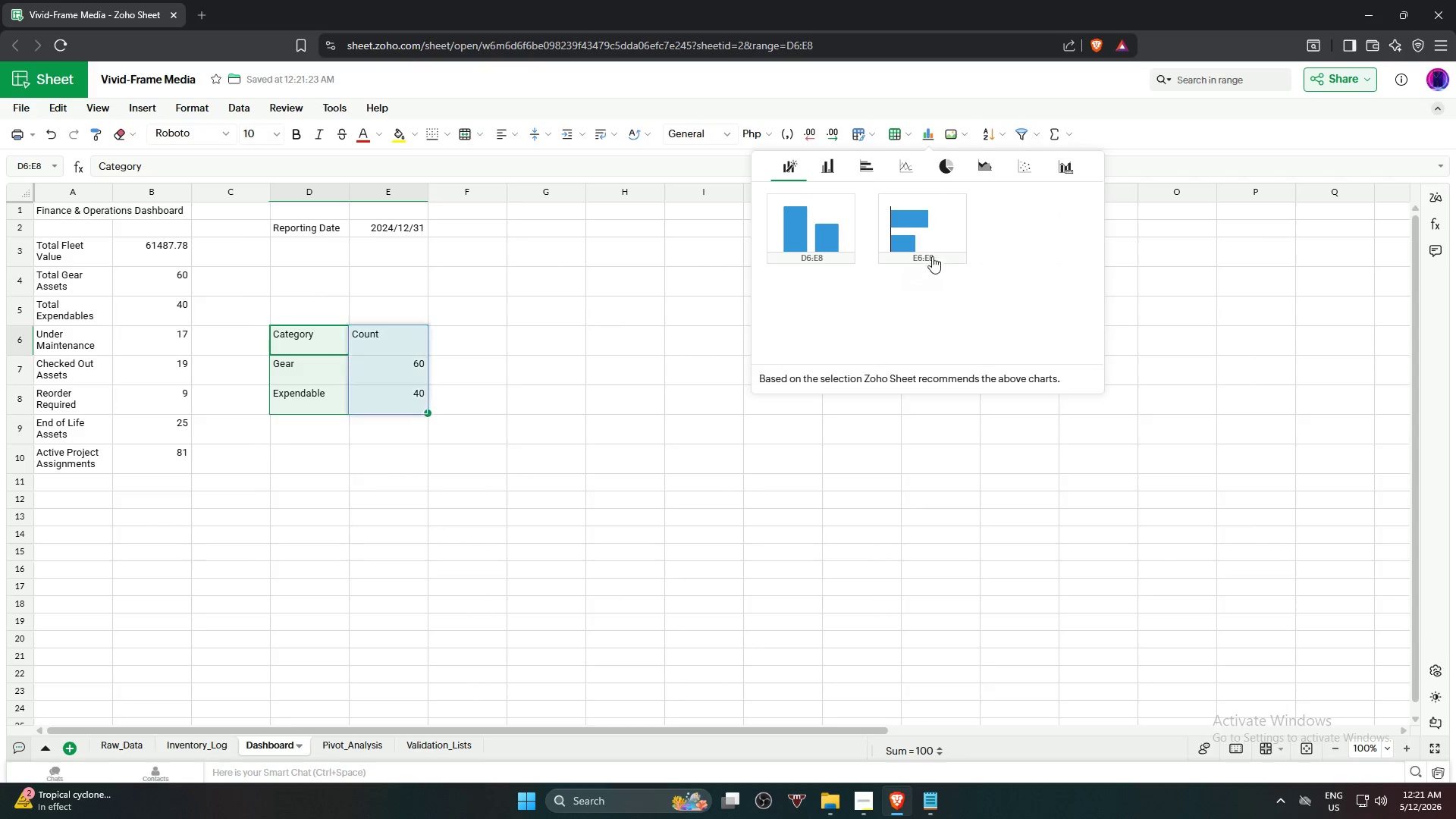 
left_click([951, 167])
 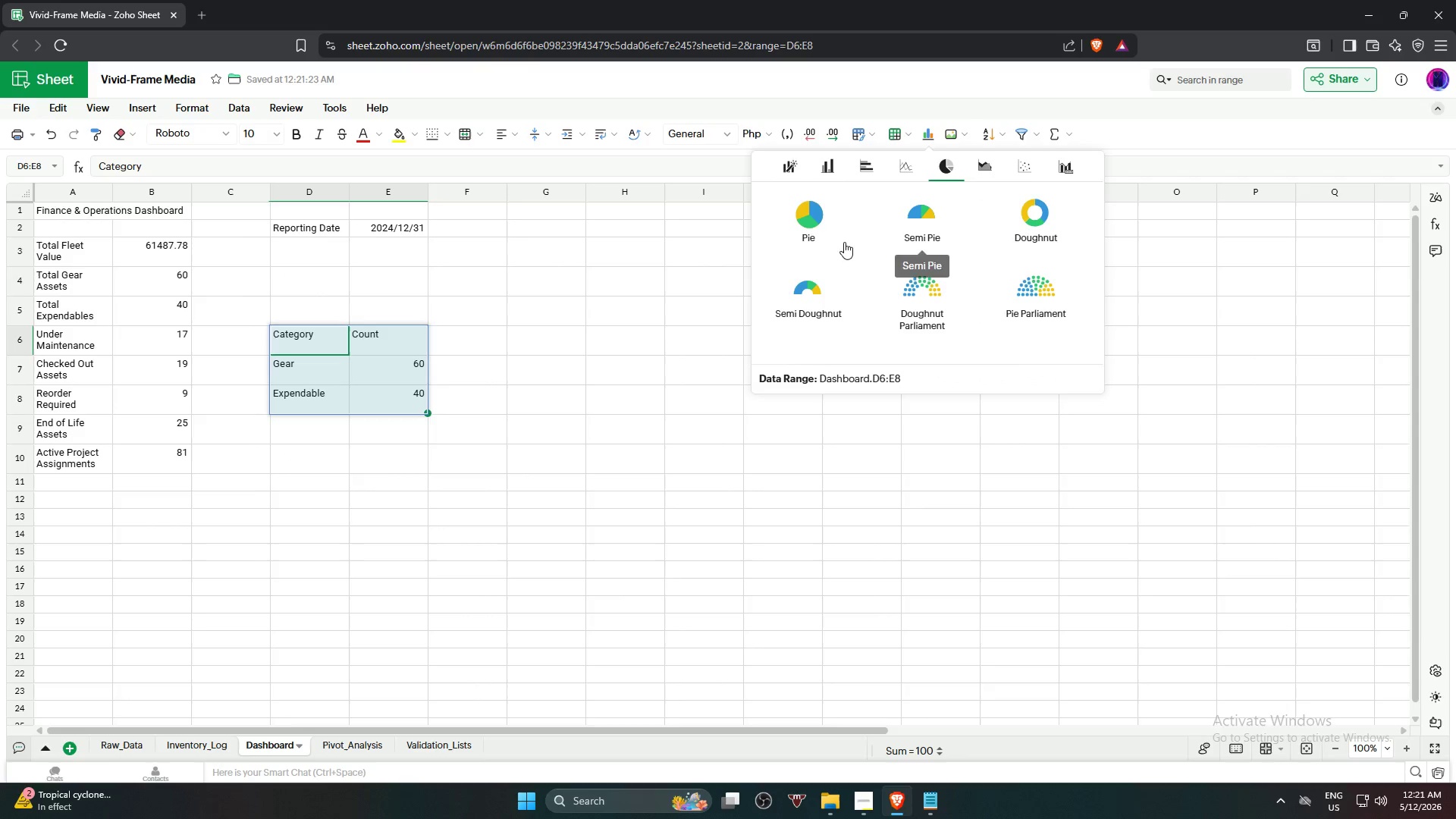 
left_click([825, 226])
 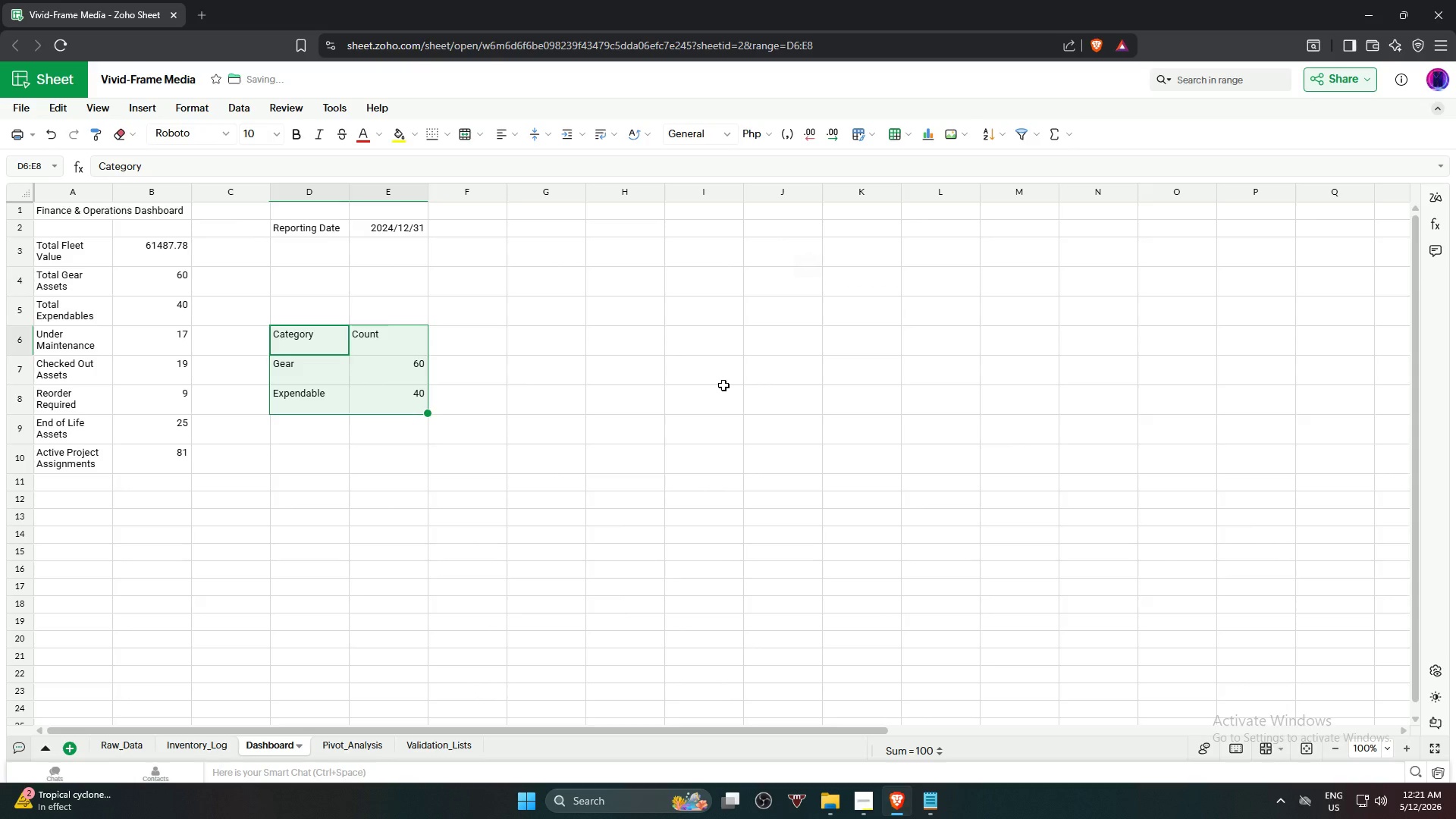 
mouse_move([739, 383])
 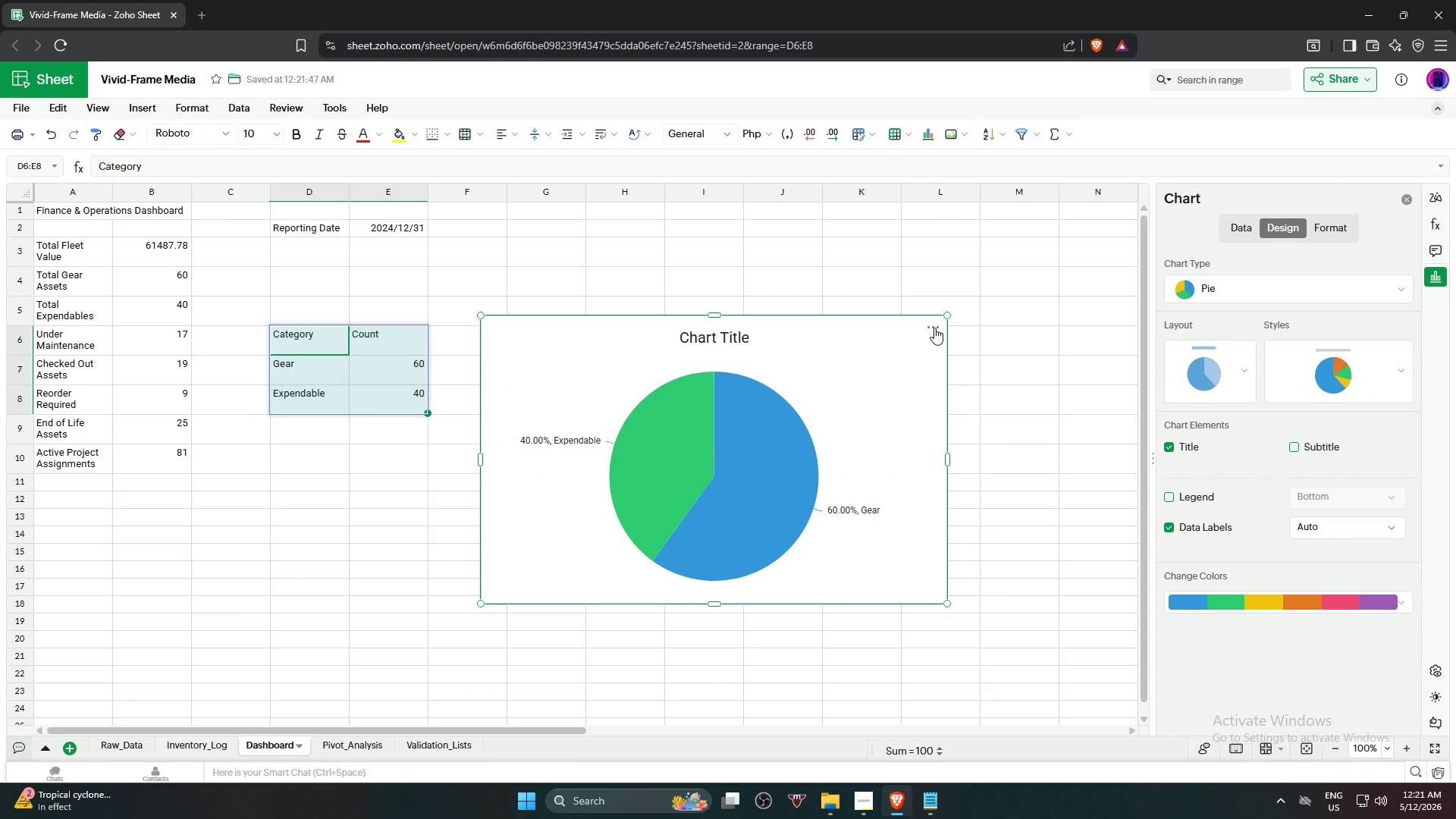 
left_click([934, 328])
 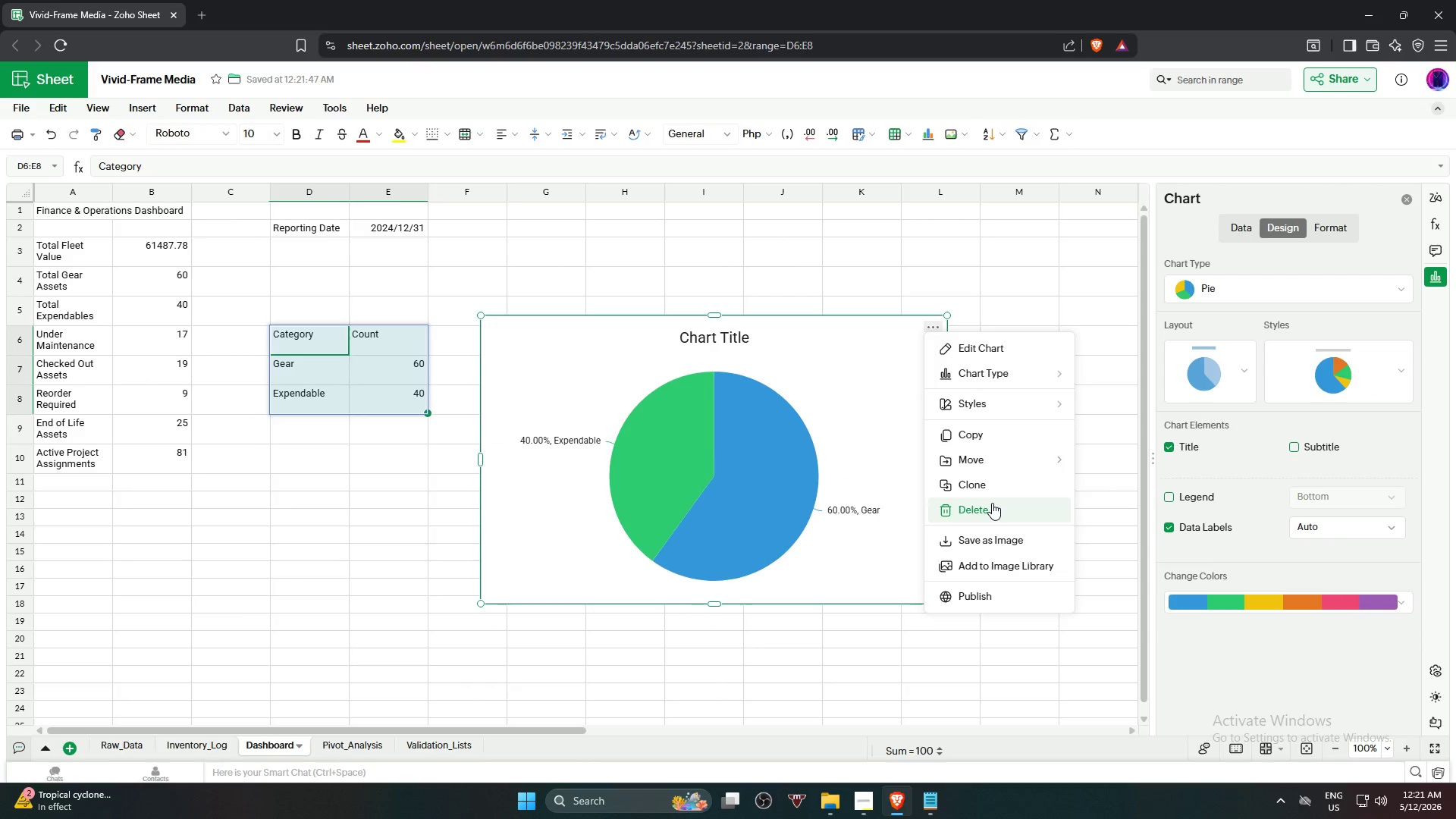 
left_click([992, 503])
 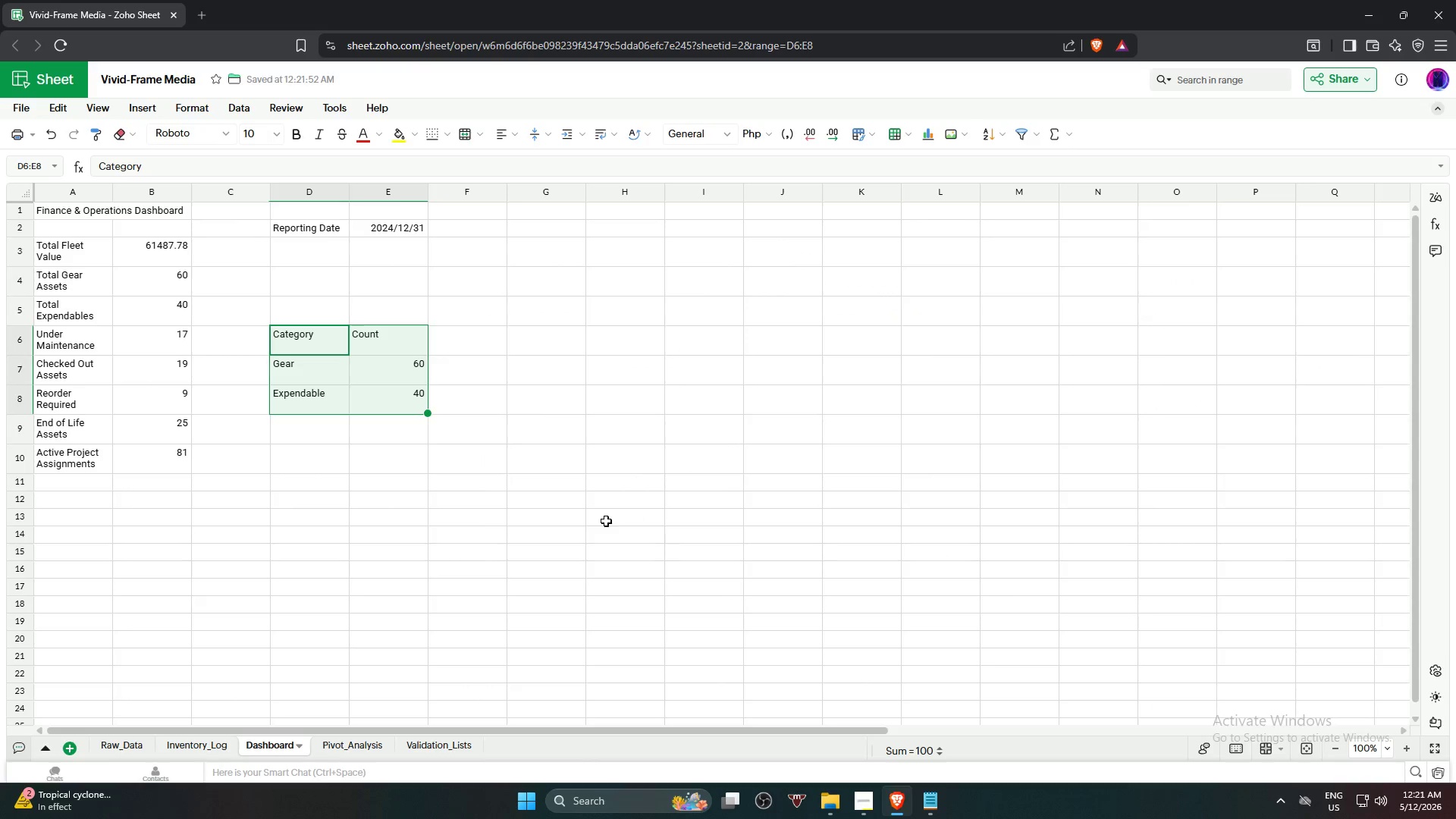 
left_click([592, 522])
 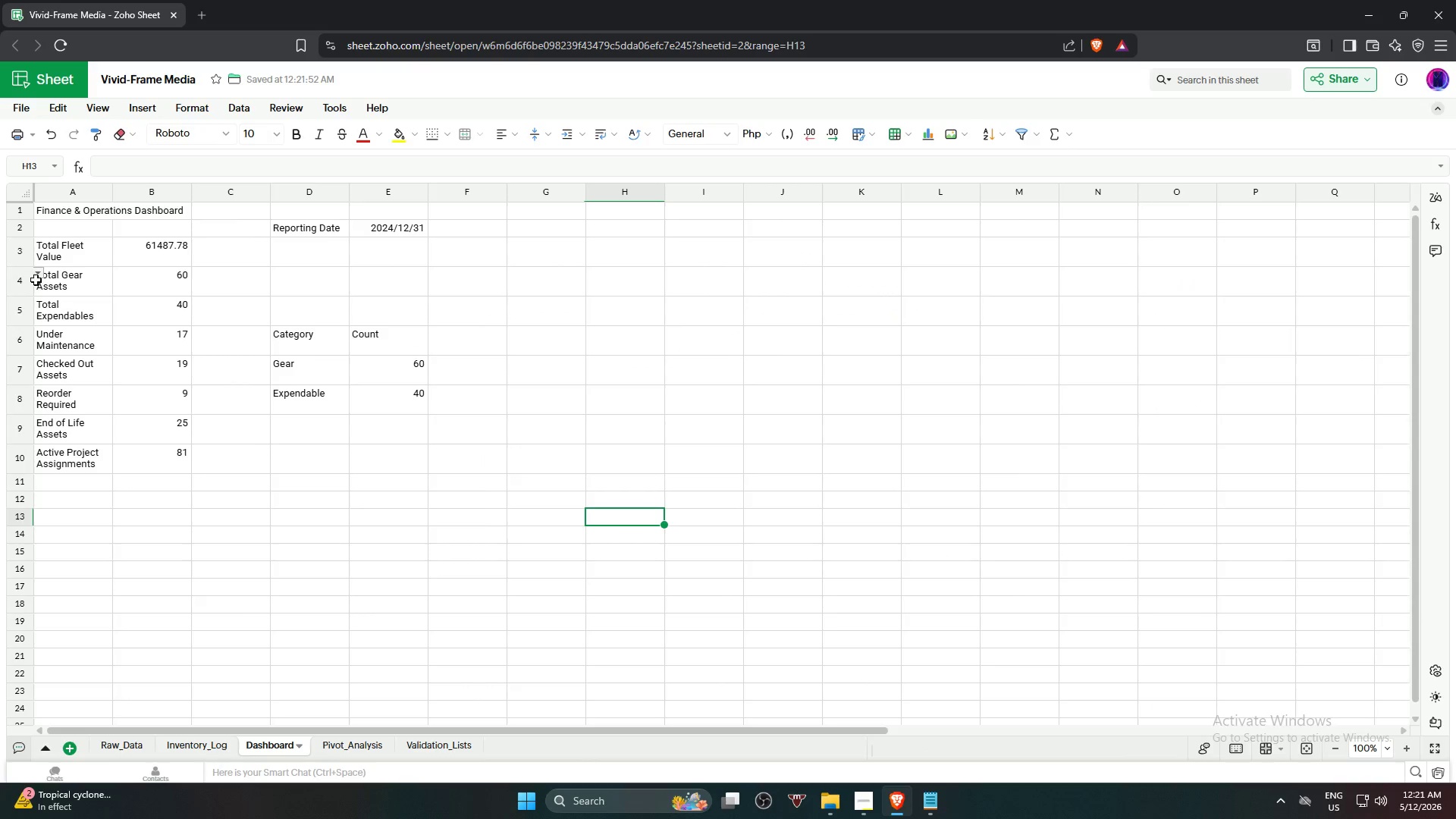 
left_click([47, 282])
 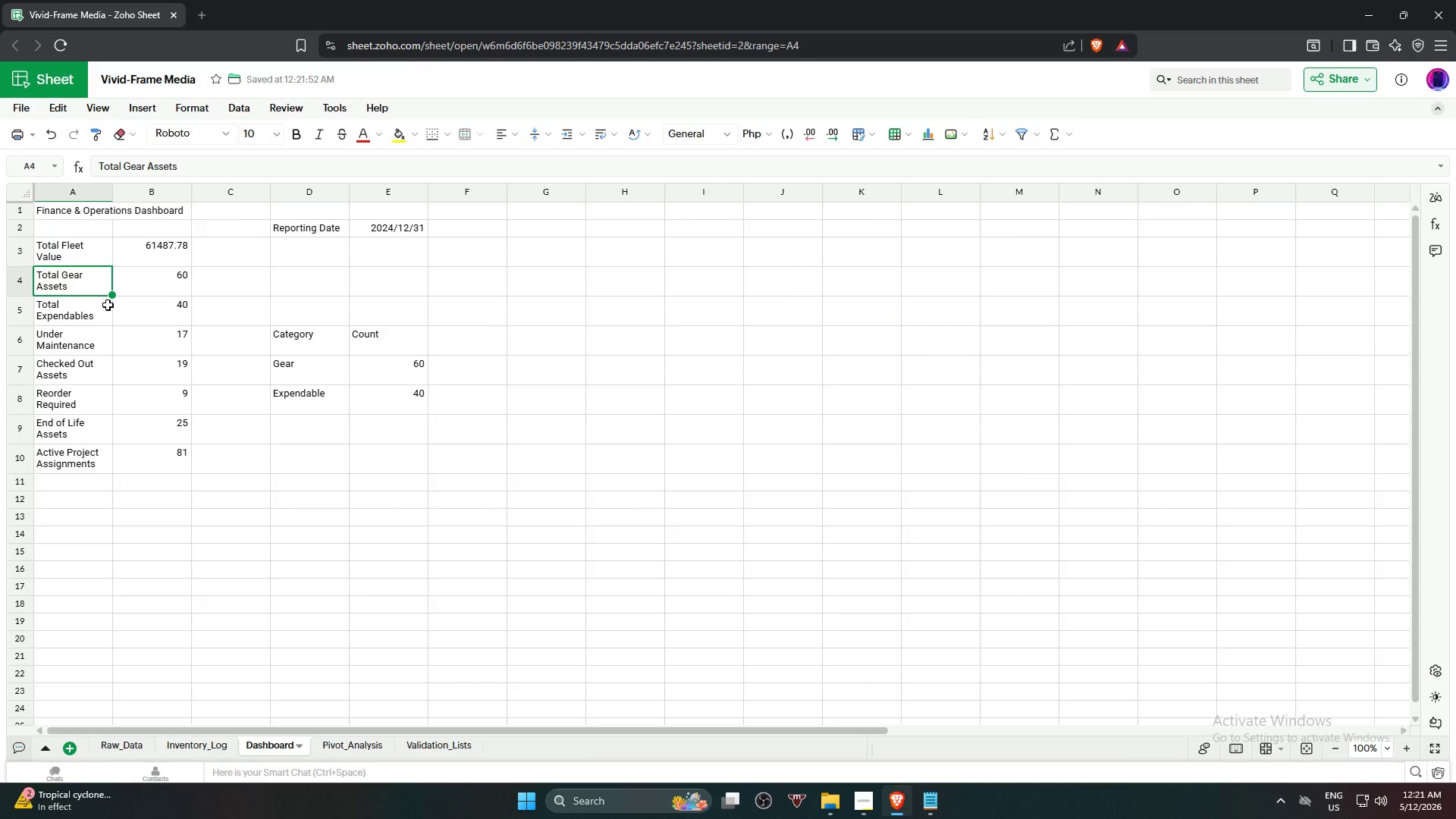 
hold_key(key=ShiftLeft, duration=1.66)
left_click([175, 313])
 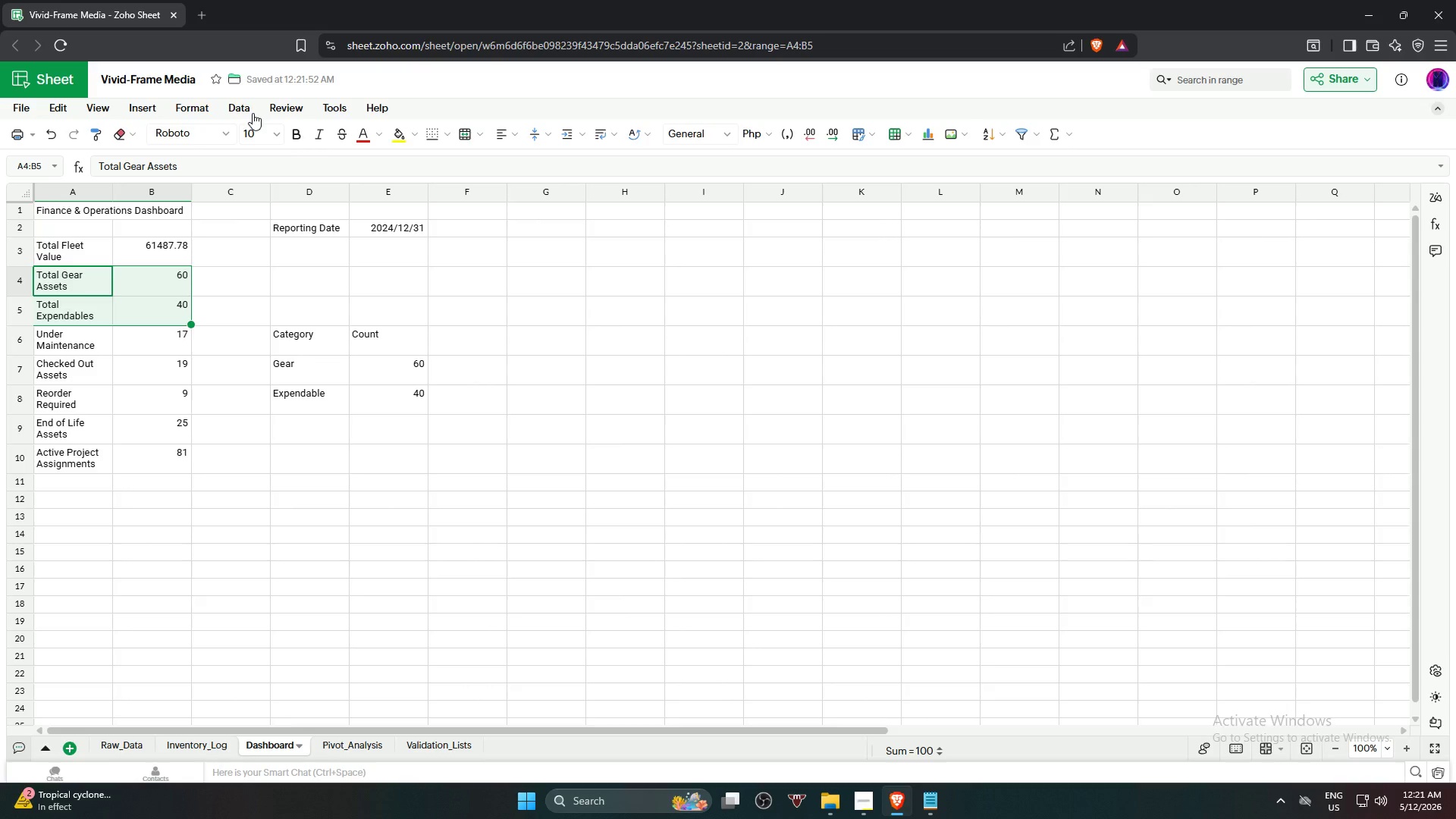 
left_click([152, 109])
 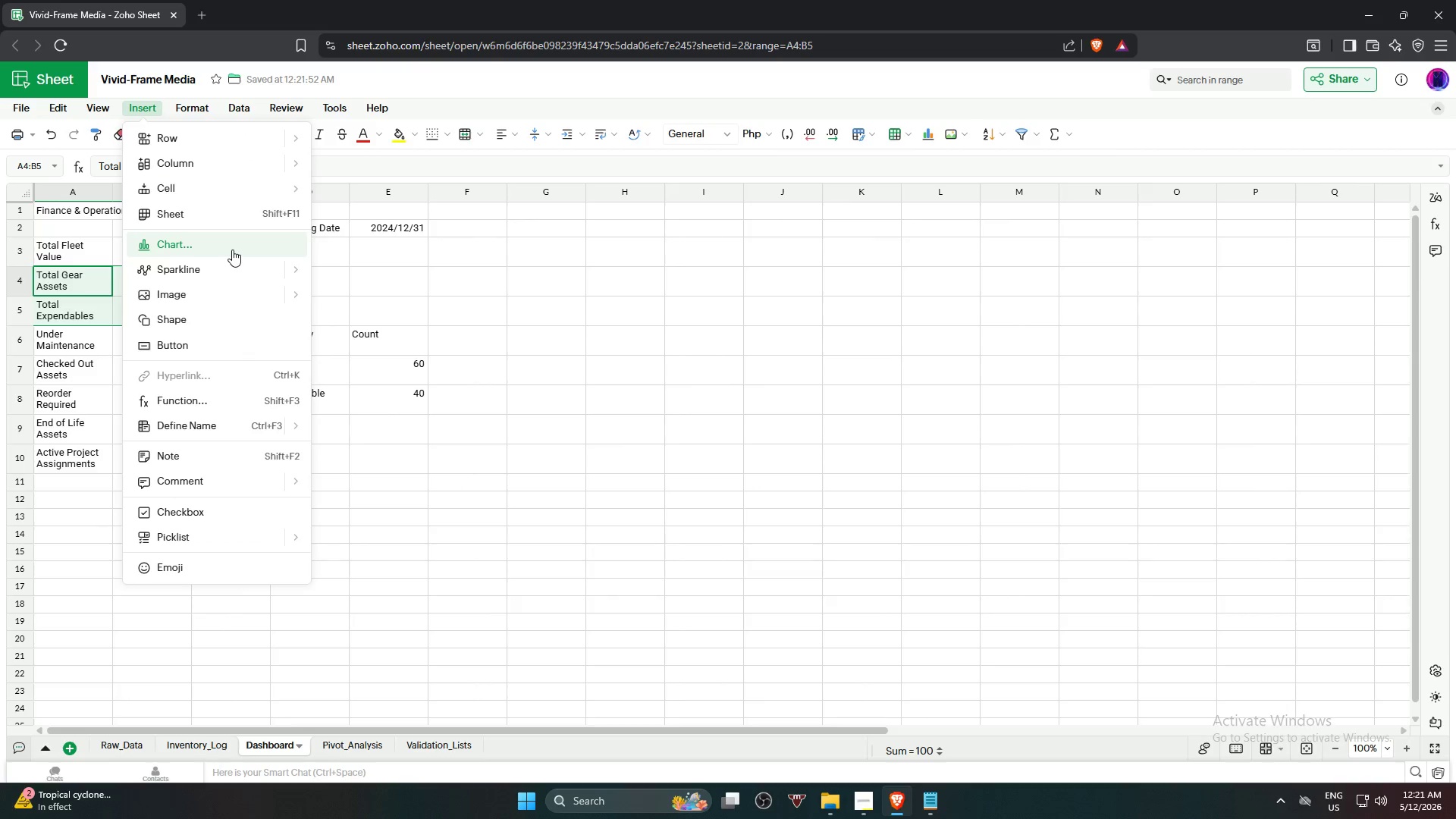 
left_click([232, 249])
 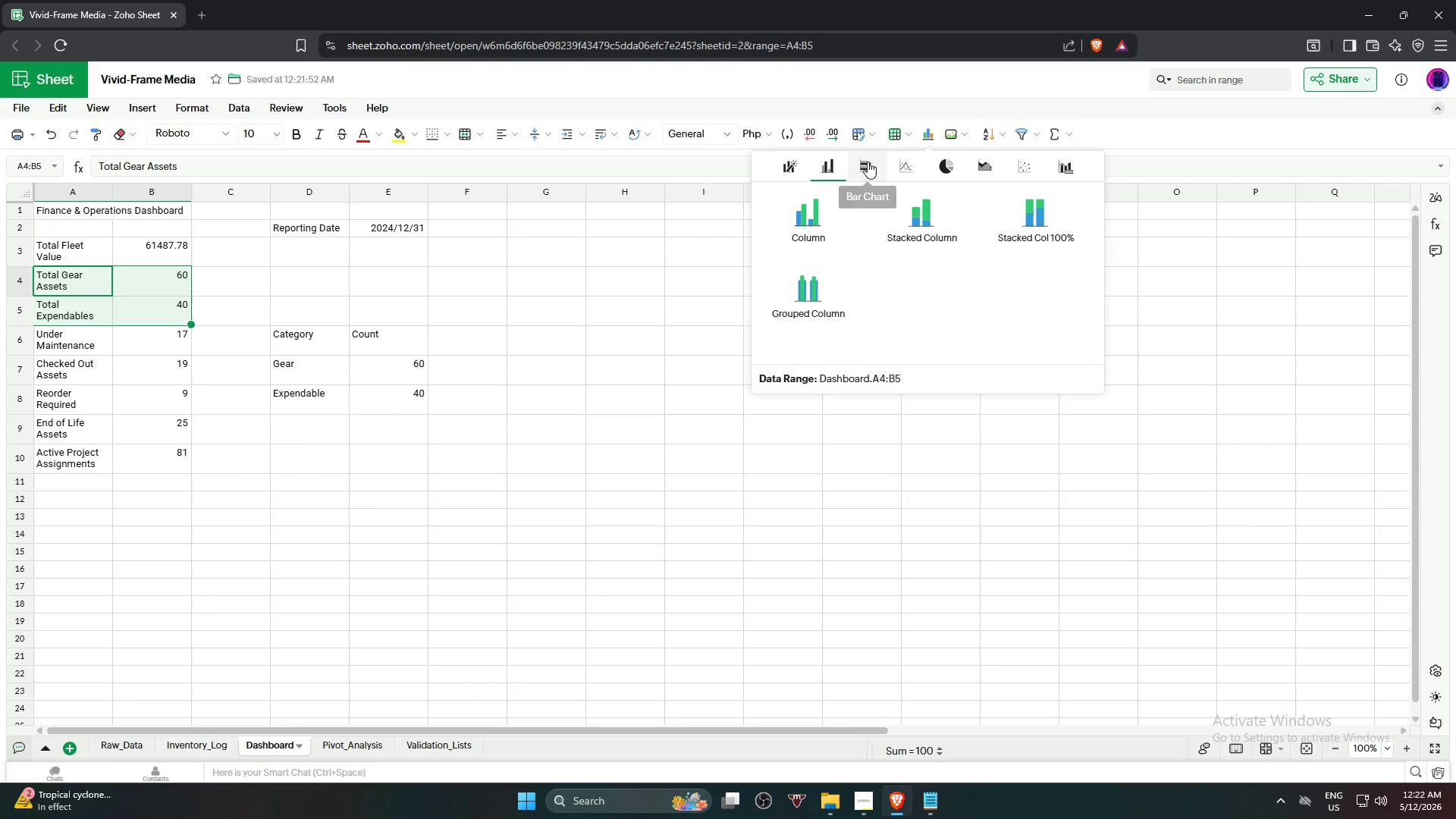 
left_click([940, 170])
 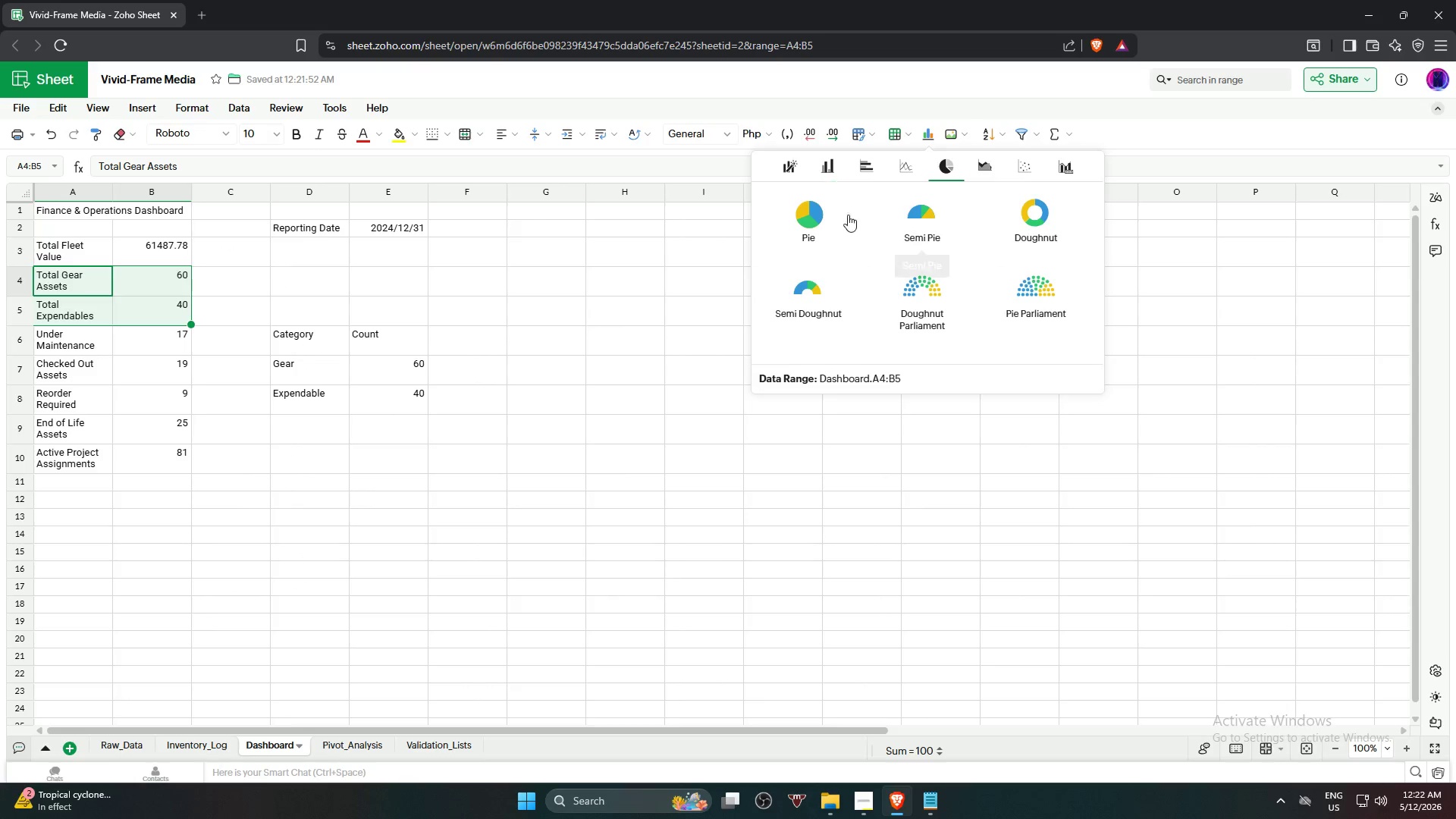 
left_click([808, 218])
 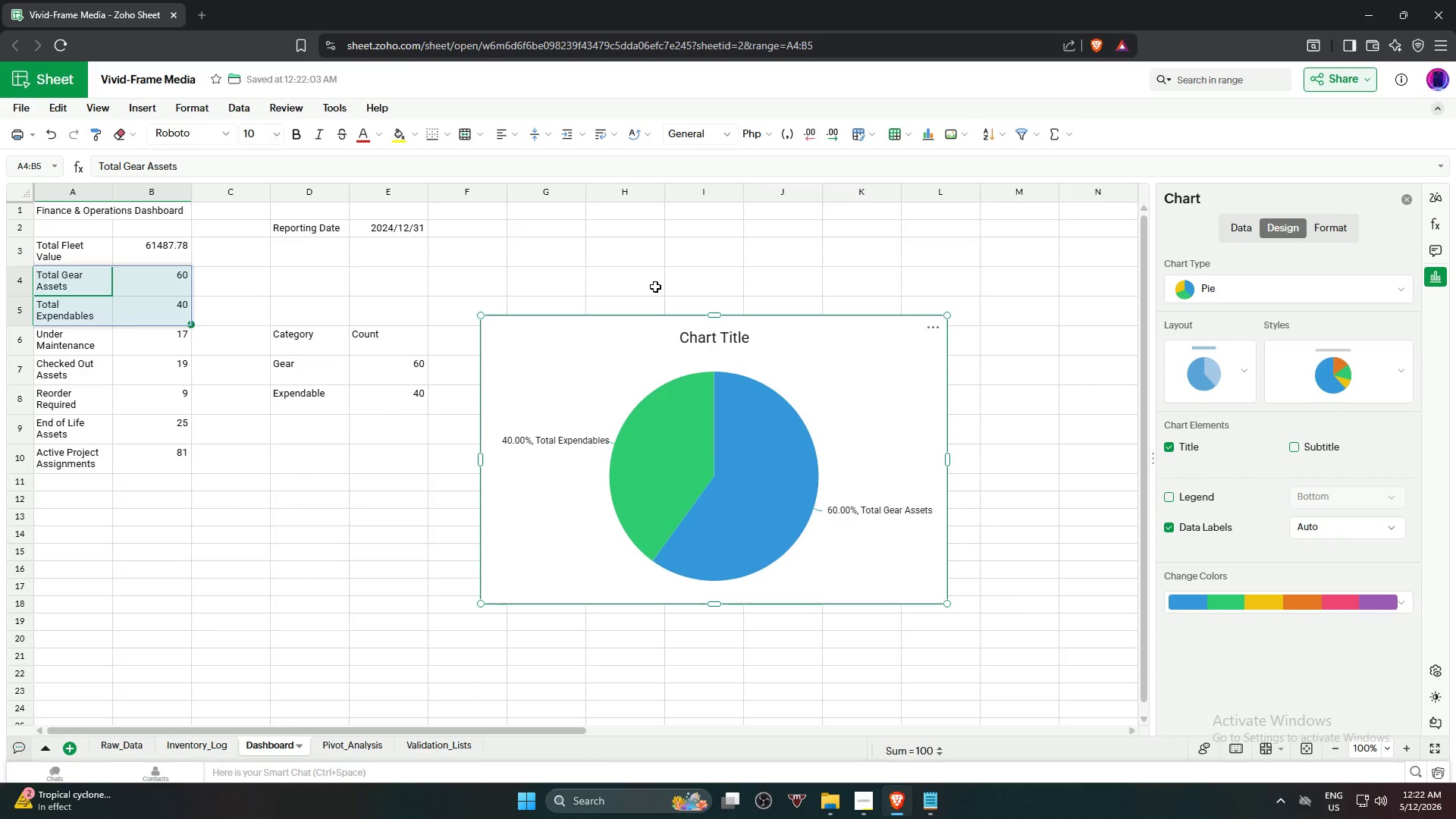 
wait(8.2)
 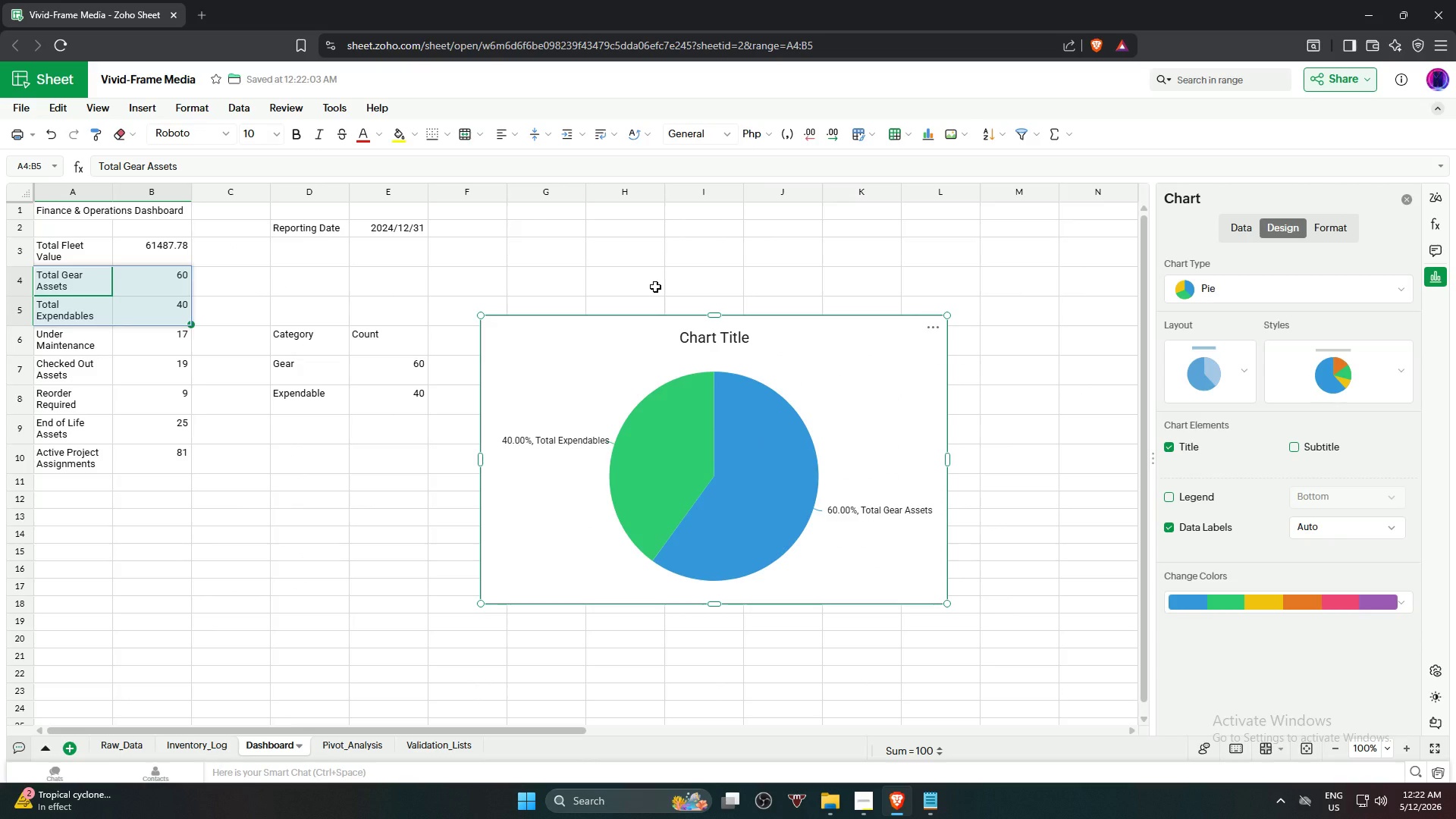 
left_click([301, 349])
 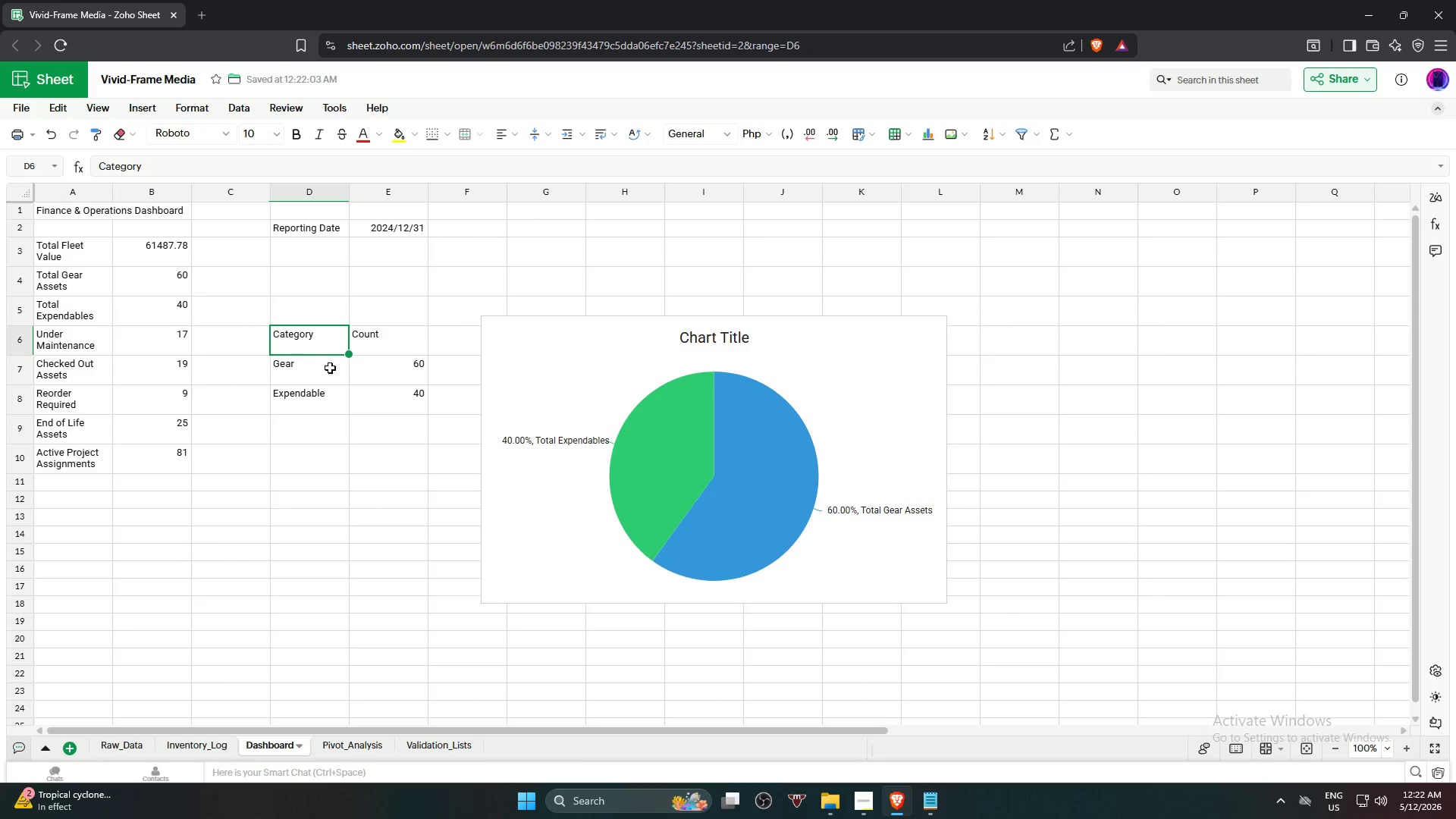 
hold_key(key=ShiftLeft, duration=0.52)
 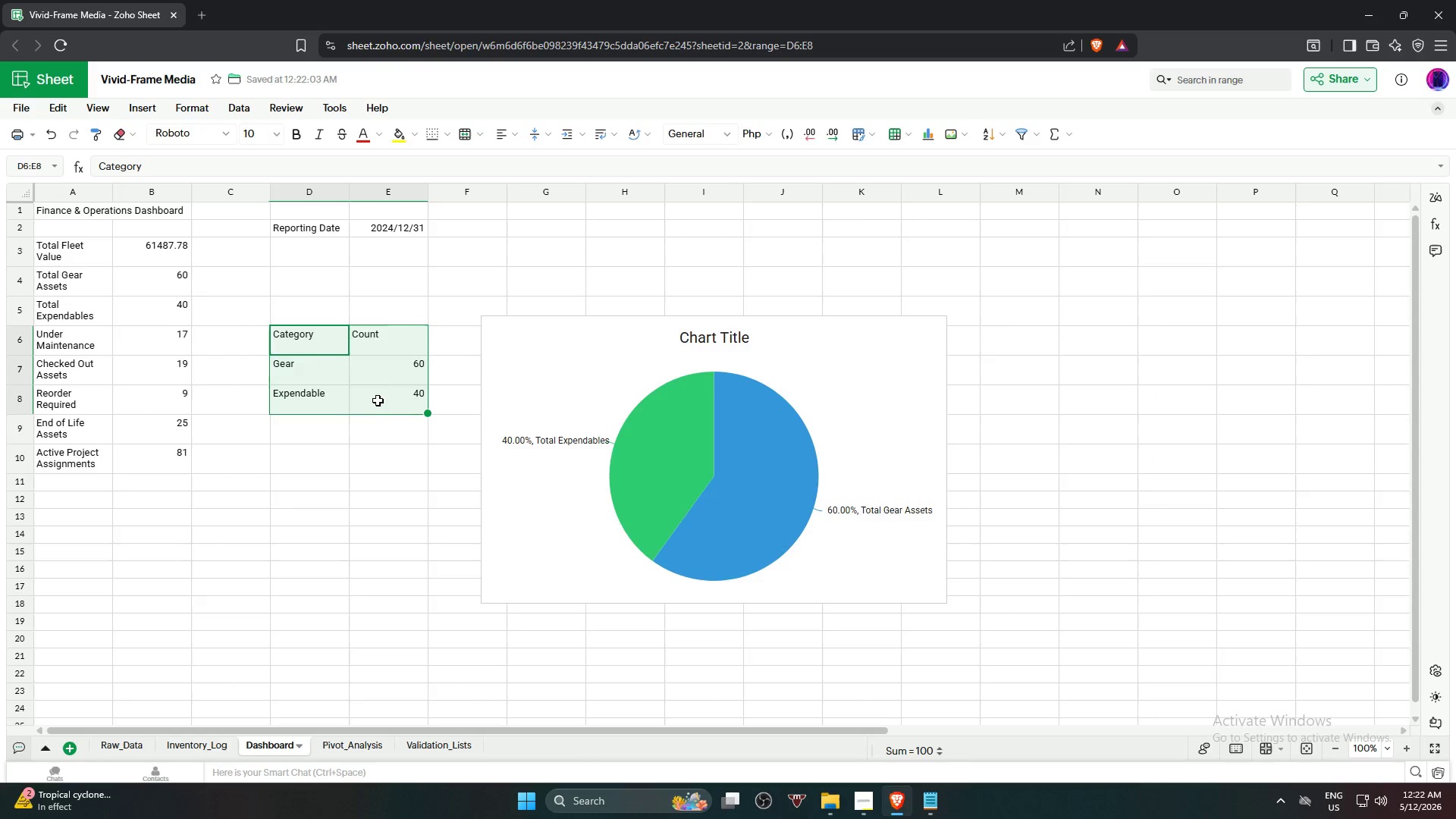 
key(Delete)
 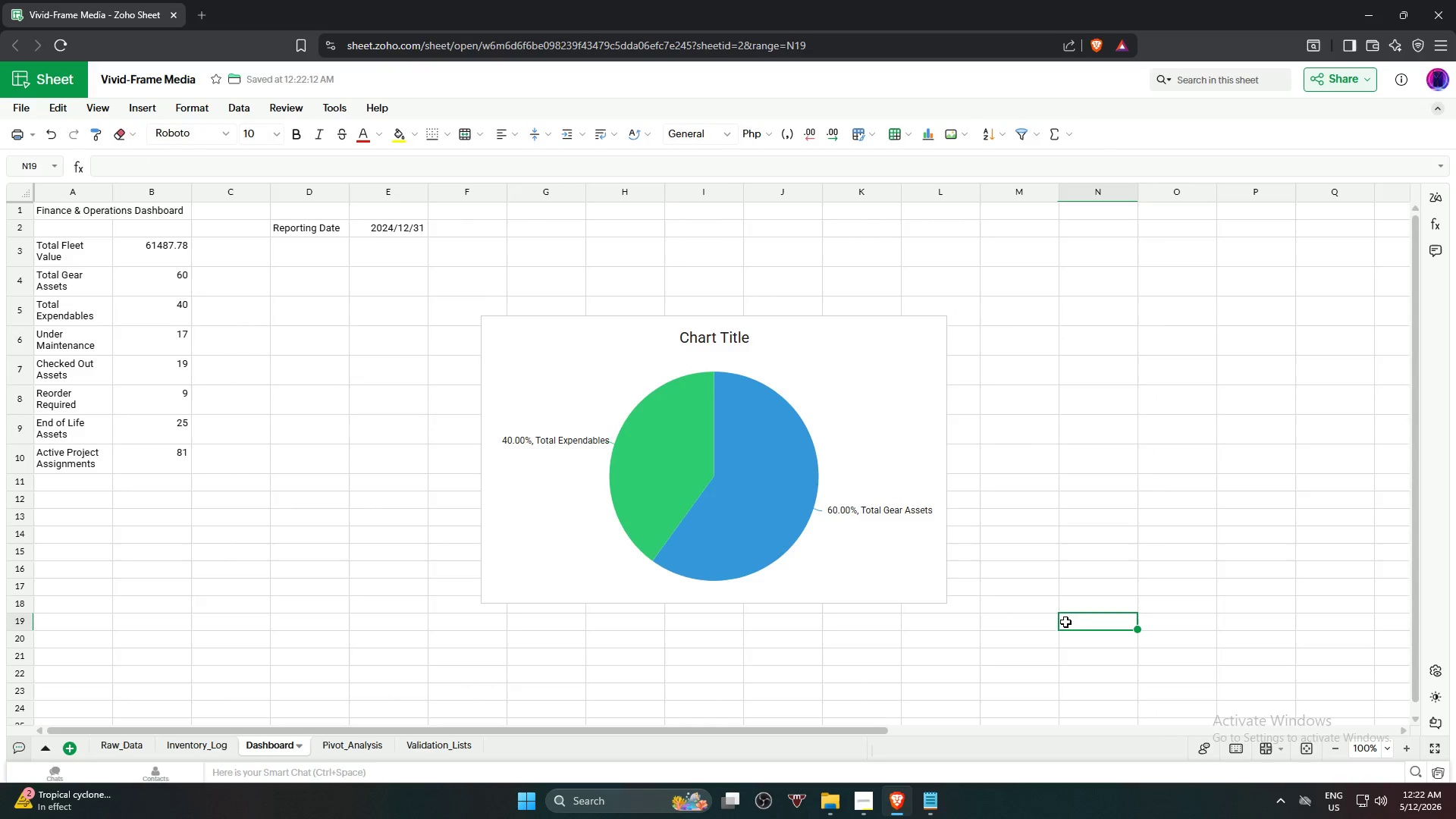 
left_click([870, 398])
 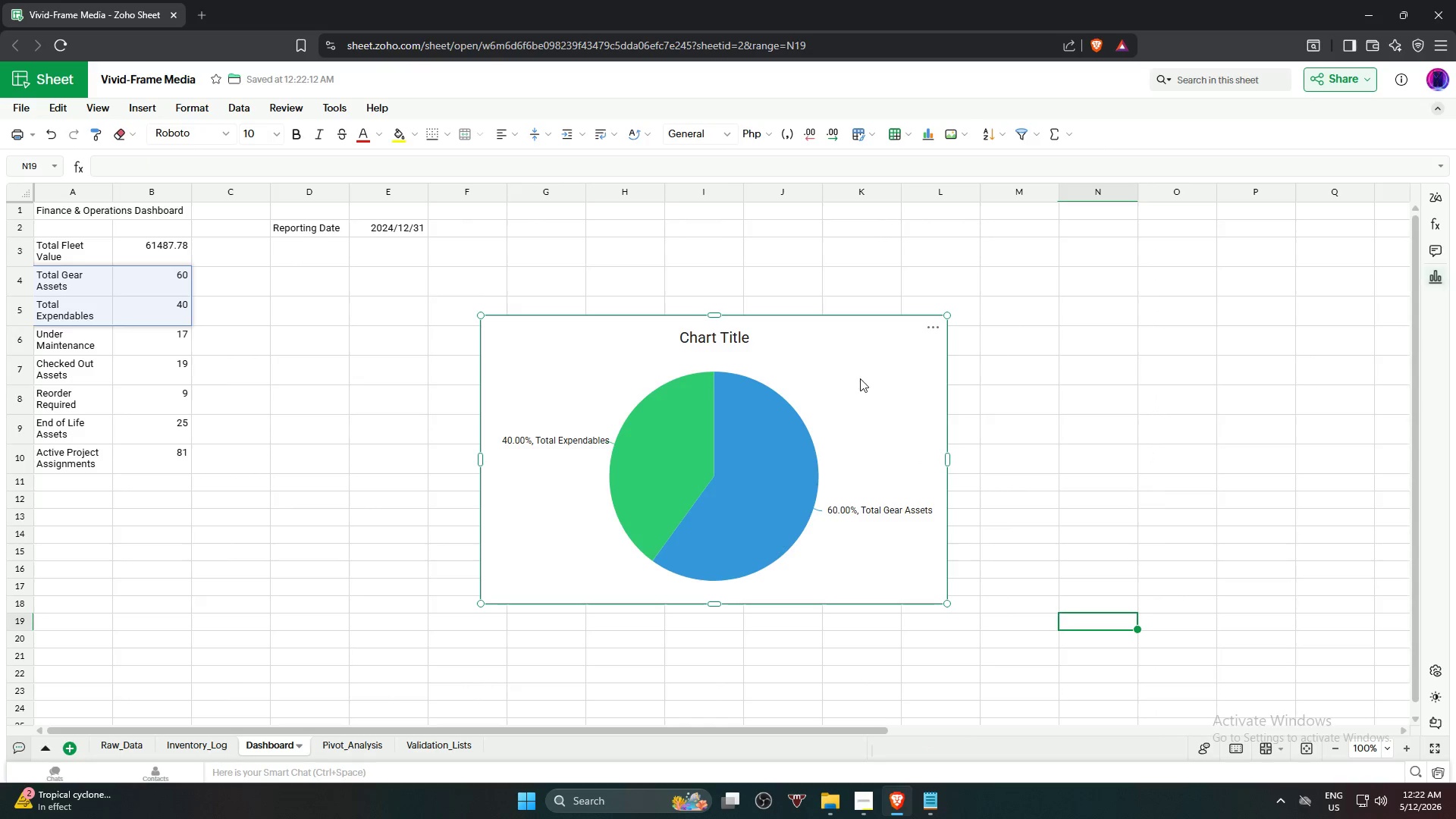 
left_click_drag(start_coordinate=[858, 372], to_coordinate=[809, 280])
 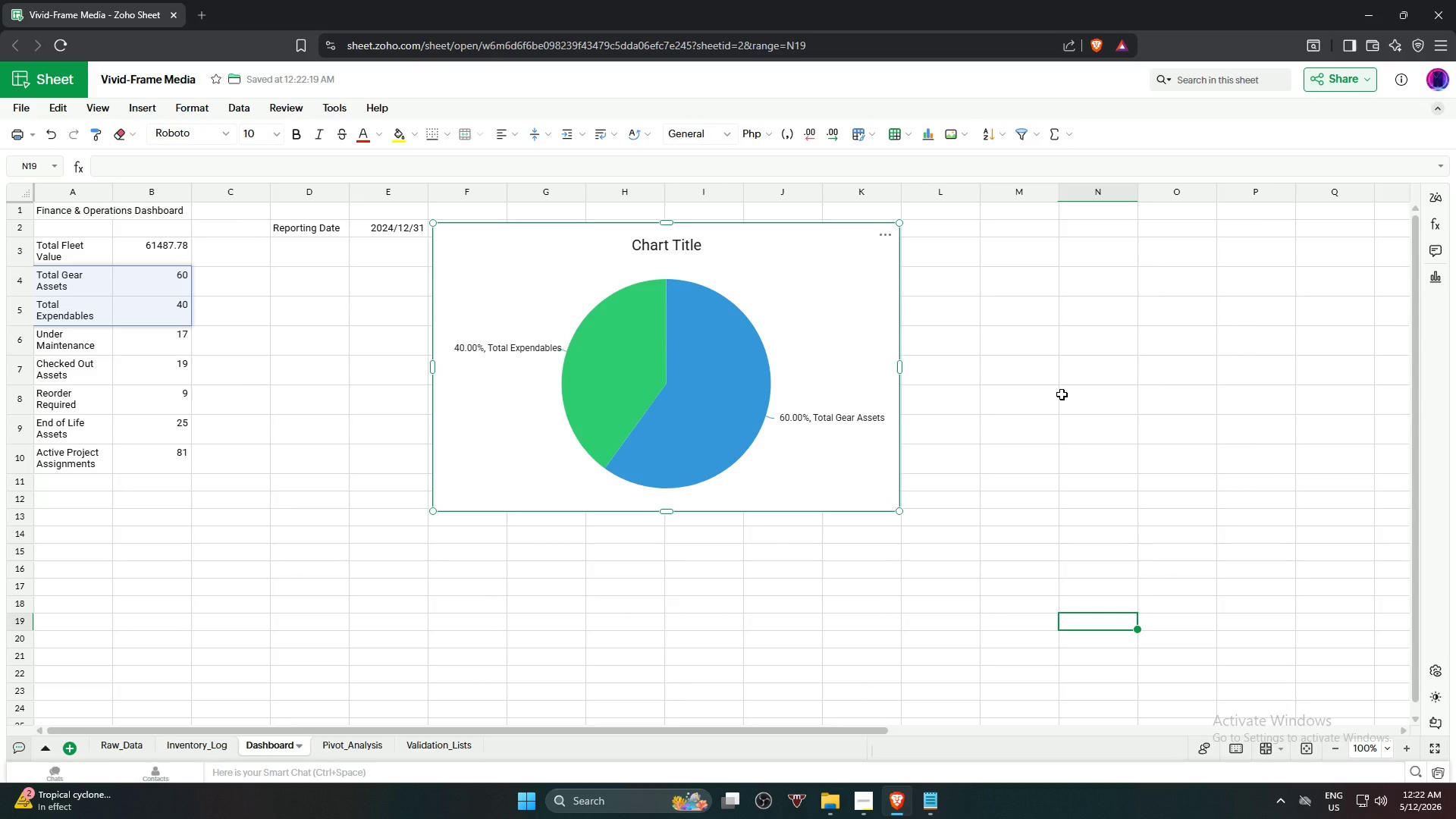 
left_click([1062, 394])
 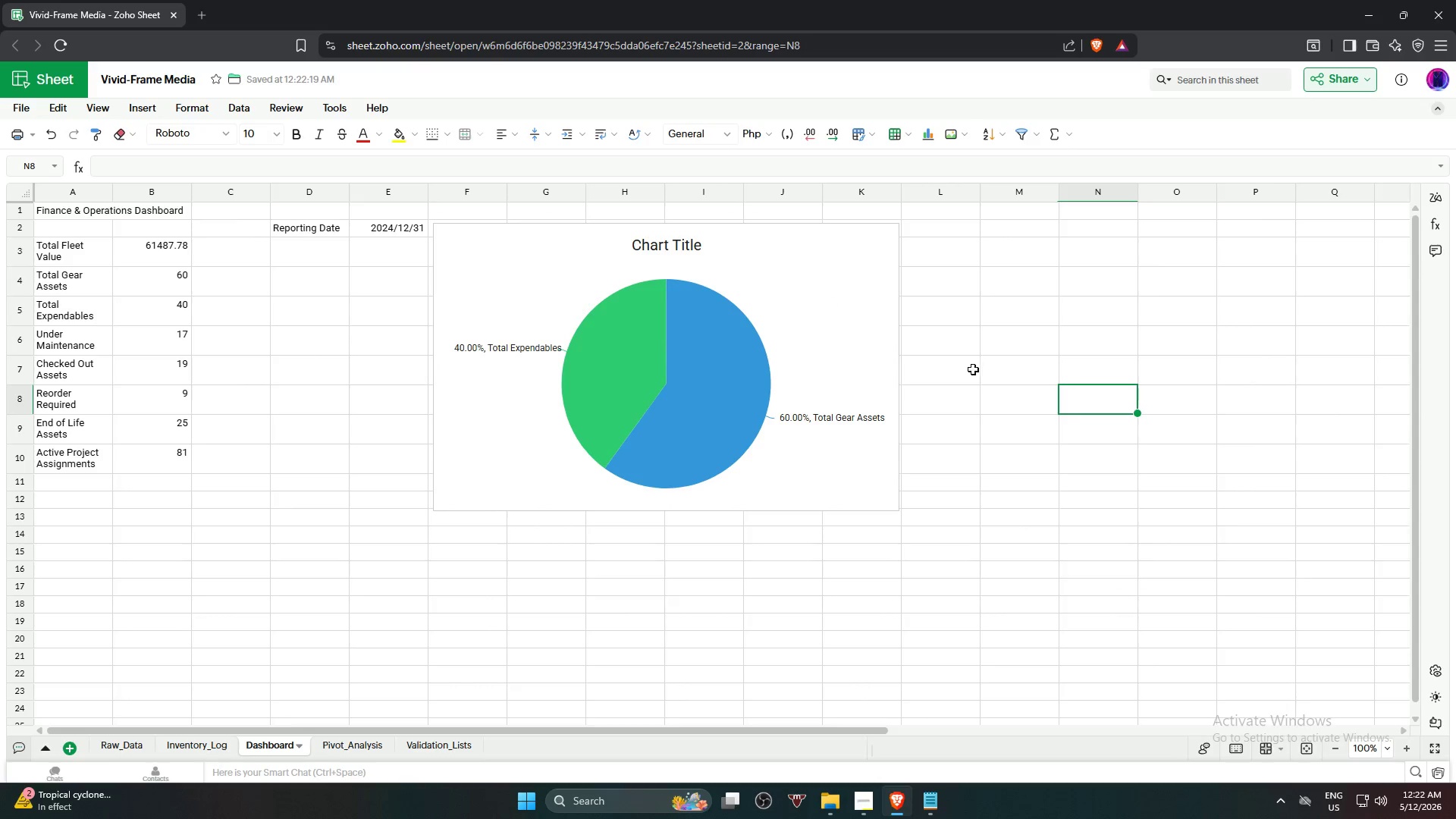 
wait(7.67)
 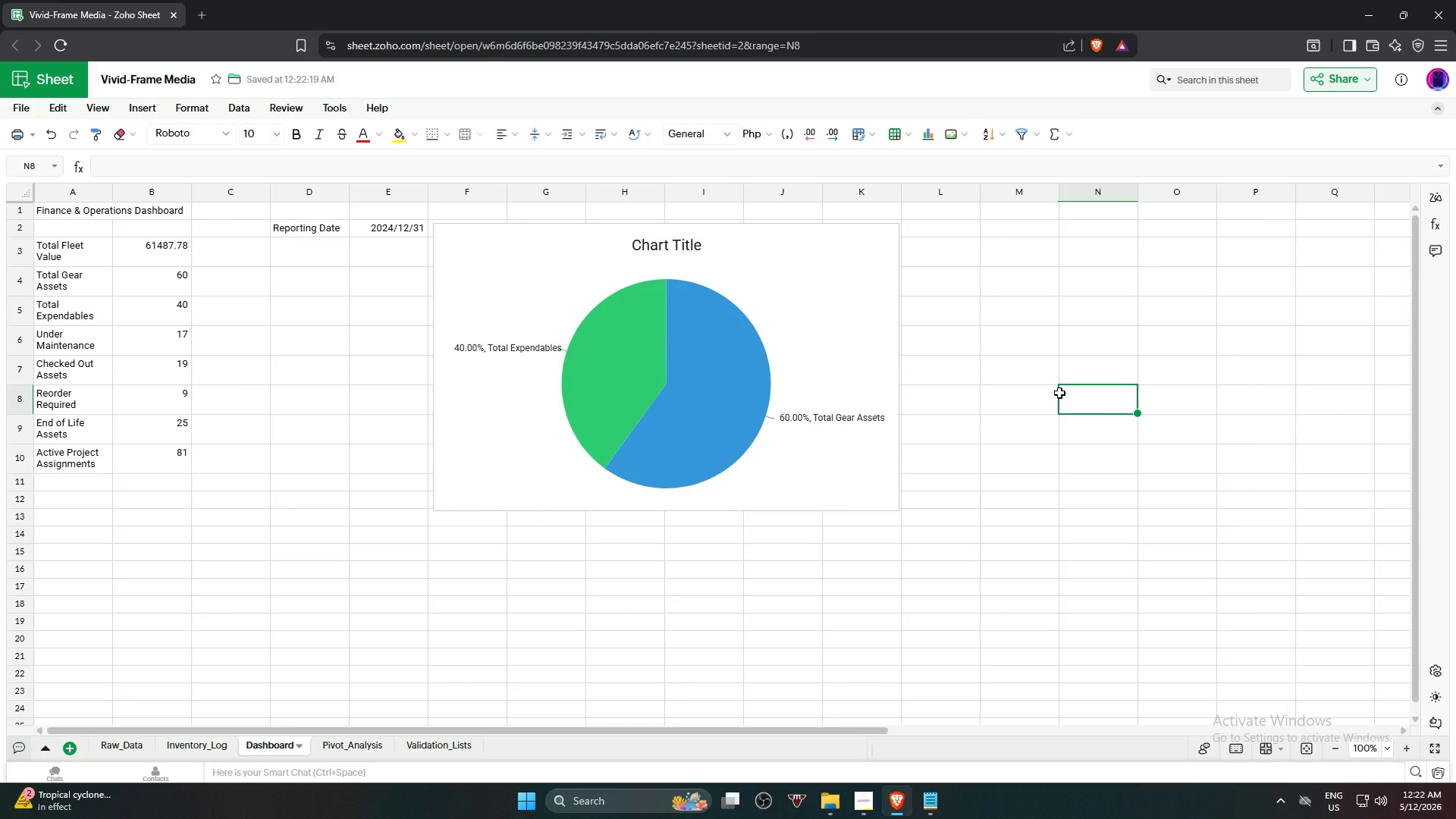 
left_click([652, 235])
 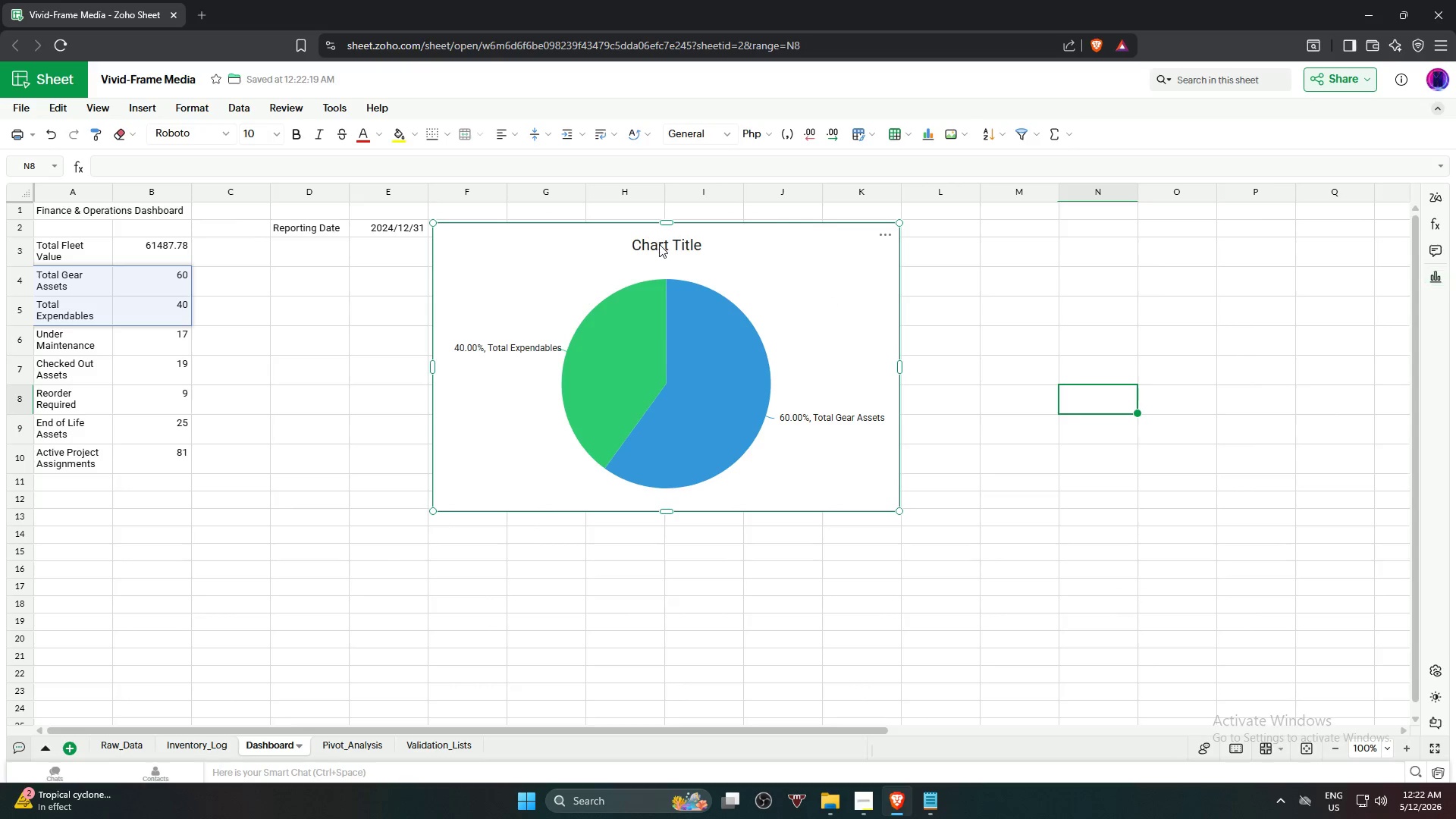 
double_click([660, 244])
 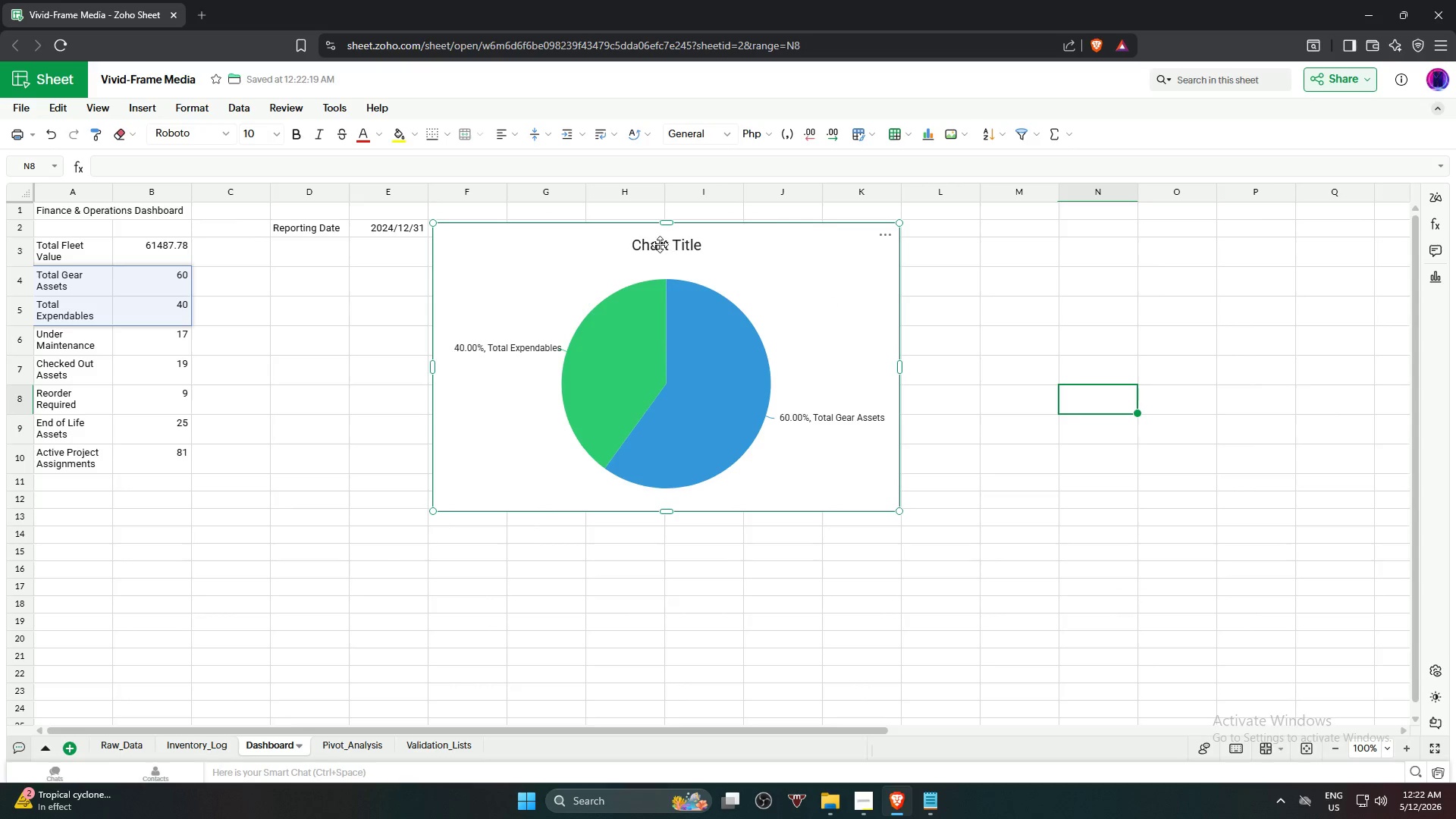 
triple_click([660, 244])
 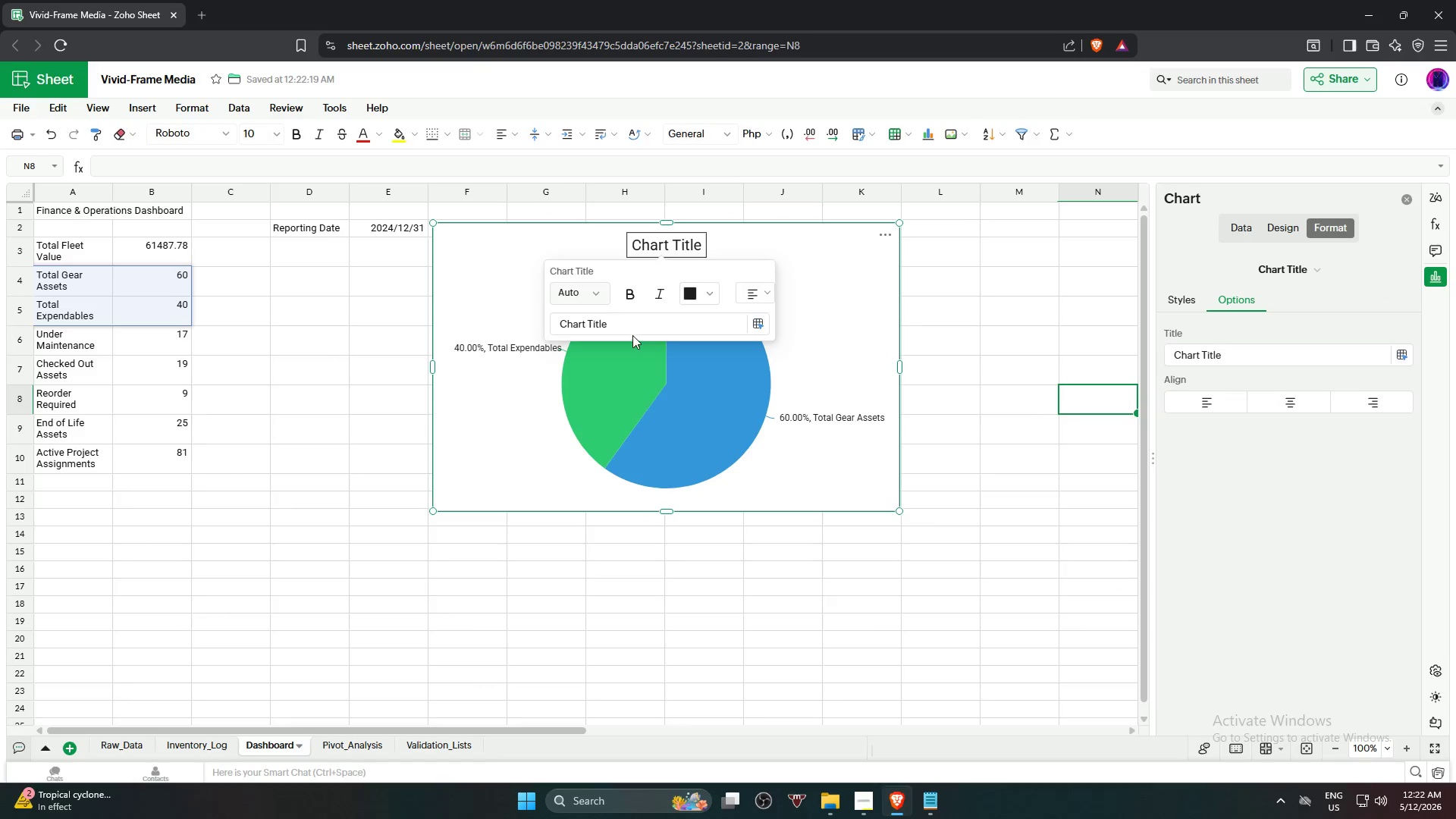 
left_click_drag(start_coordinate=[625, 325], to_coordinate=[542, 322])
 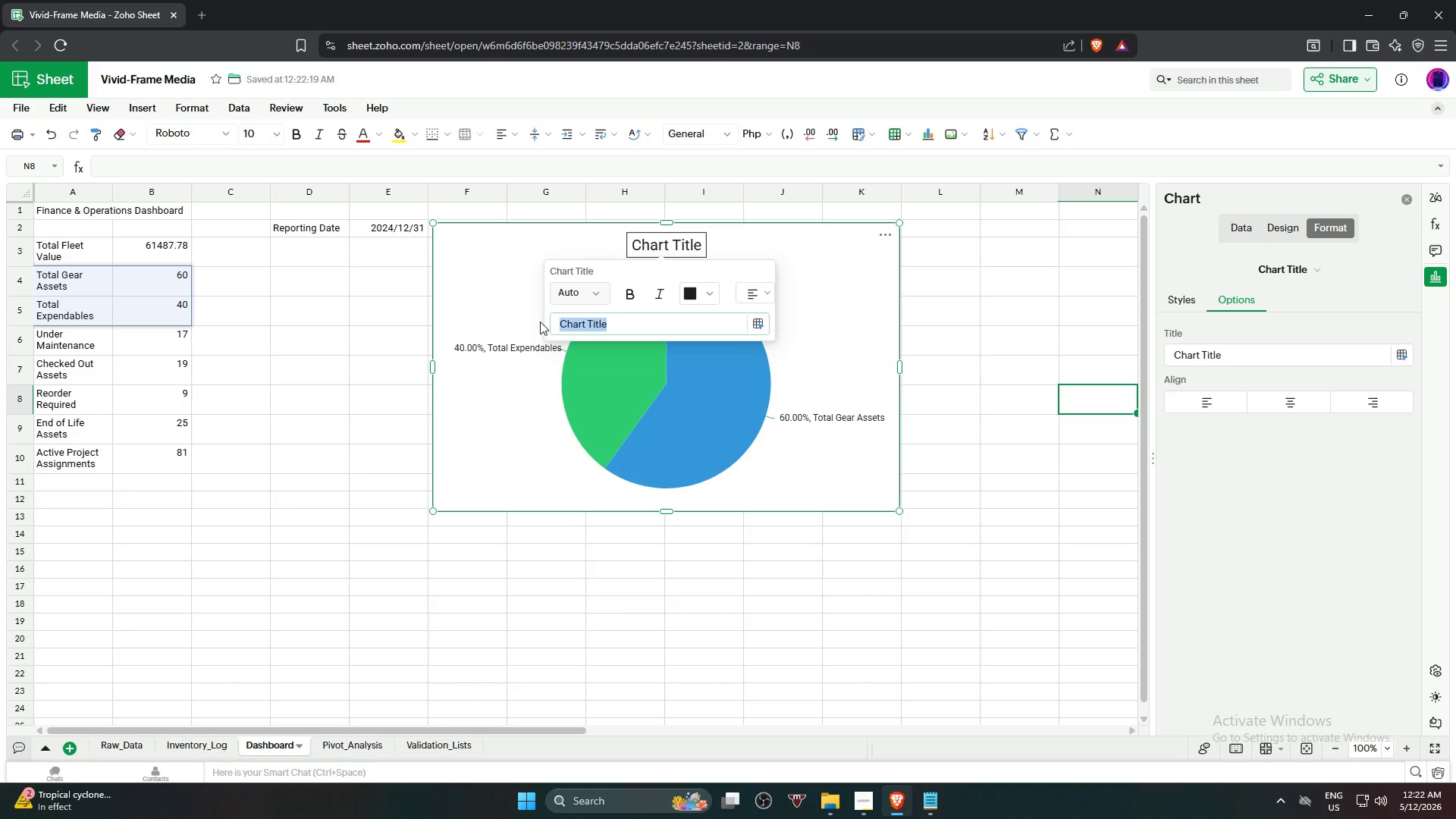 
wait(7.22)
 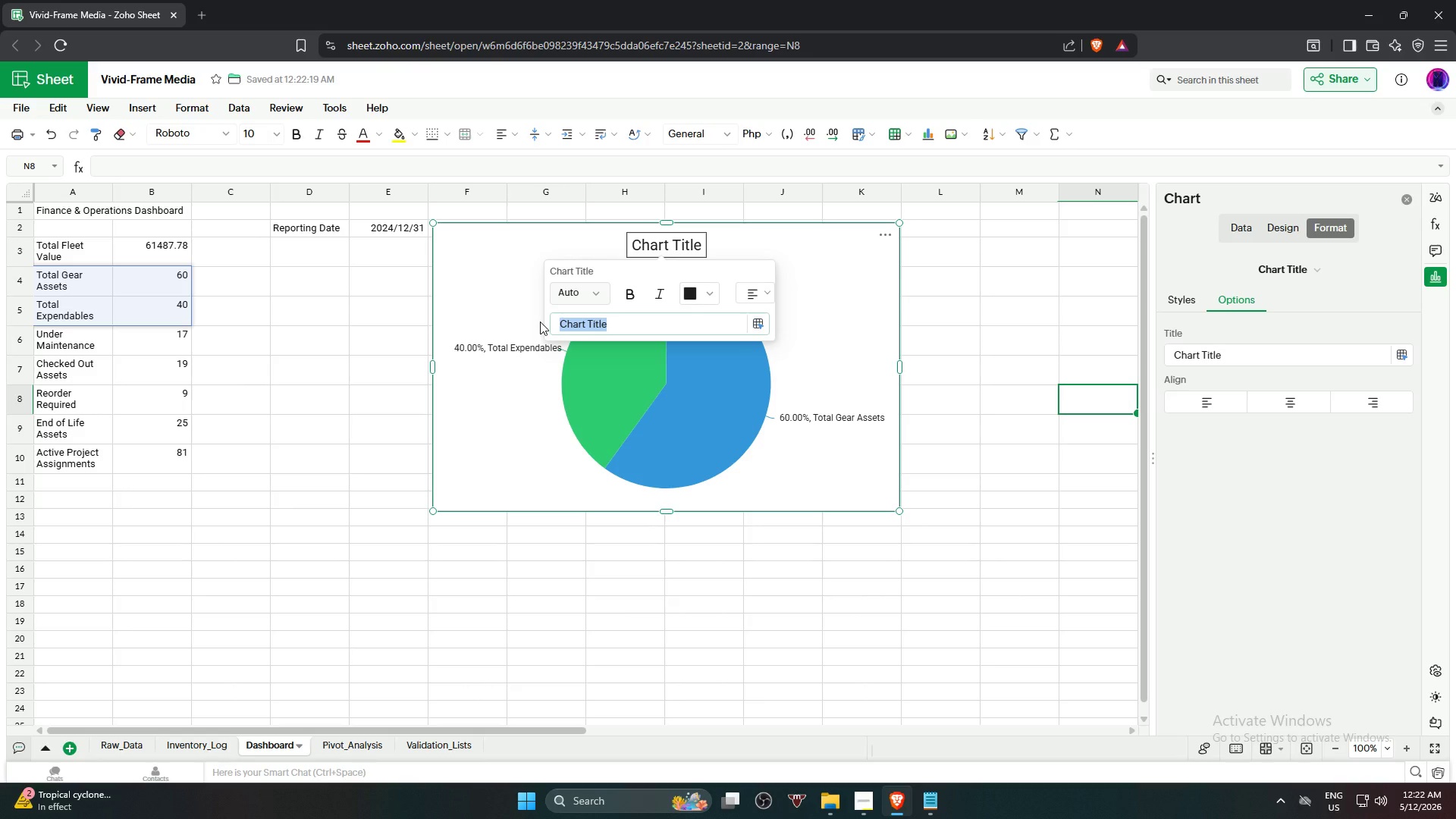 
type(Asset Category Distribution)
 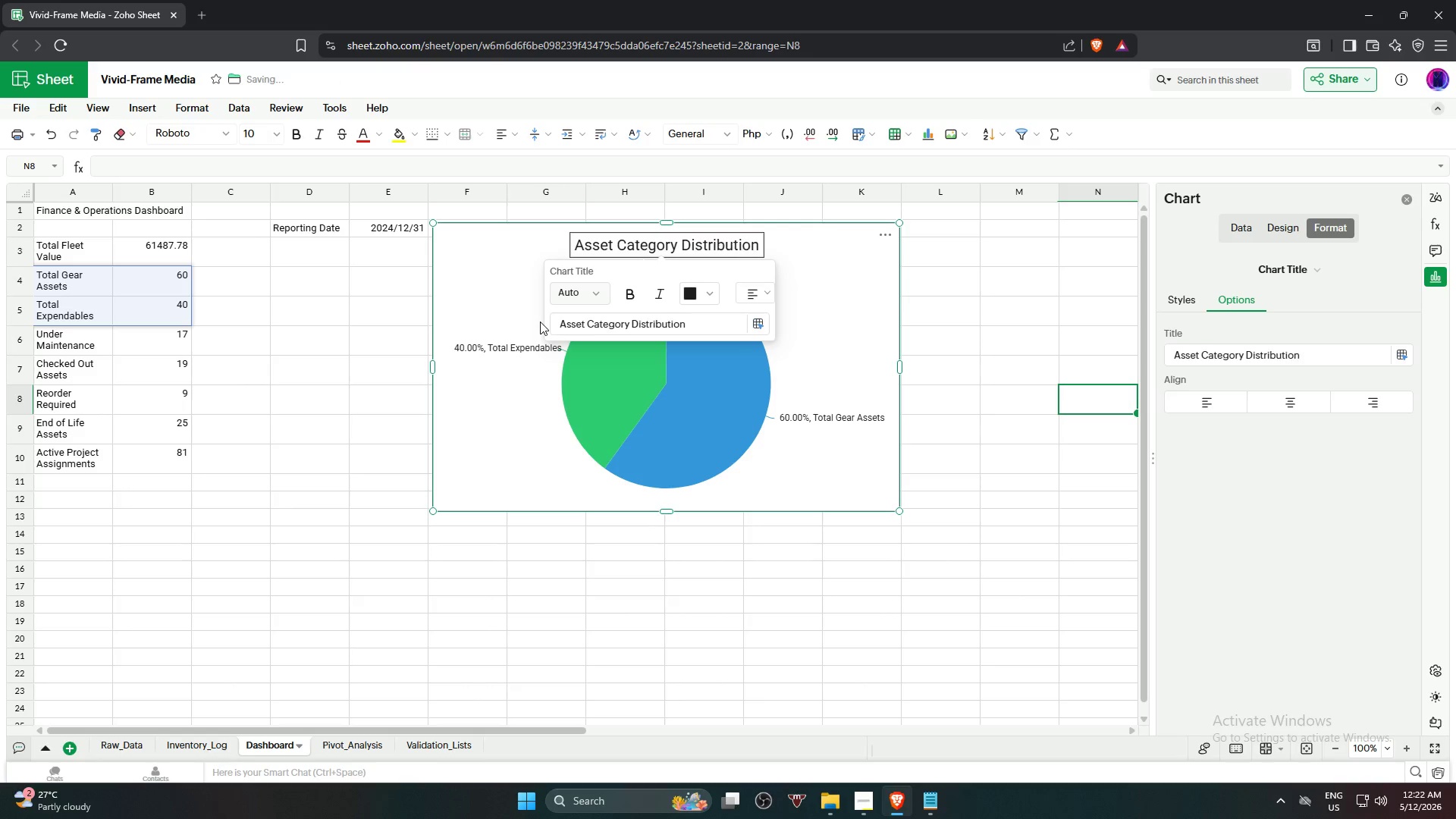 
 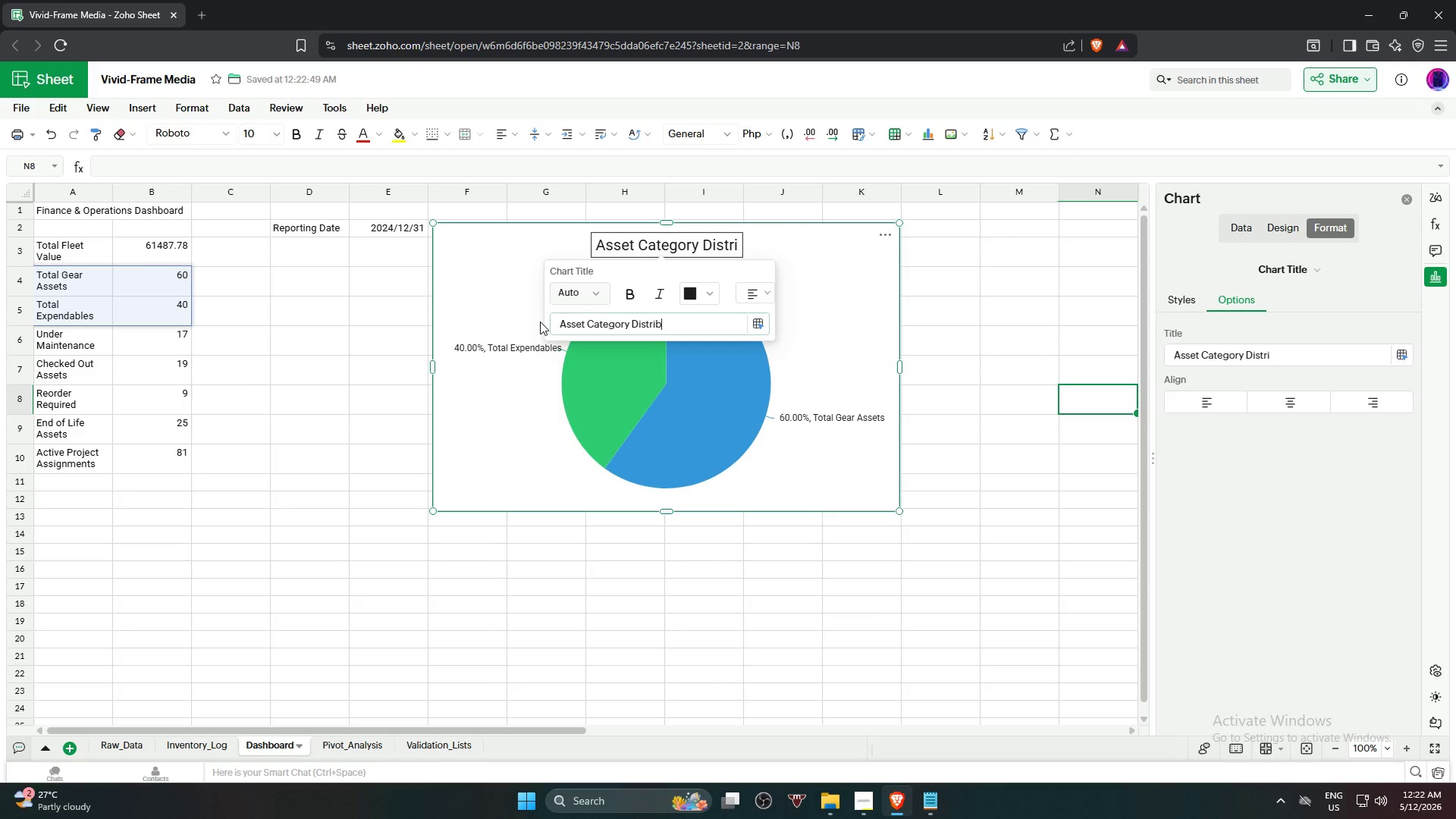 
key(Enter)
 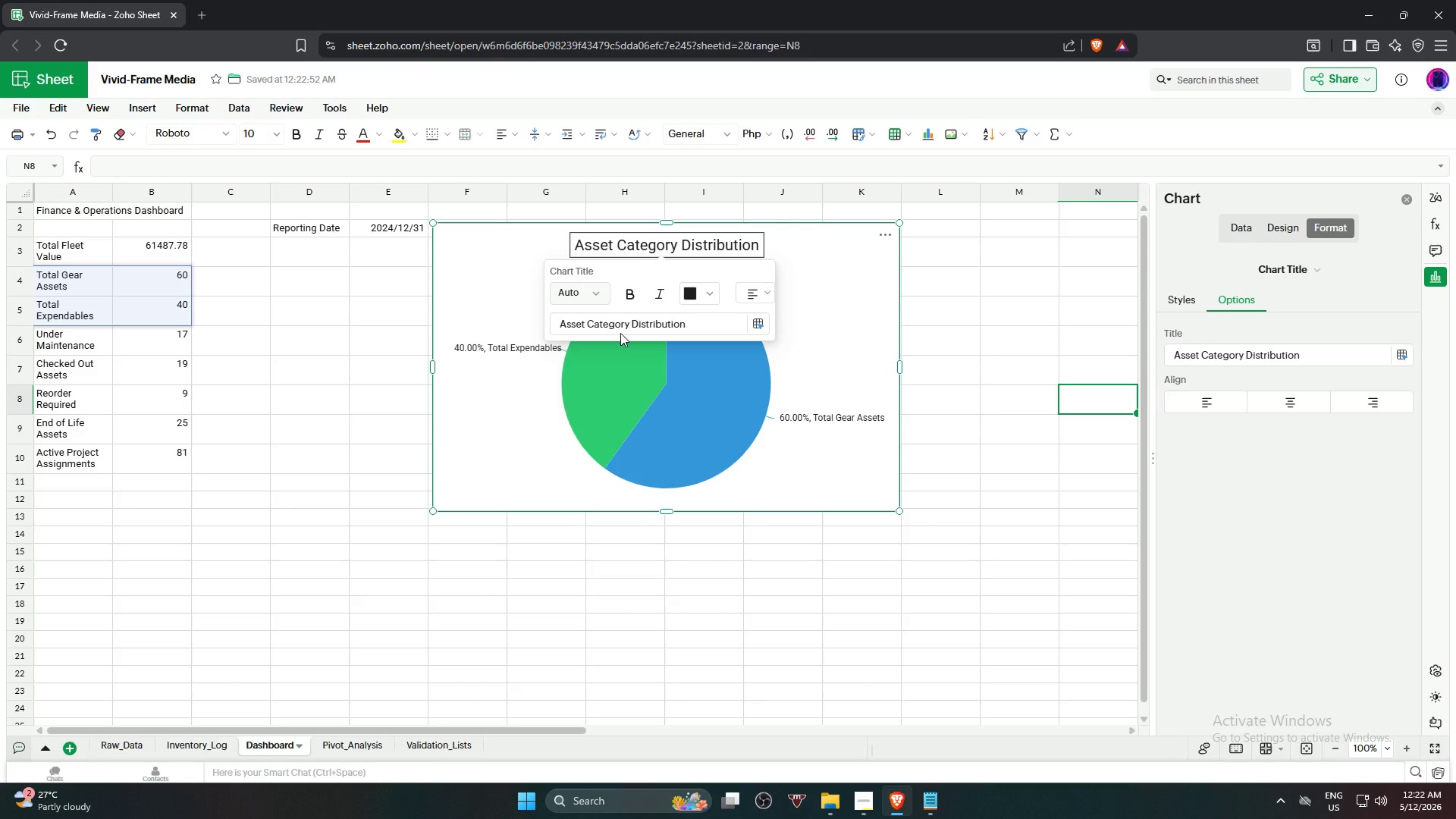 
wait(11.14)
 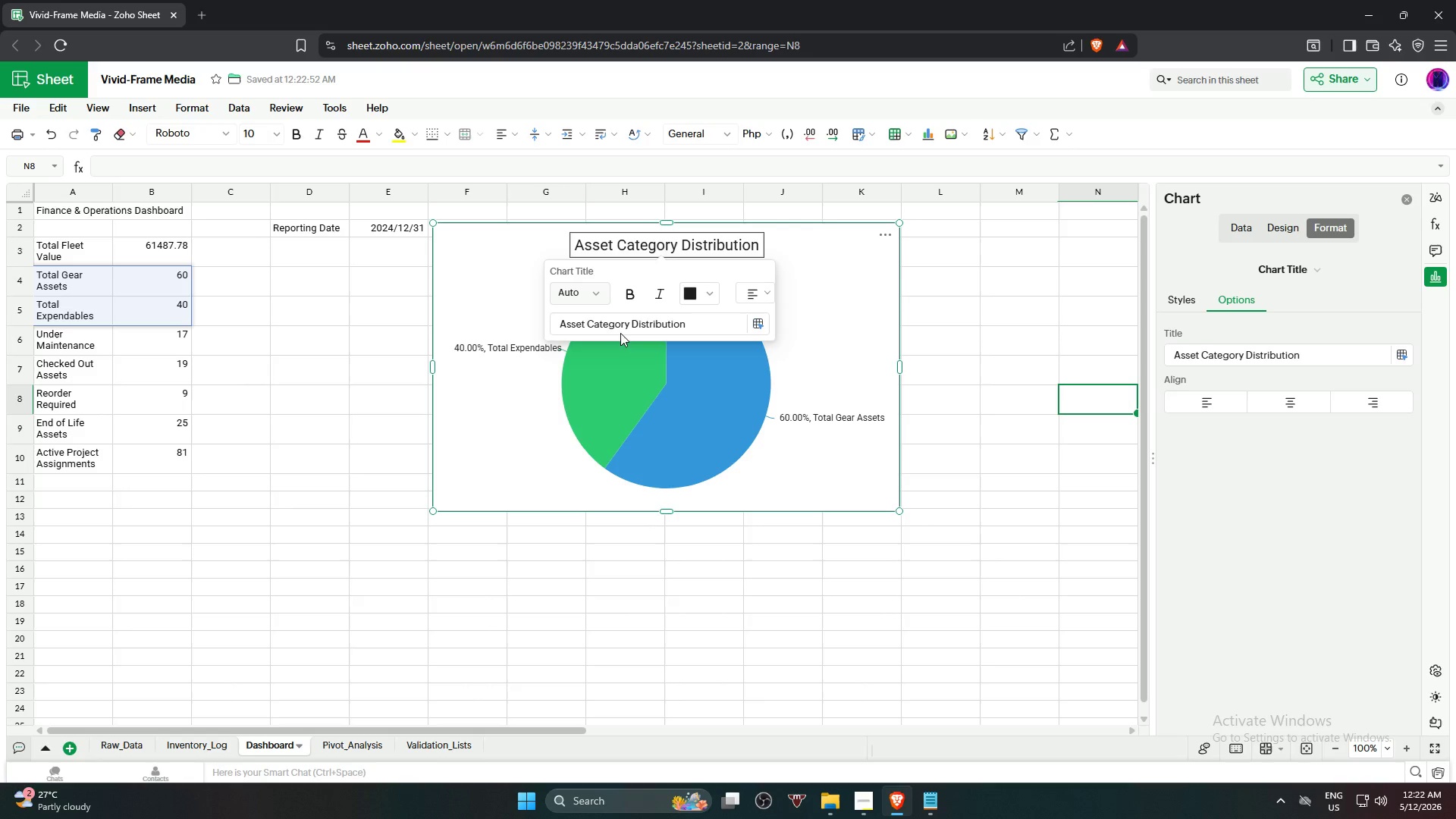 
left_click([626, 297])
 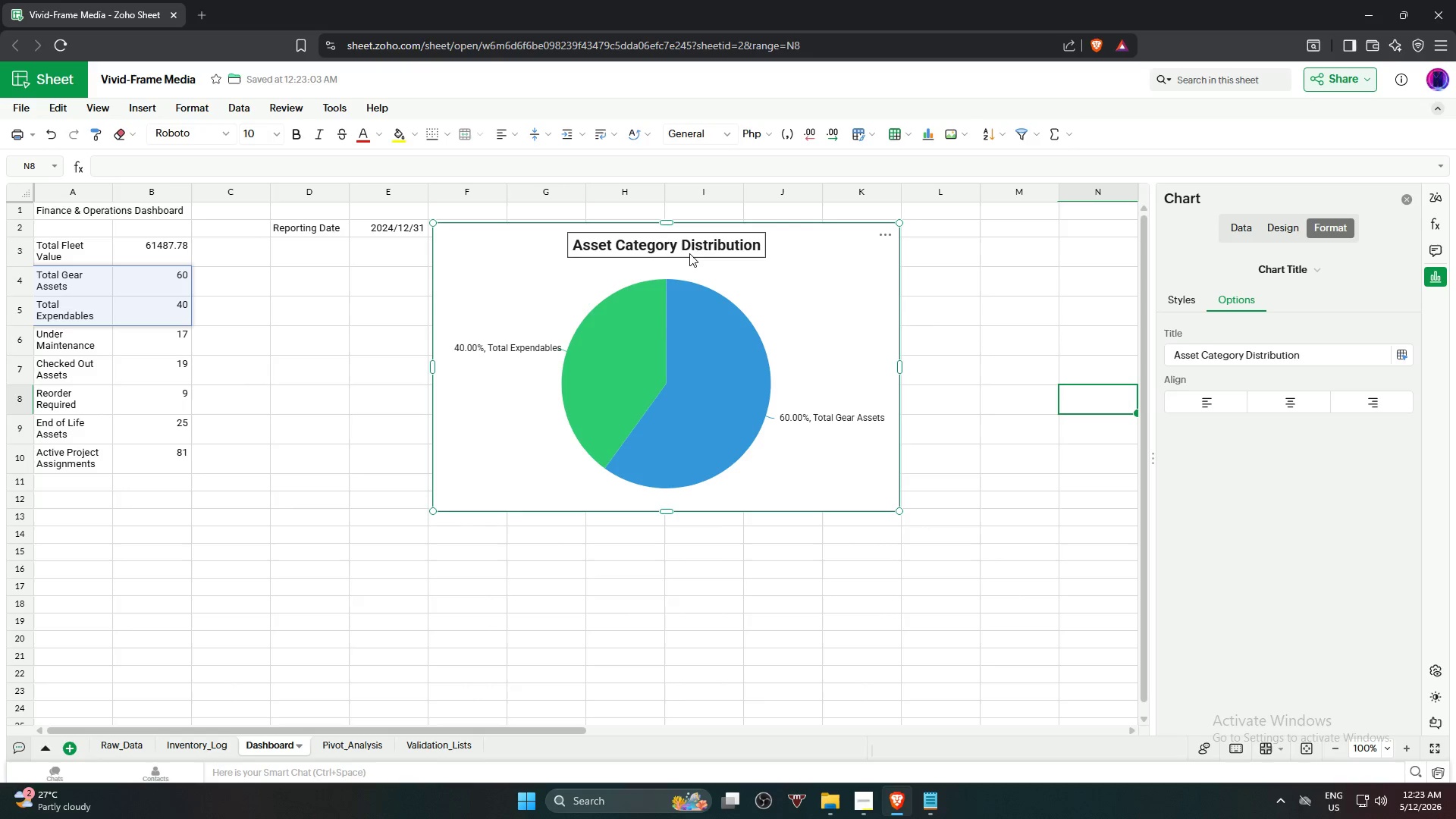 
left_click([689, 246])
 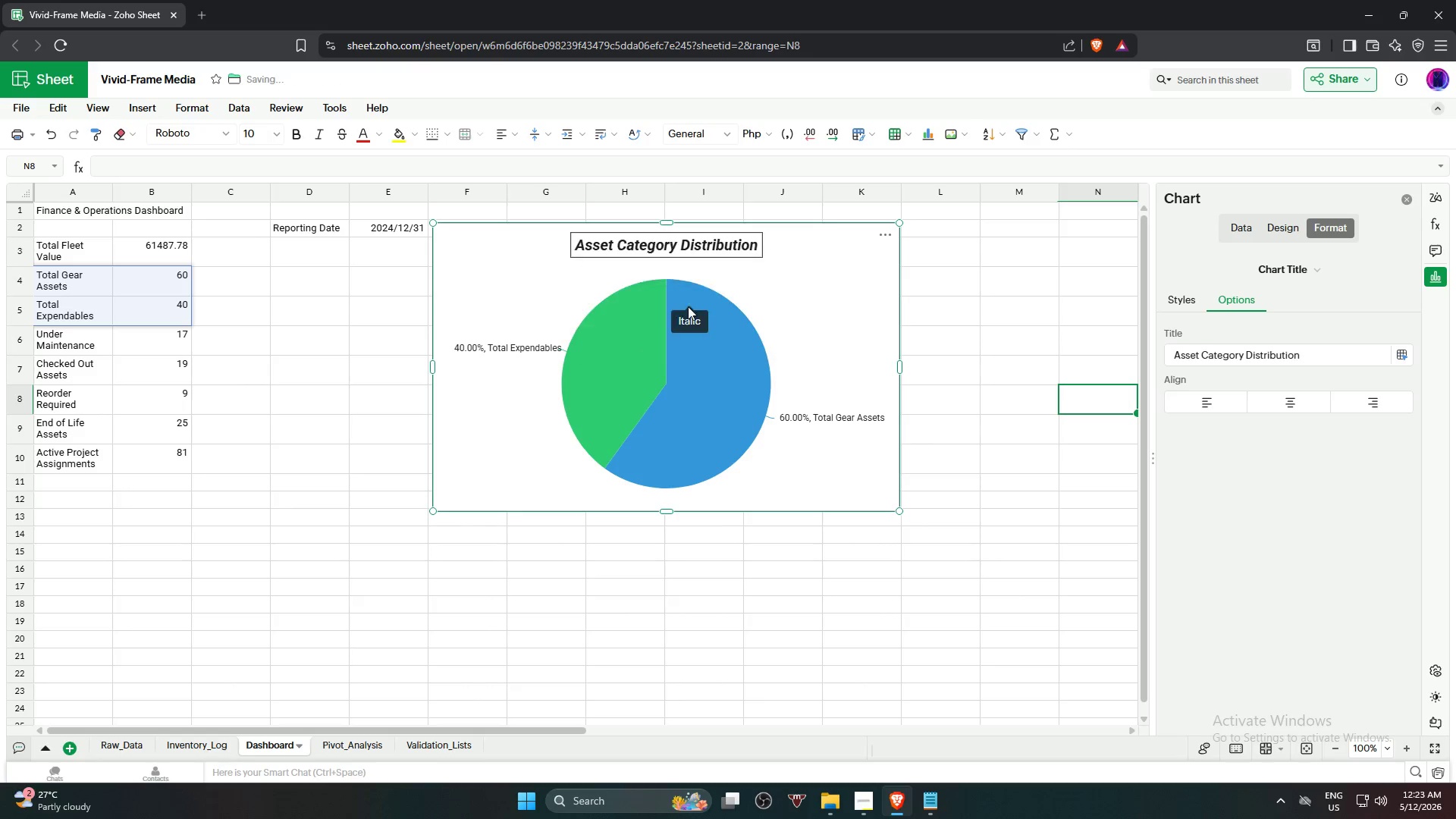 
double_click([767, 573])
 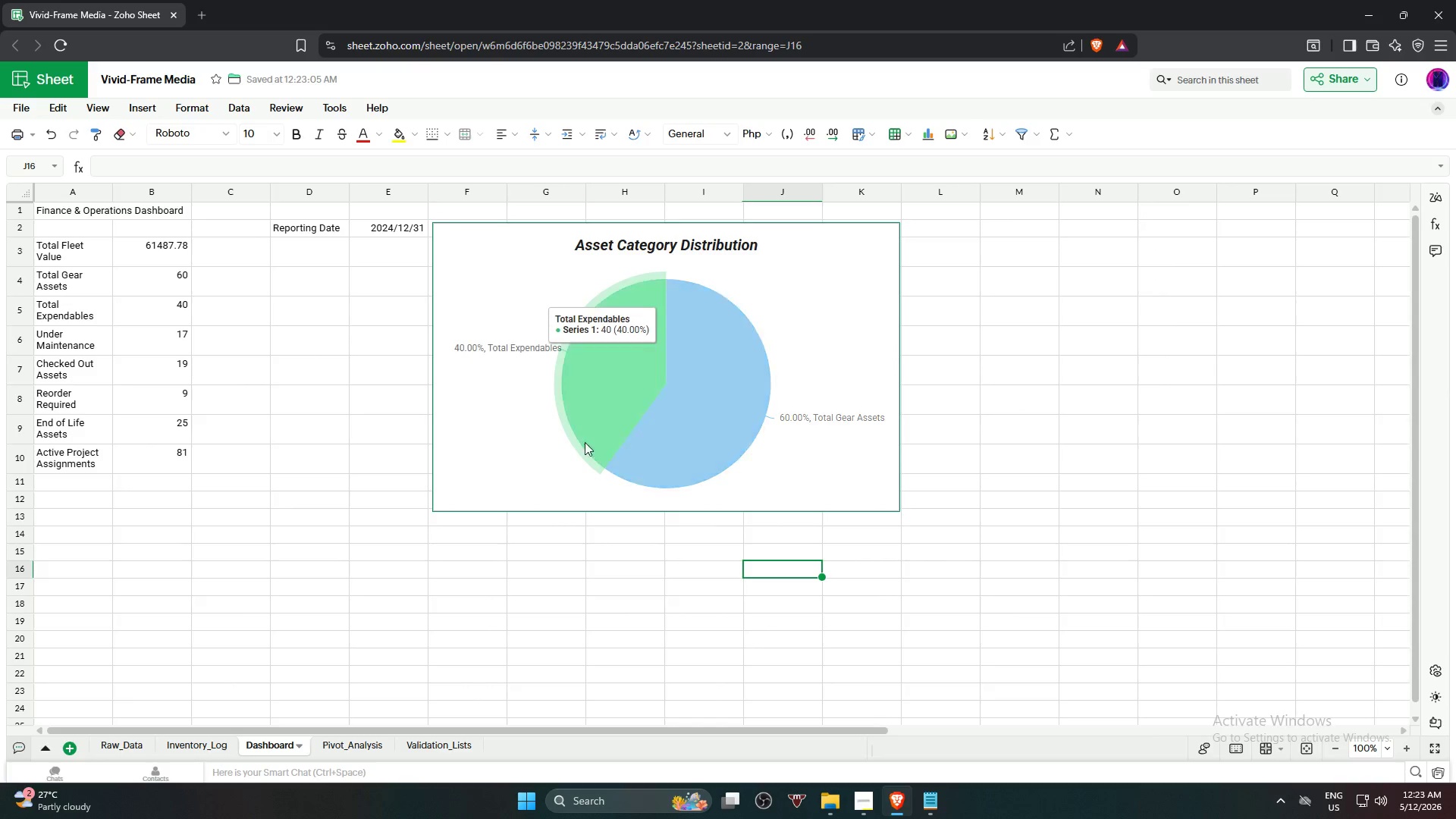 
left_click([519, 459])
 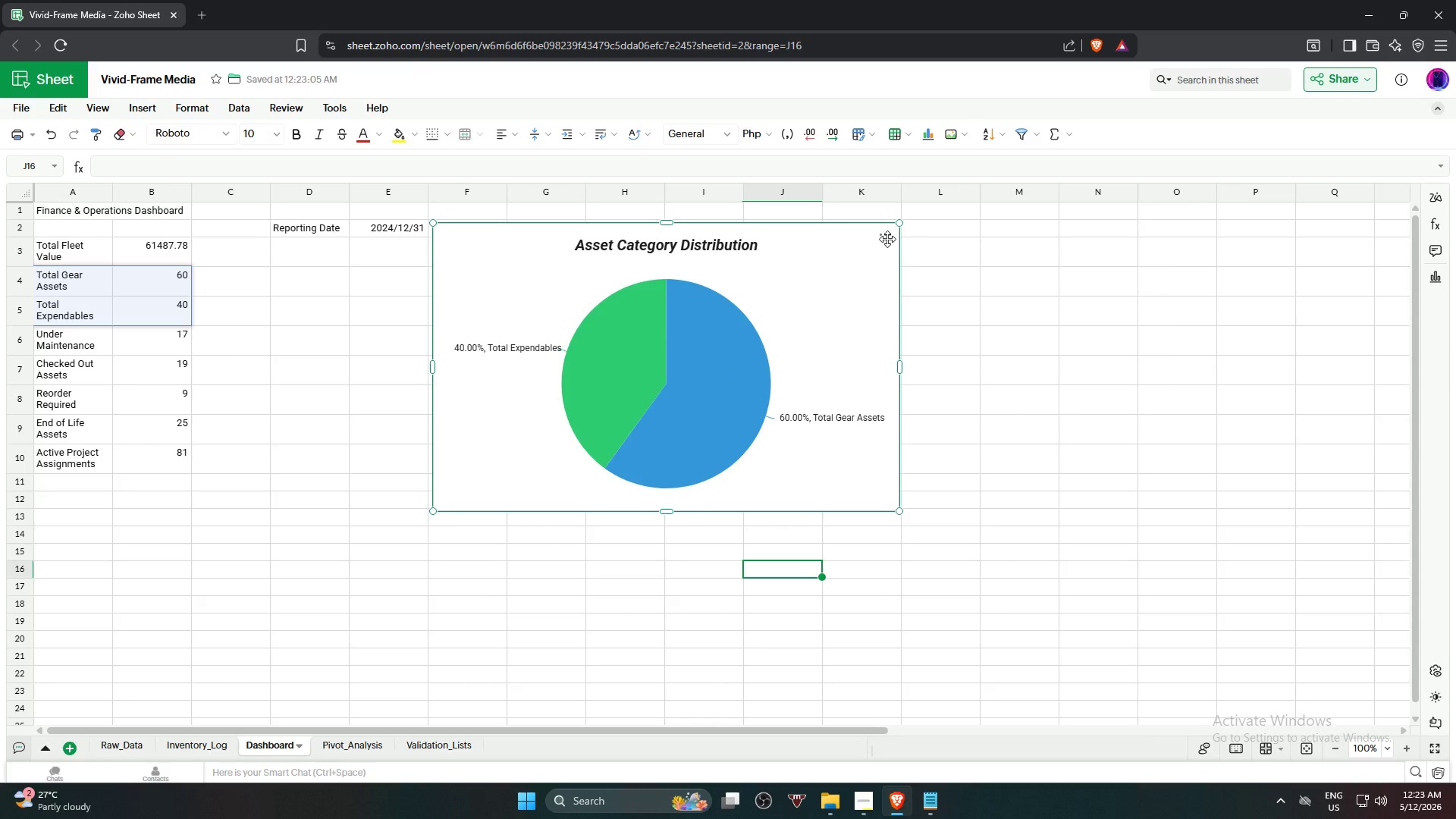 
left_click([889, 237])
 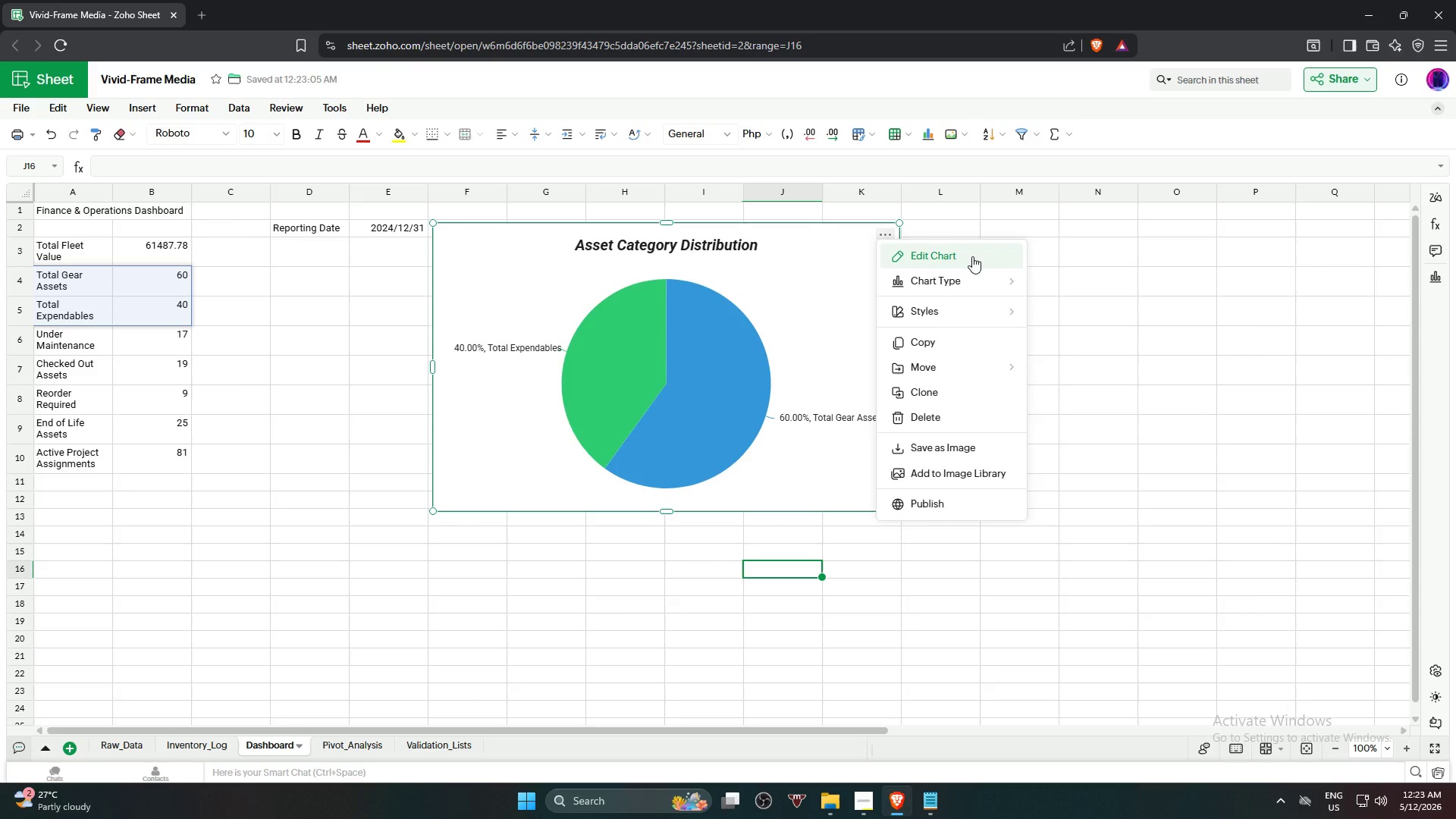 
left_click([972, 256])
 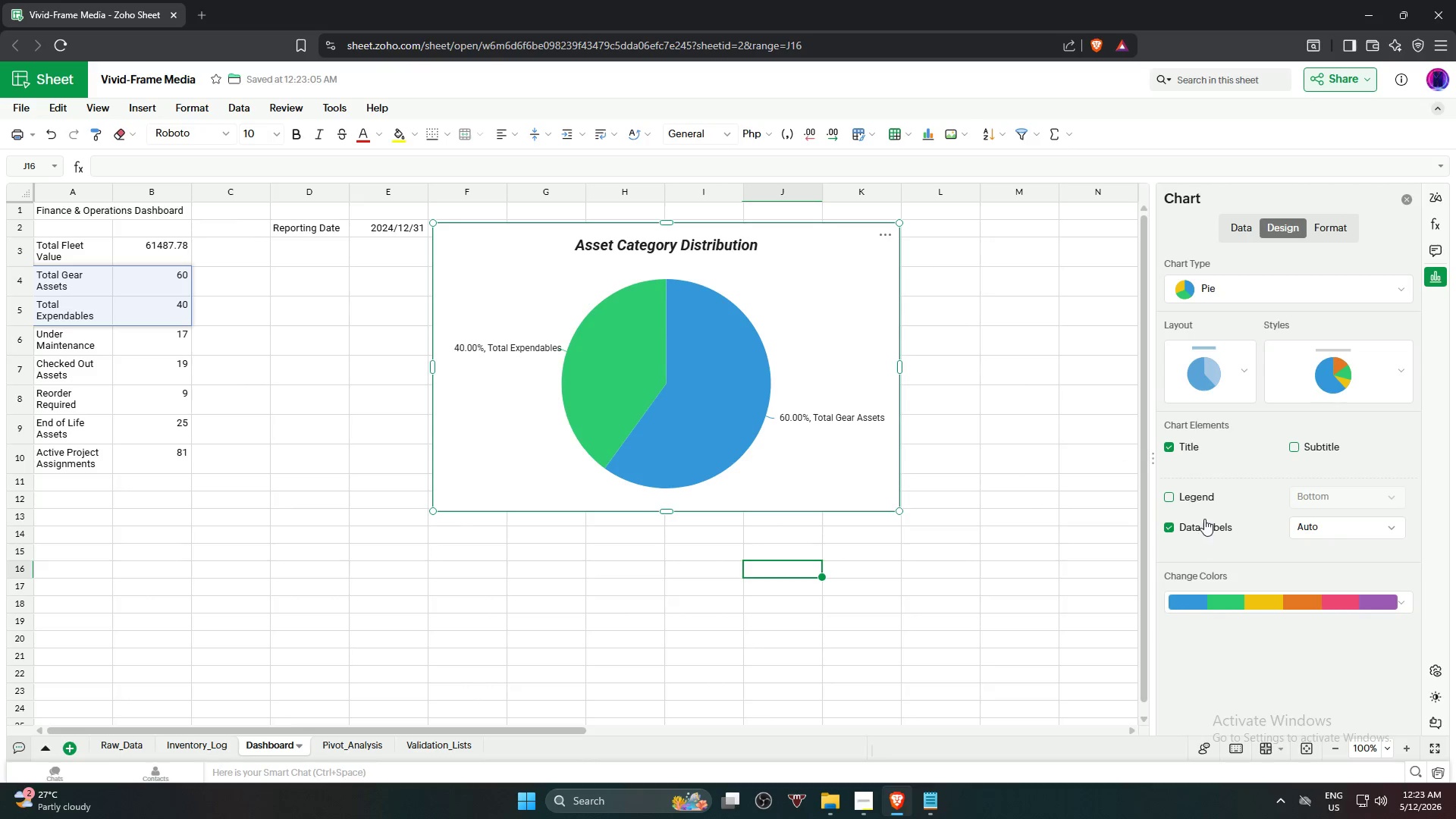 
left_click([1196, 491])
 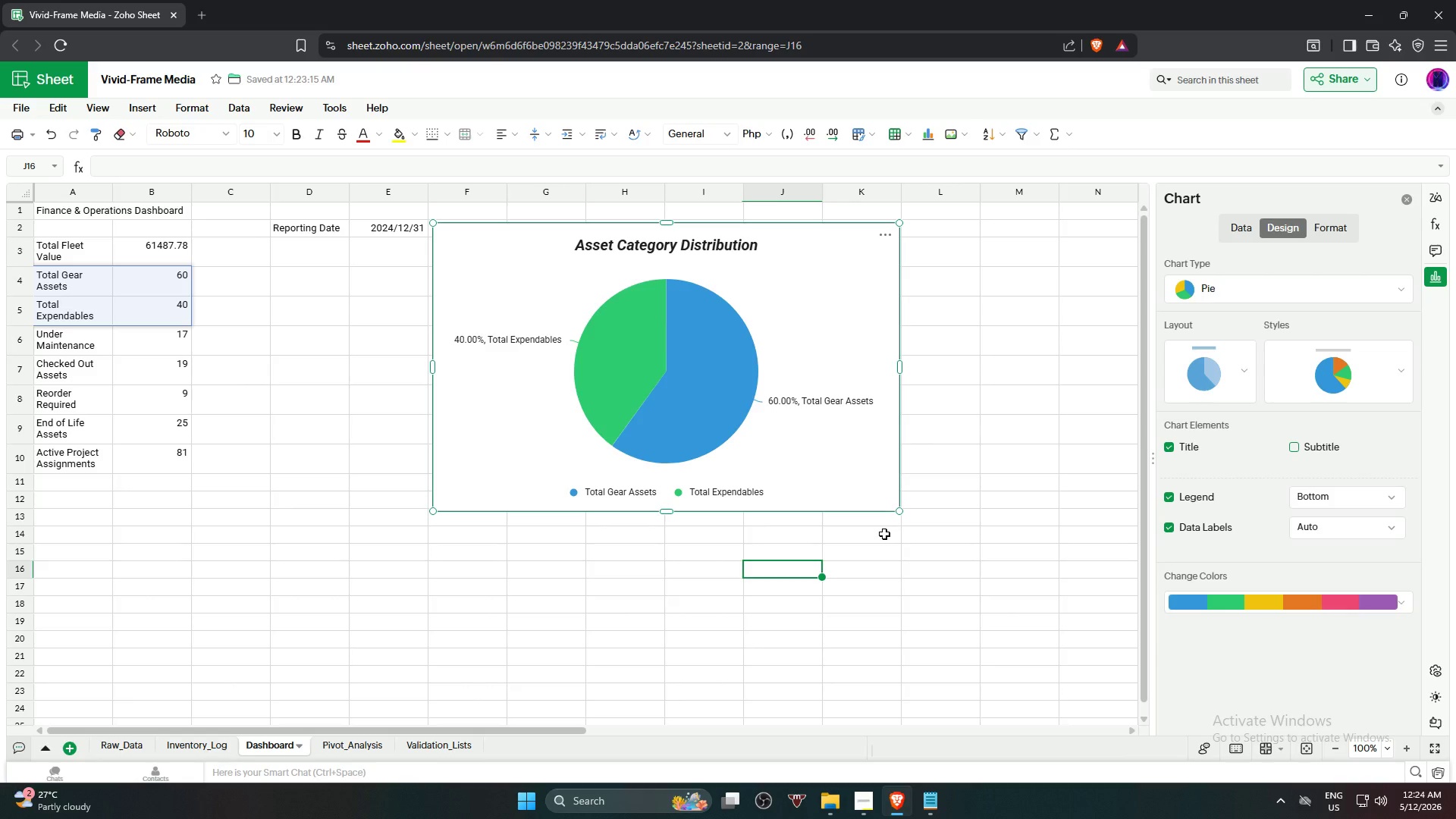 
wait(64.45)
 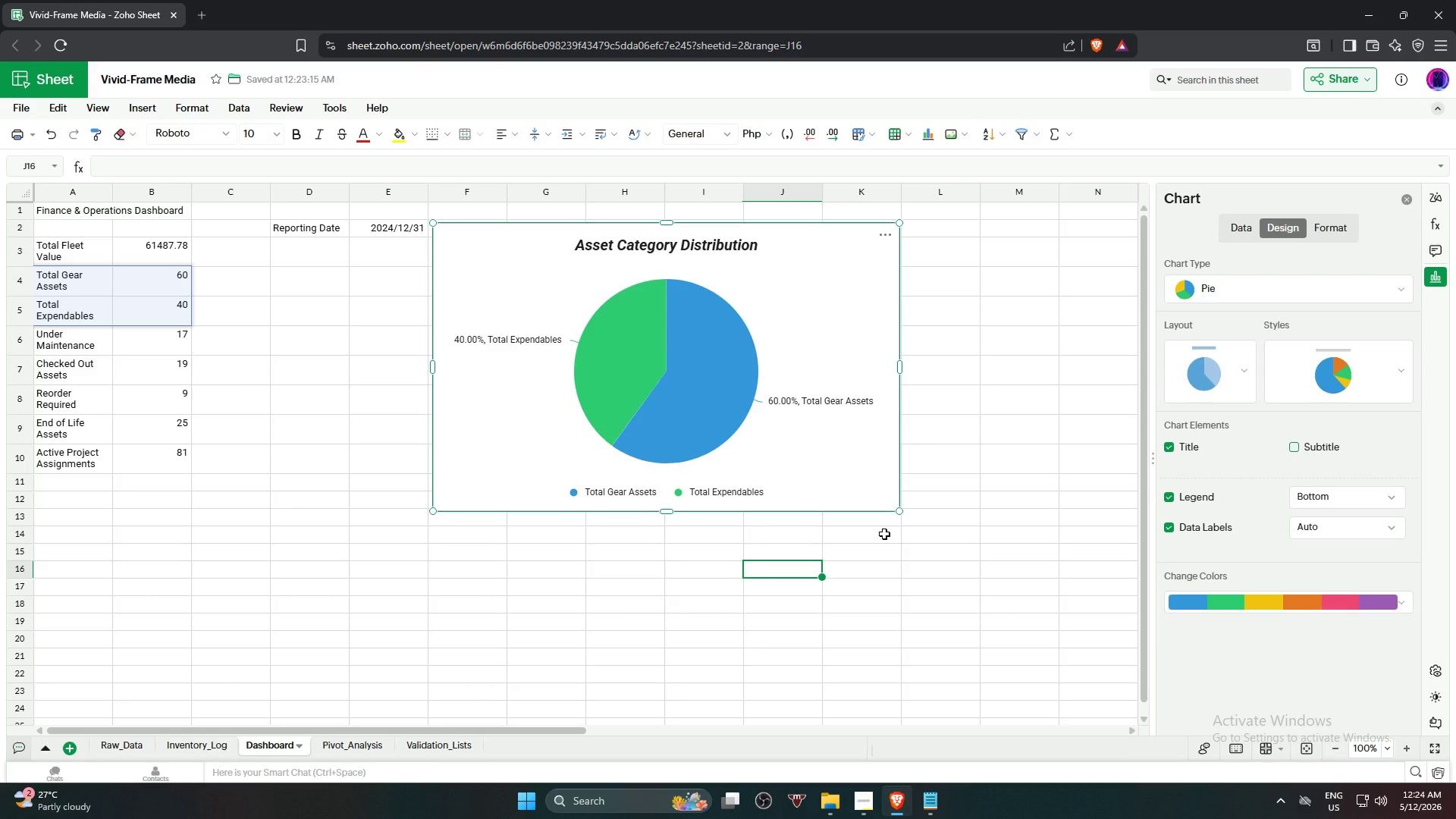 
left_click([887, 237])
 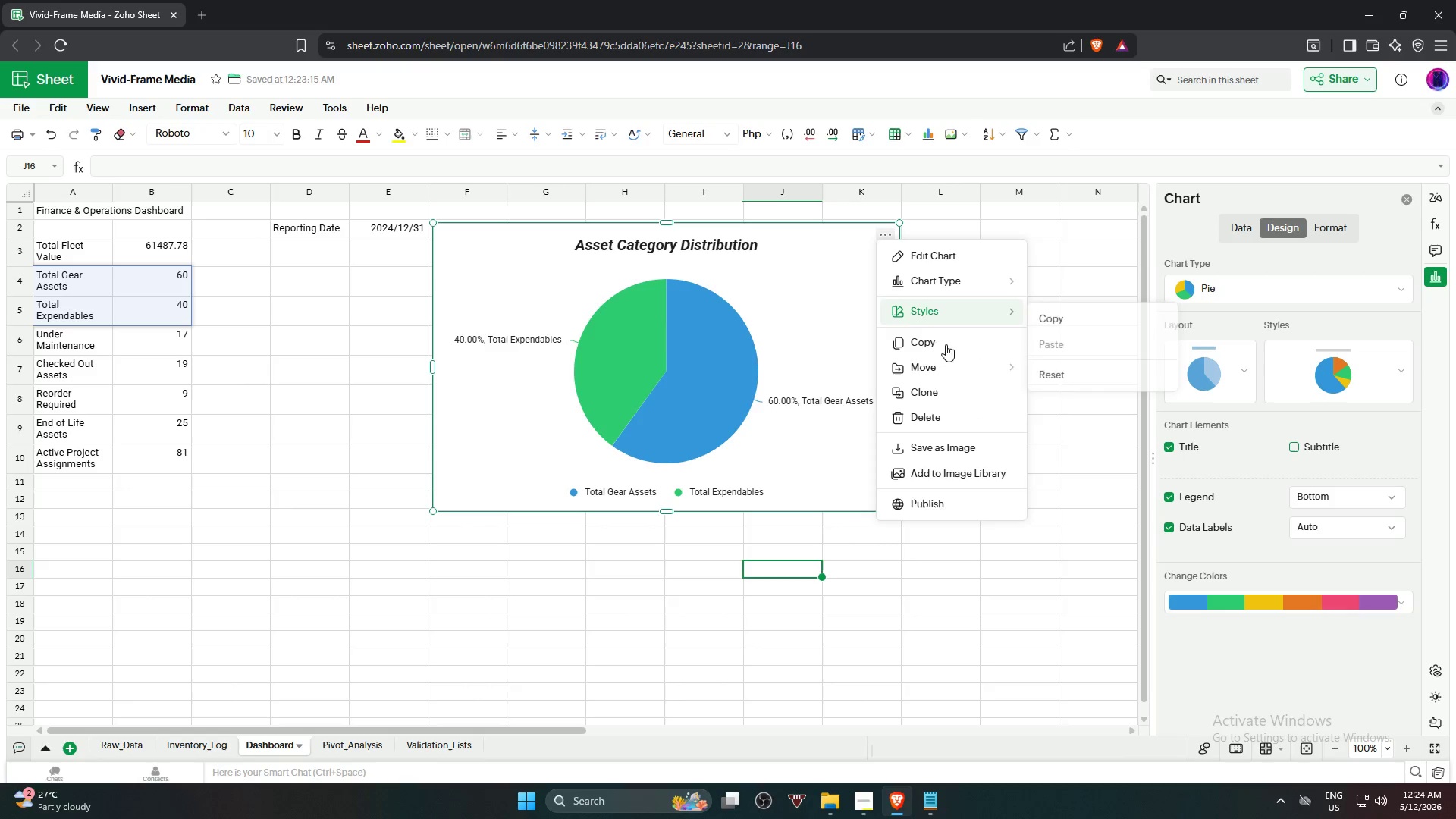 
left_click([952, 416])
 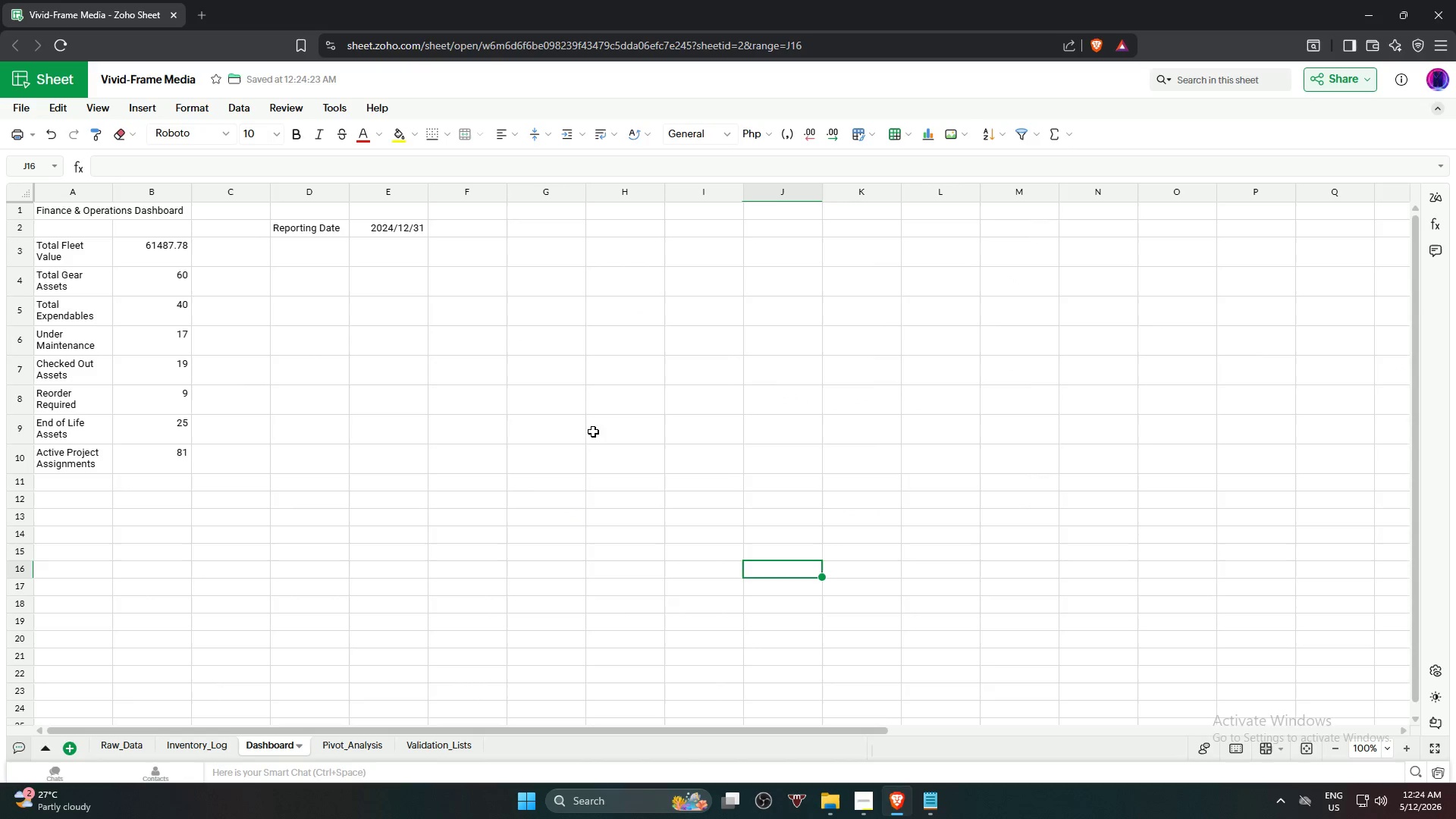 
left_click([422, 406])
 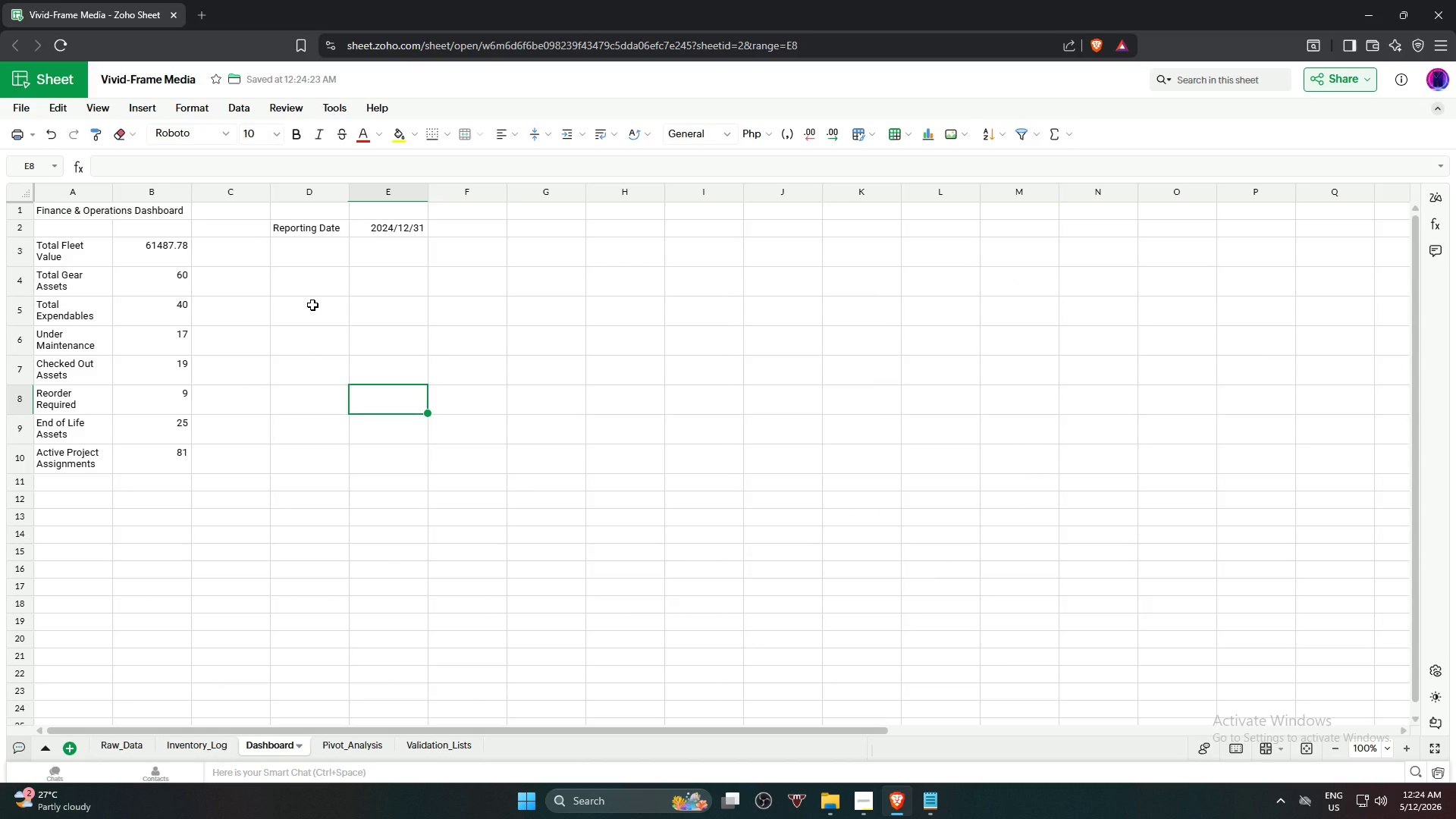 
left_click([312, 306])
 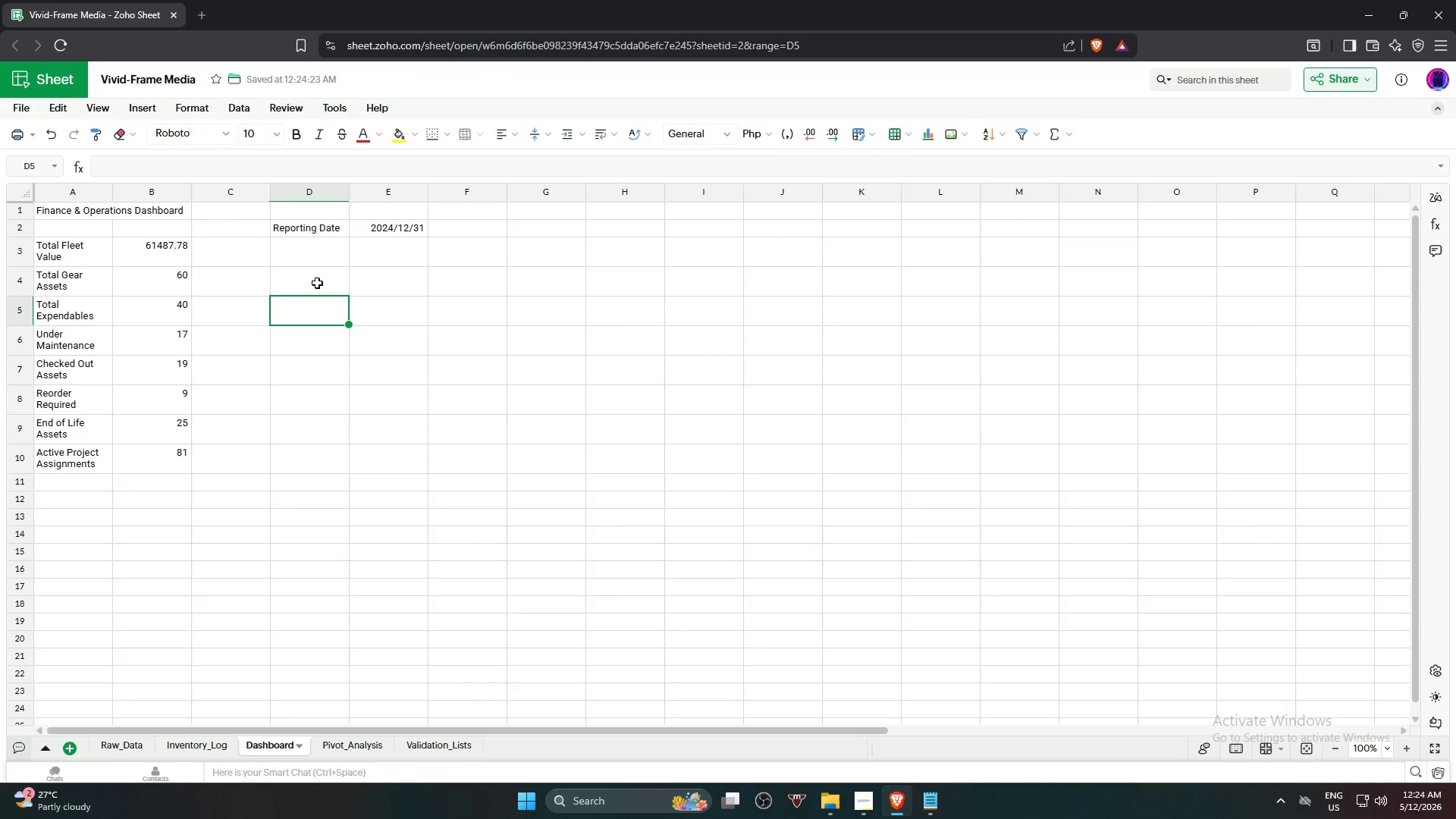 
left_click([317, 283])
 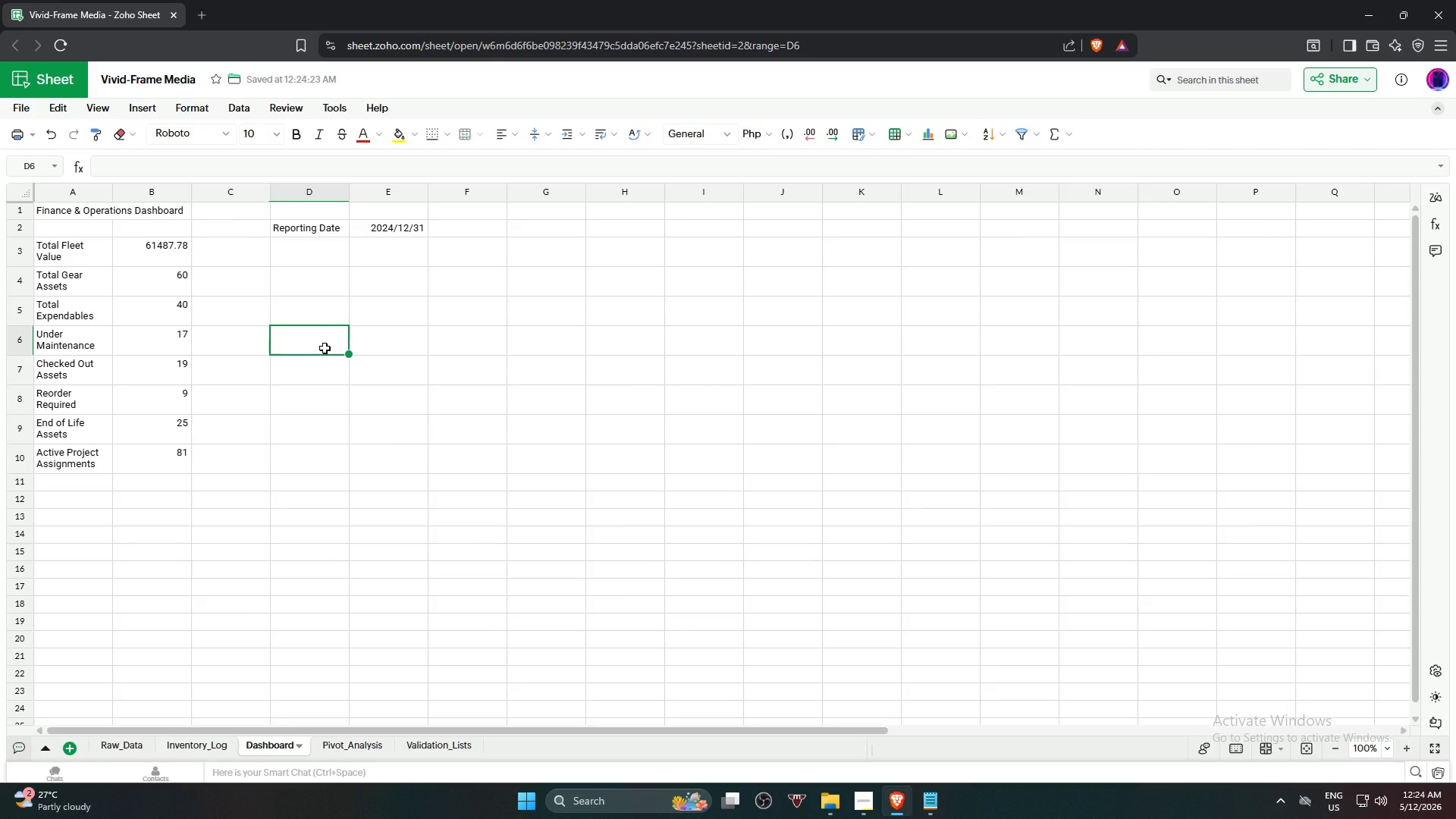 
wait(7.42)
 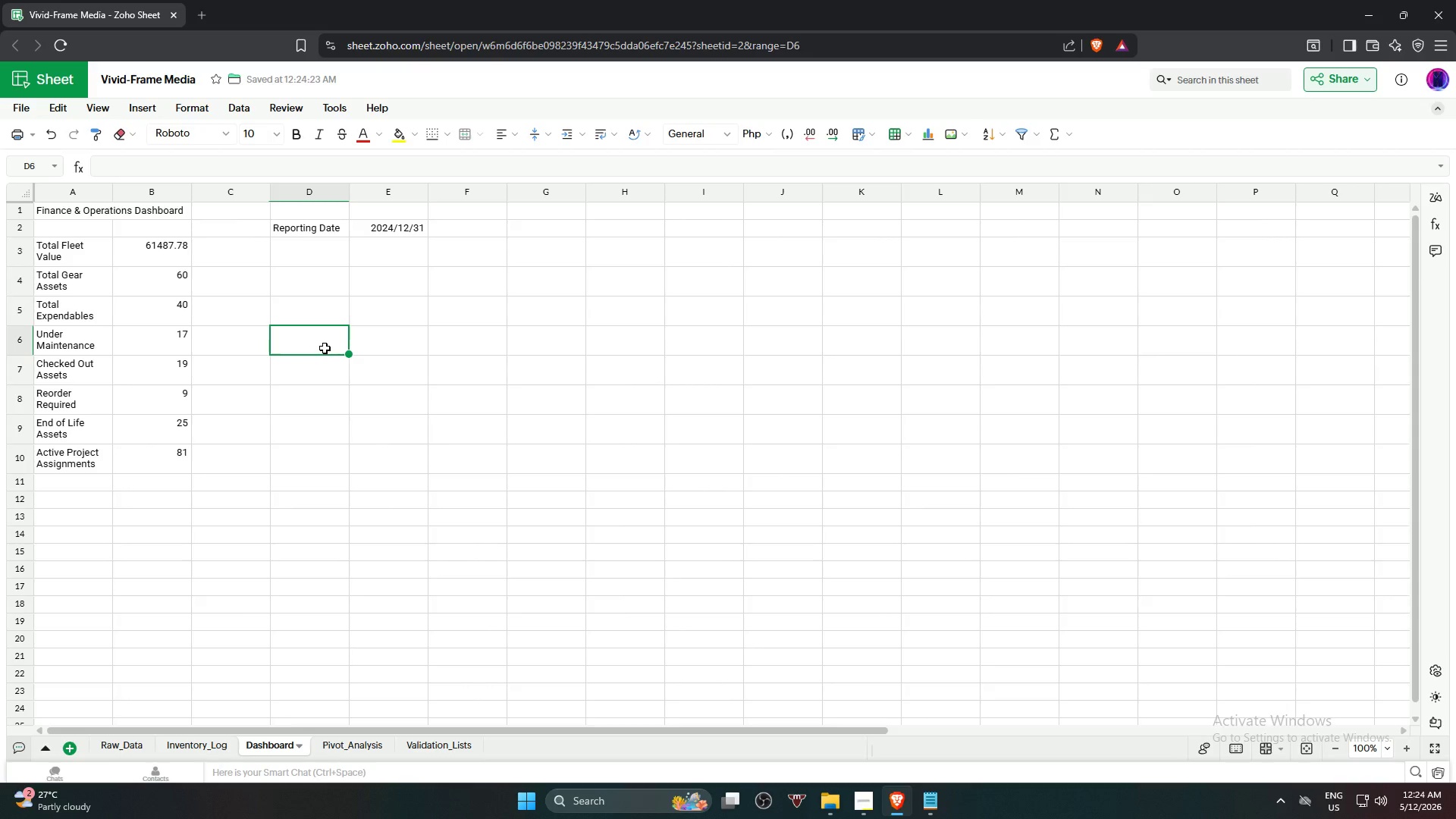 
type(Category)
 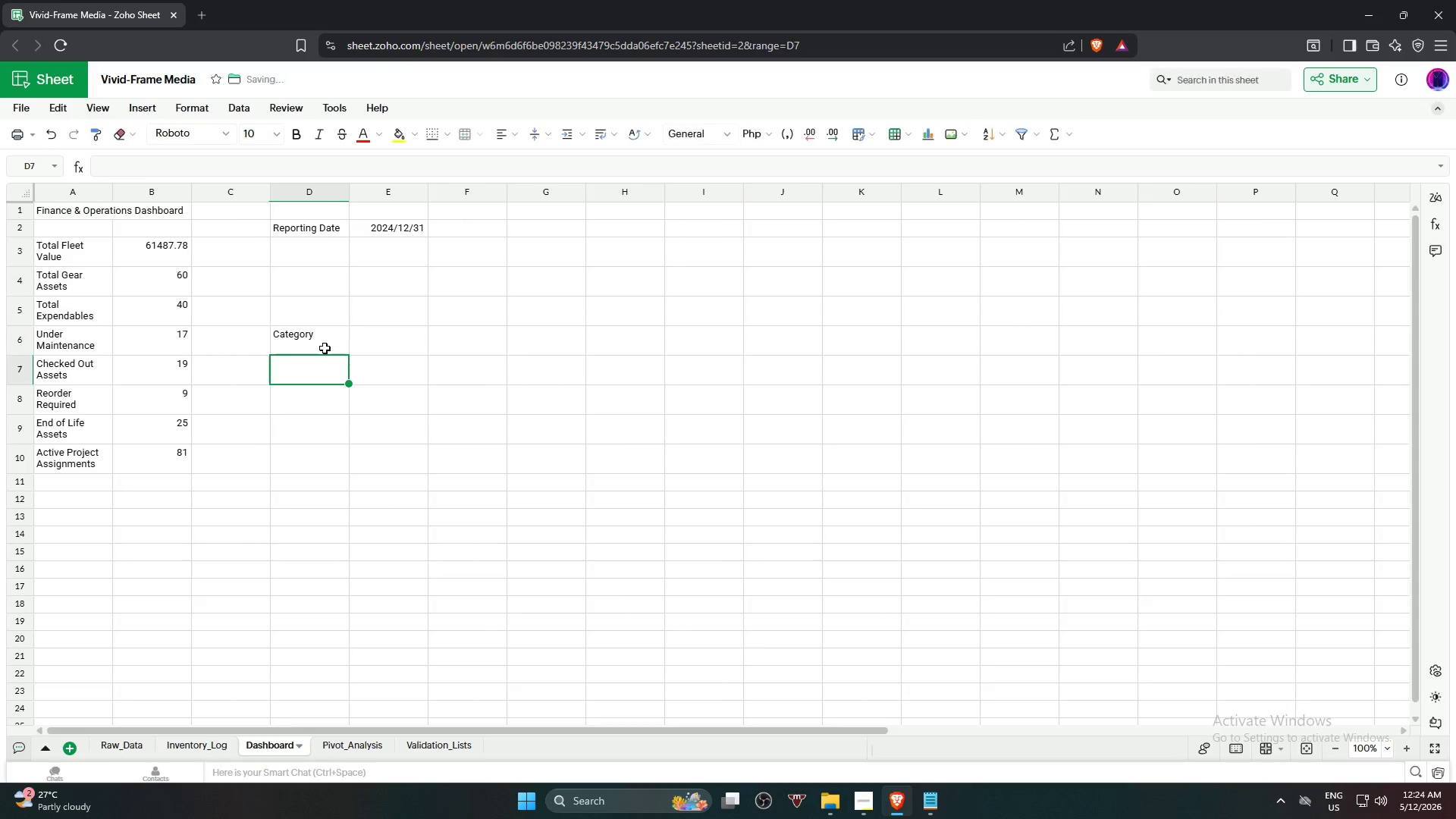 
key(Enter)
 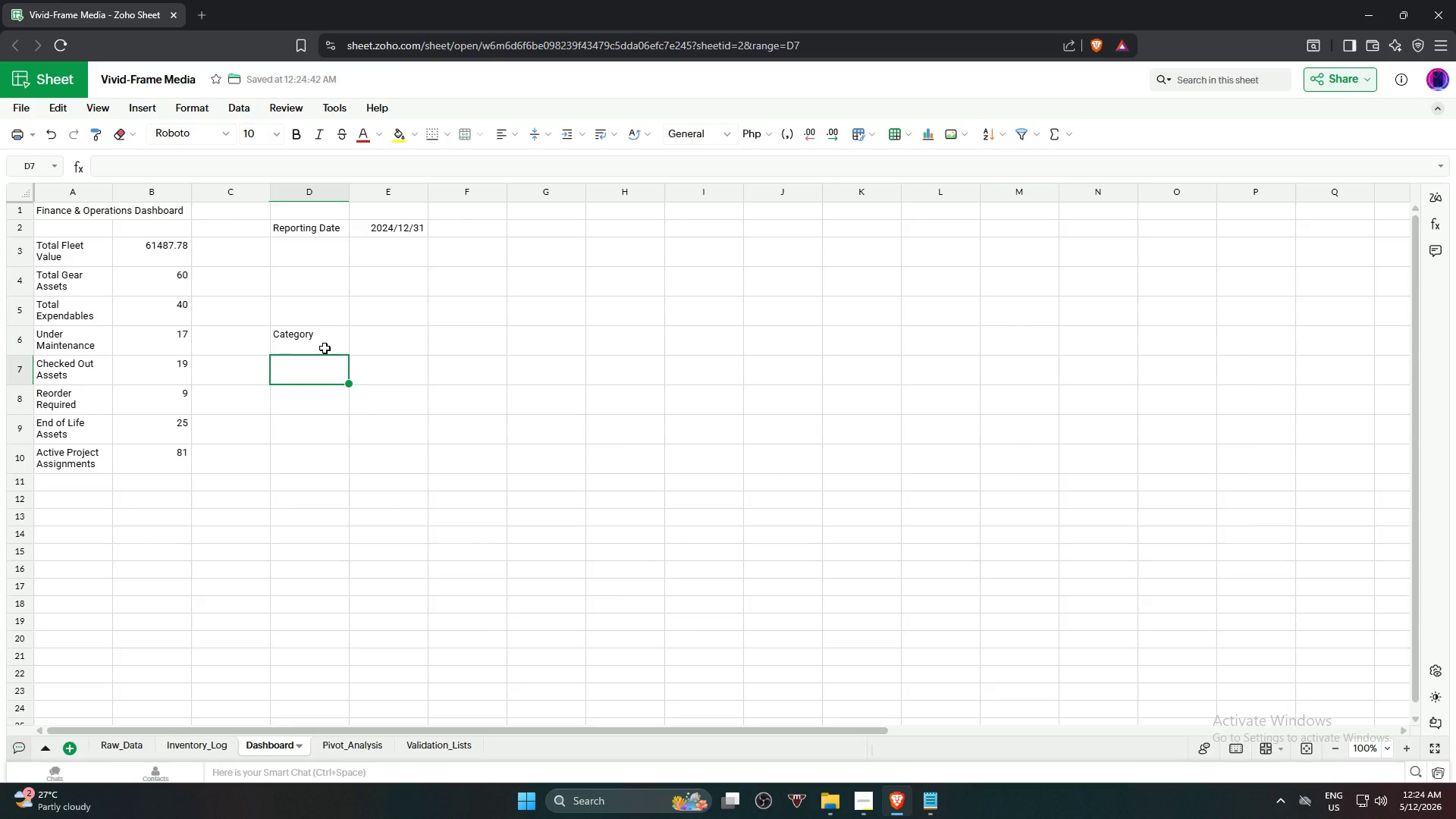 
key(ArrowRight)
 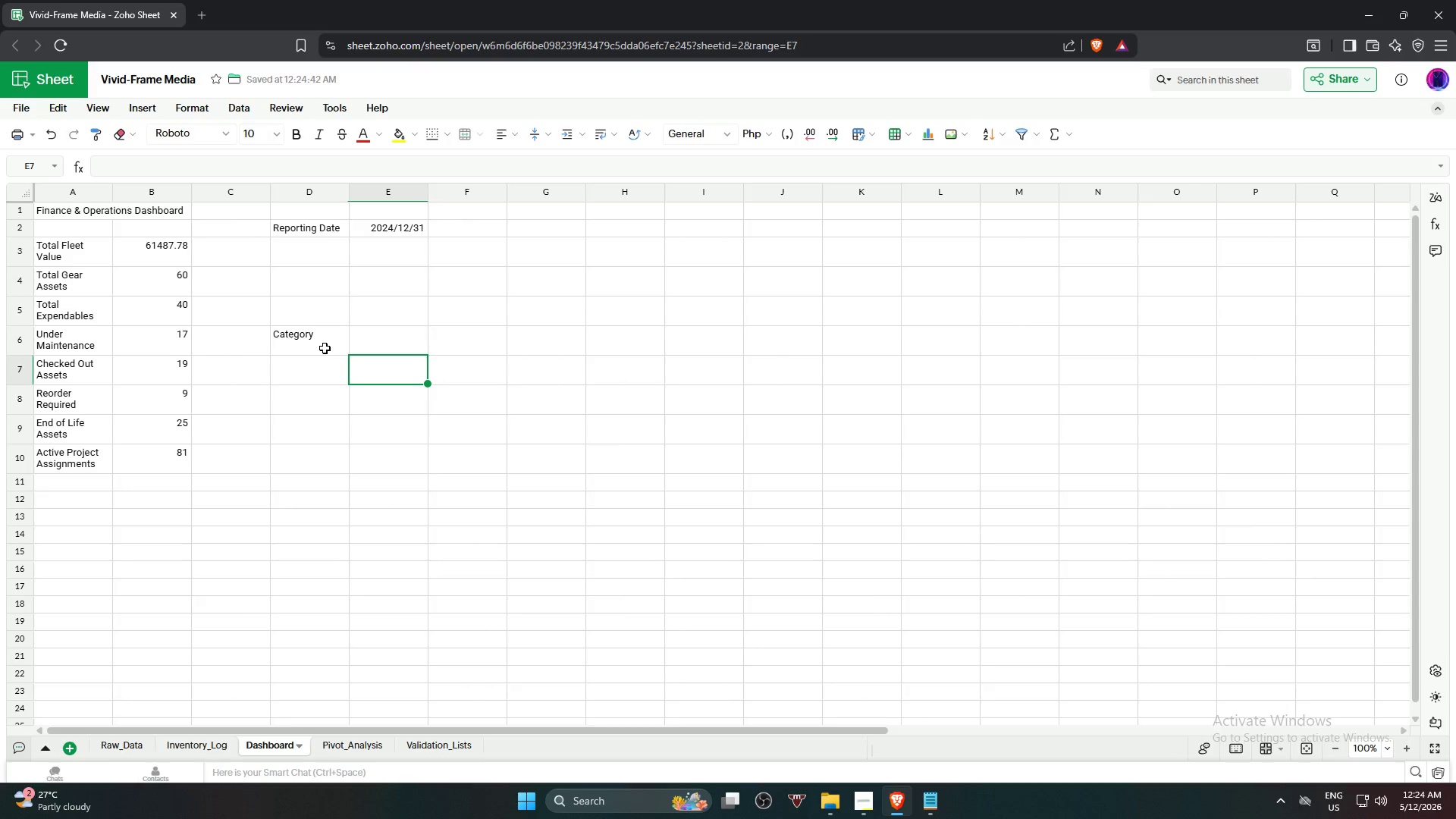 
key(ArrowUp)
 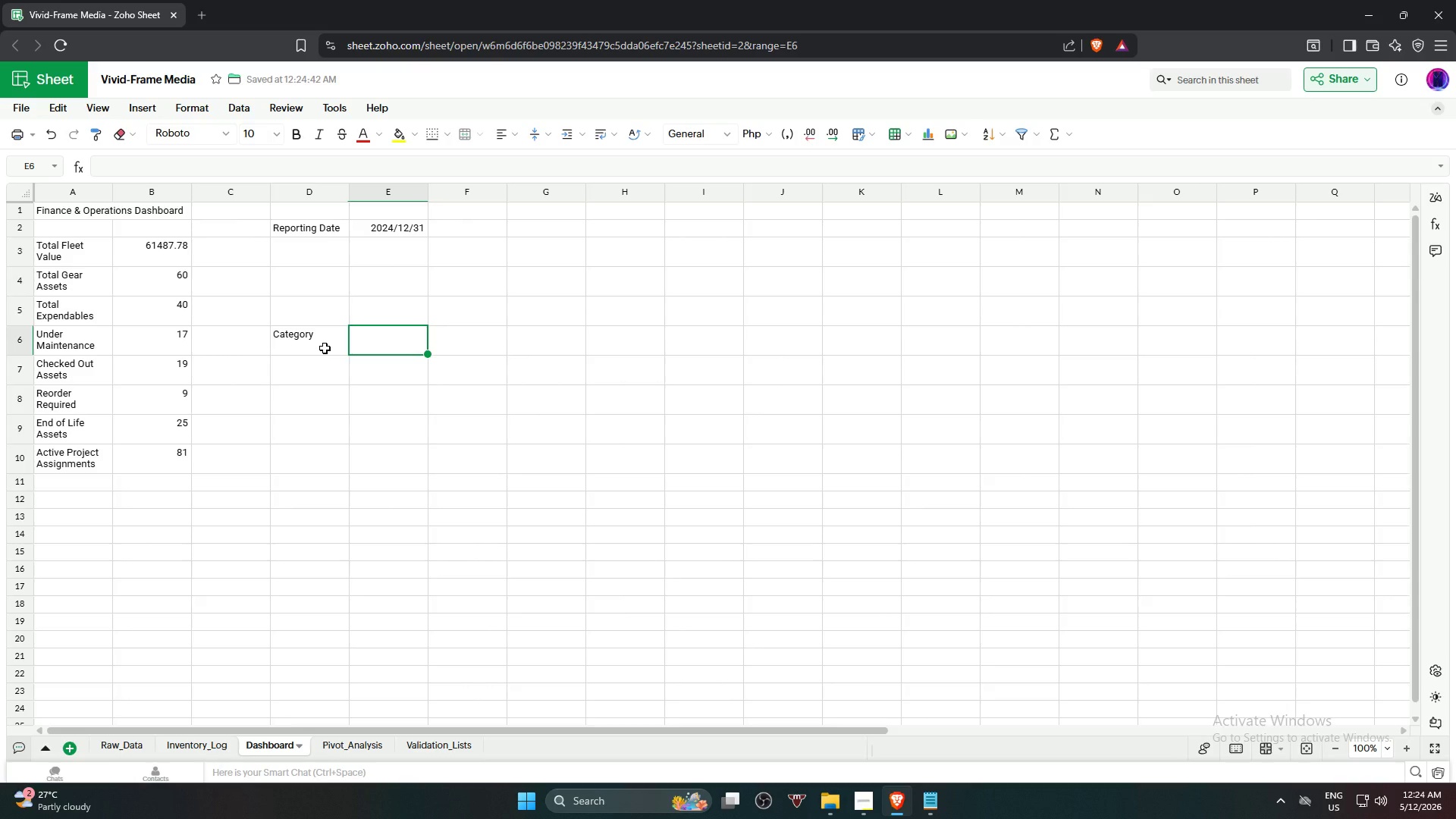 
type(Count)
 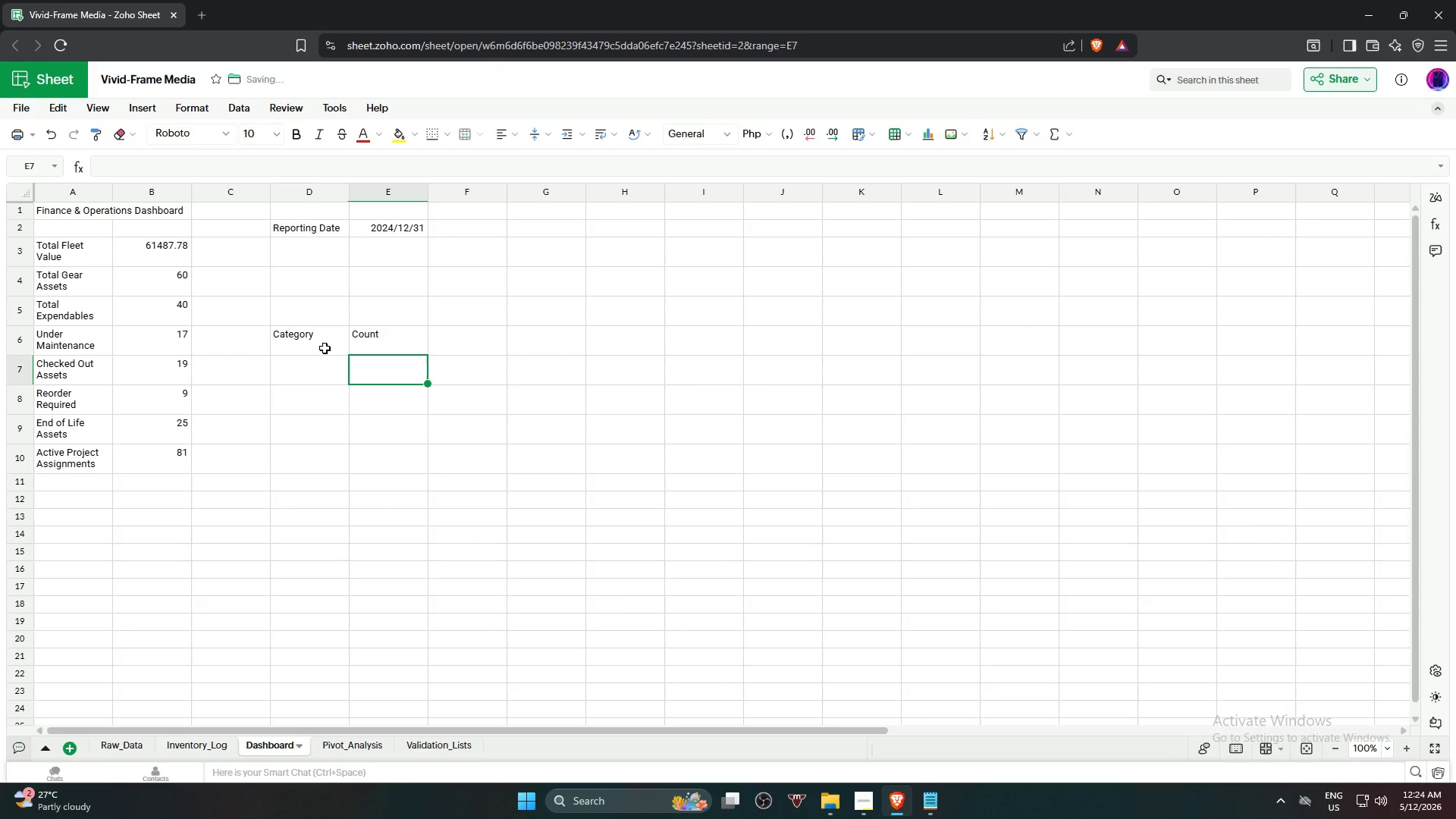 
key(Enter)
 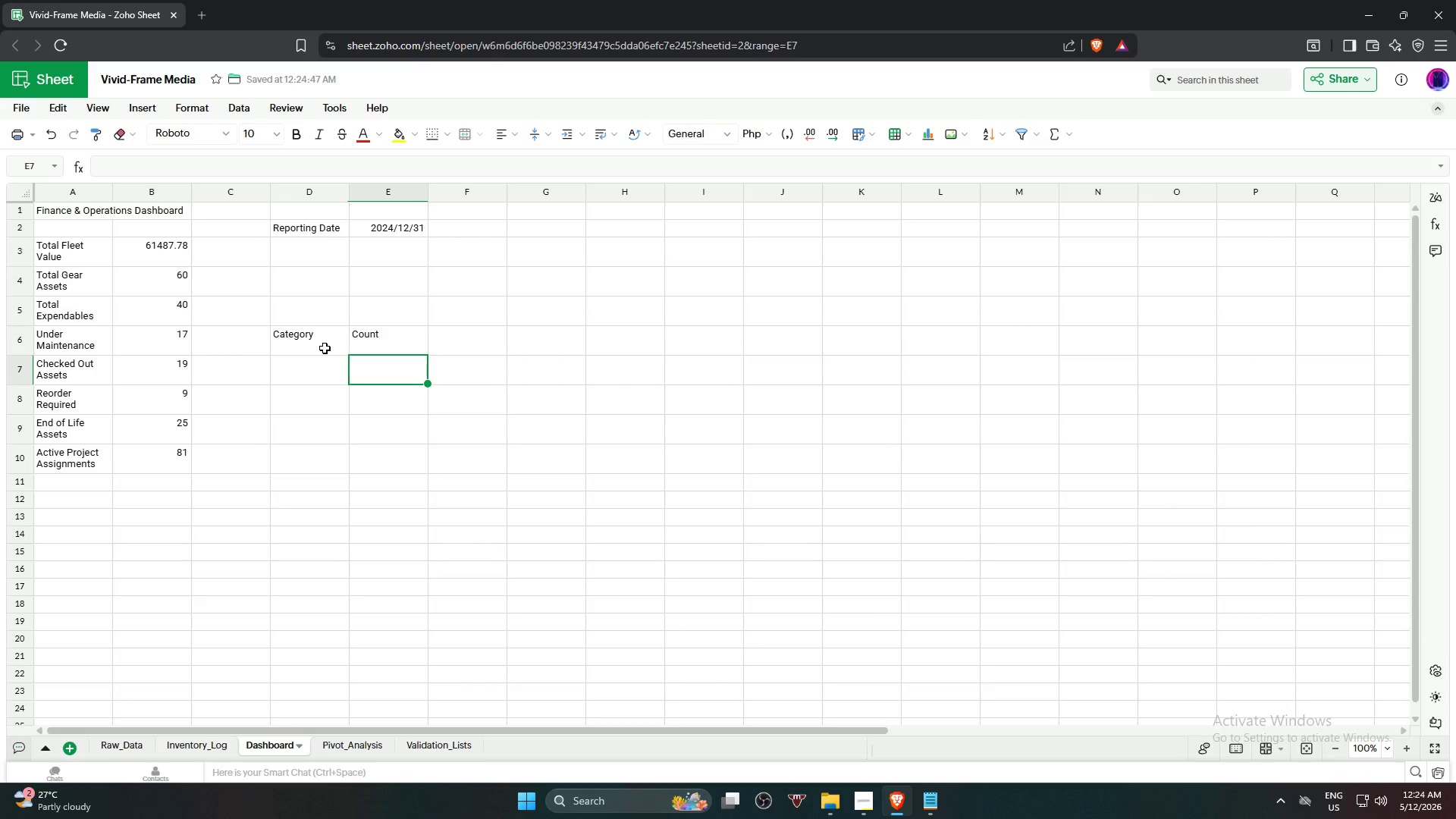 
key(ArrowLeft)
 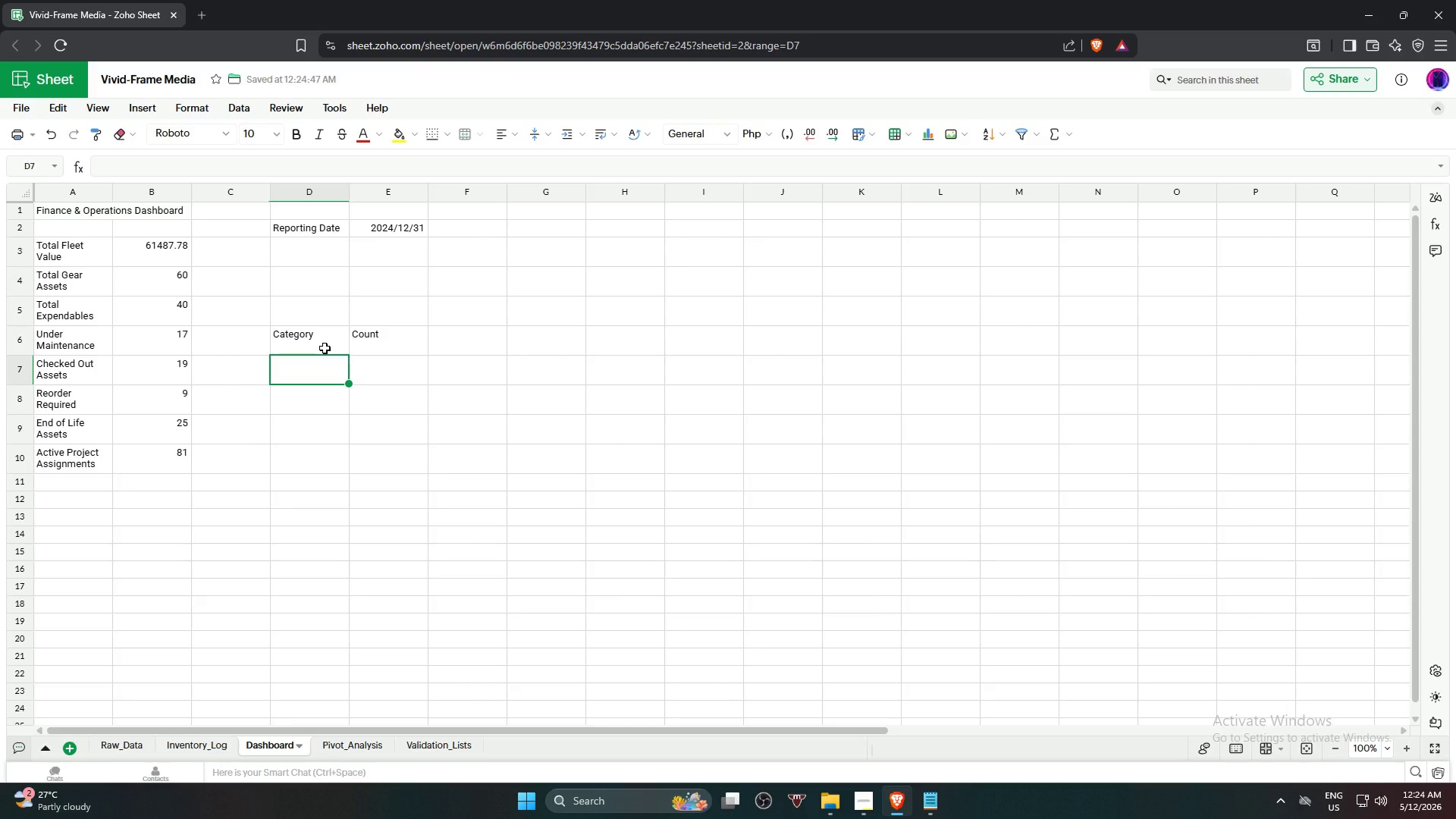 
type(Gear)
 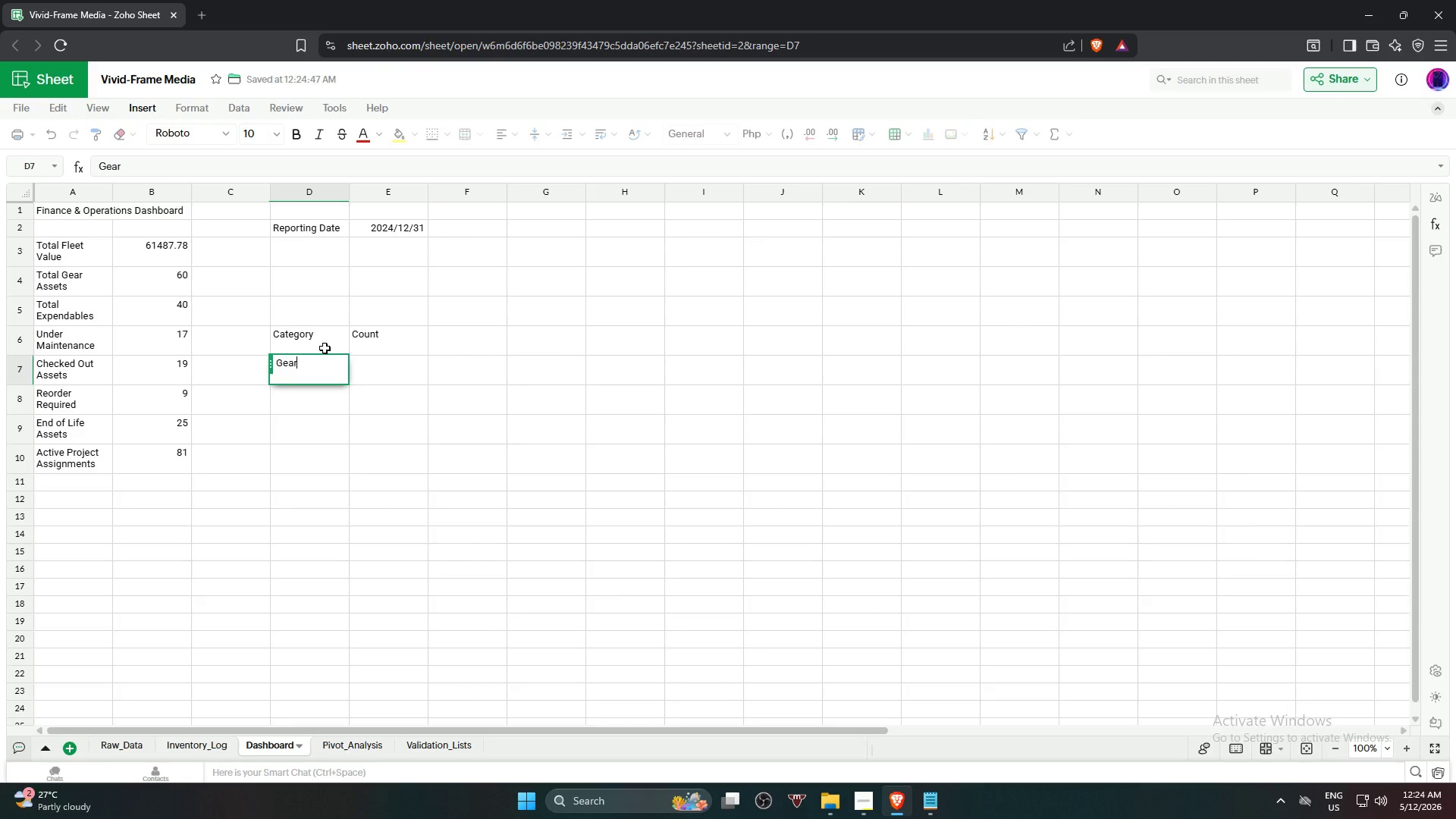 
key(Enter)
 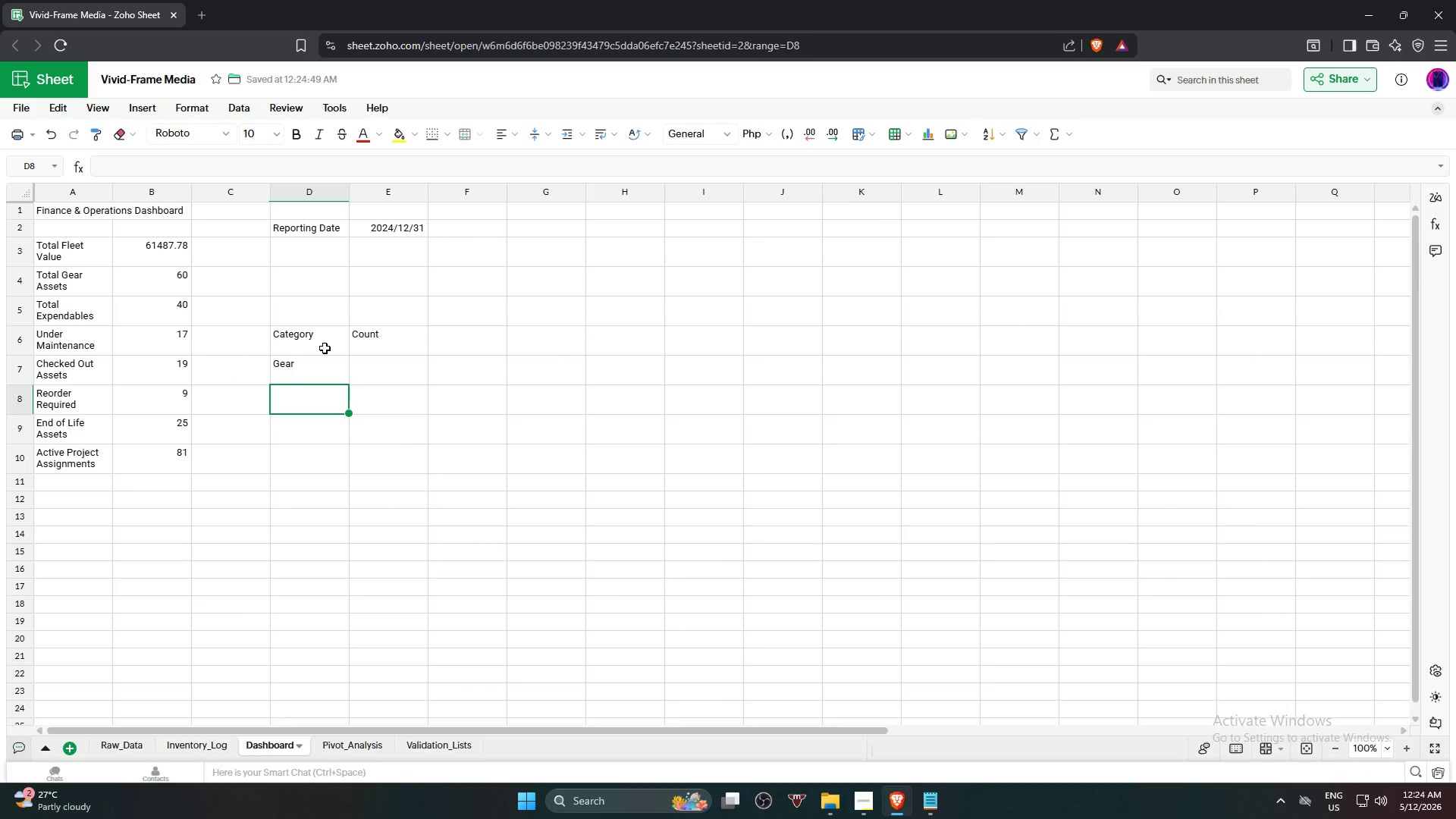 
type(Expendable)
 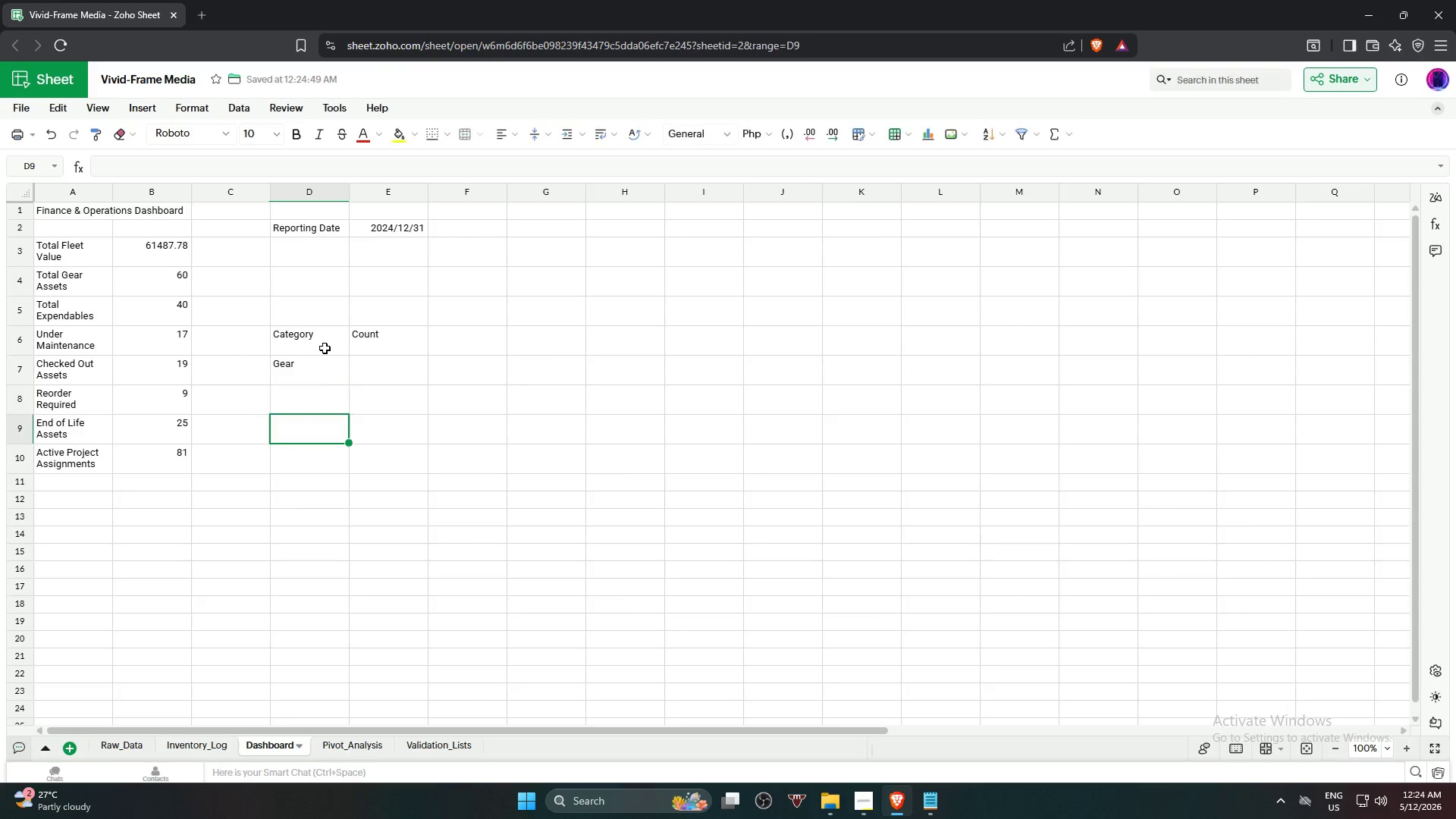 
key(Enter)
 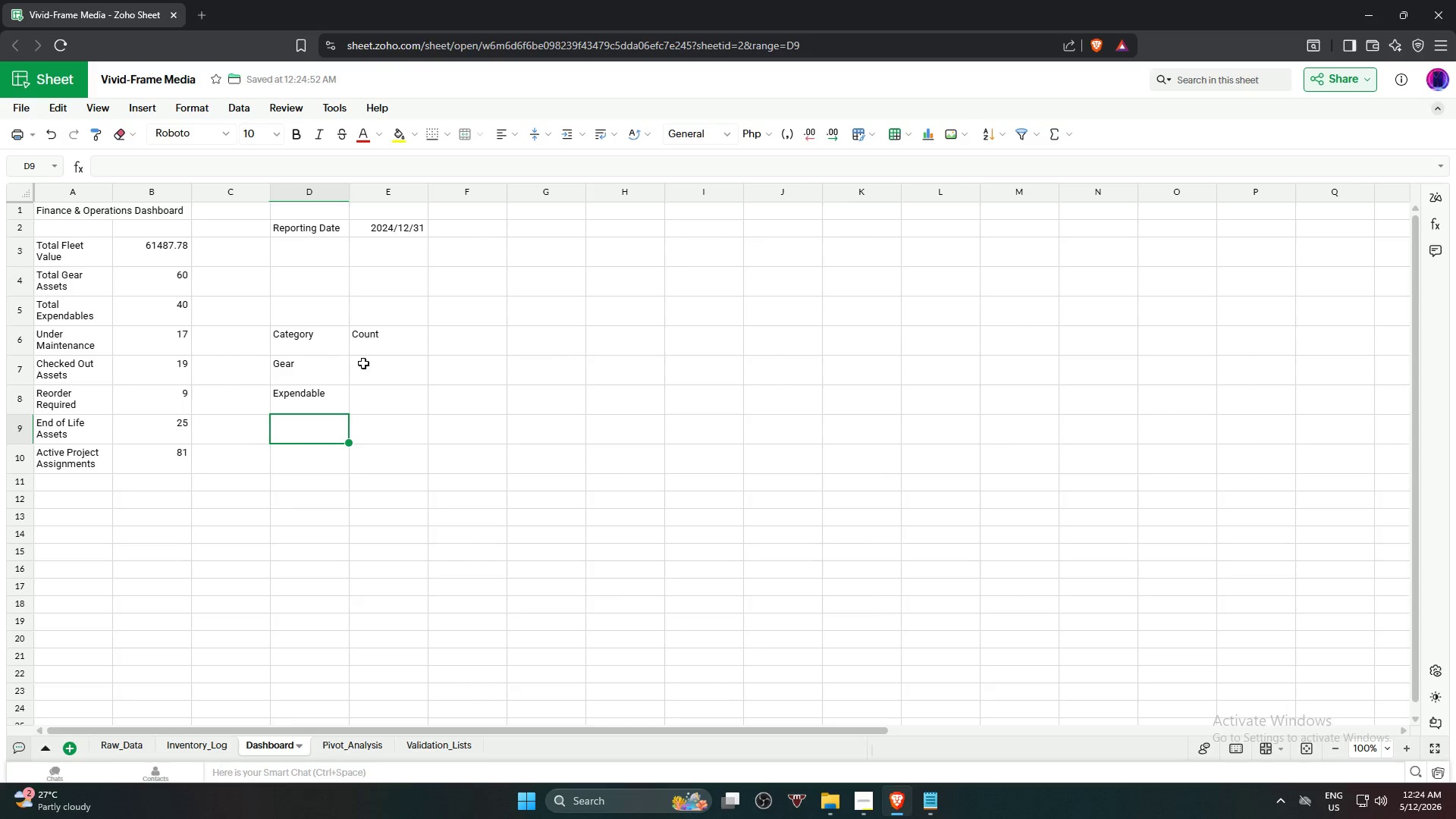 
left_click([376, 368])
 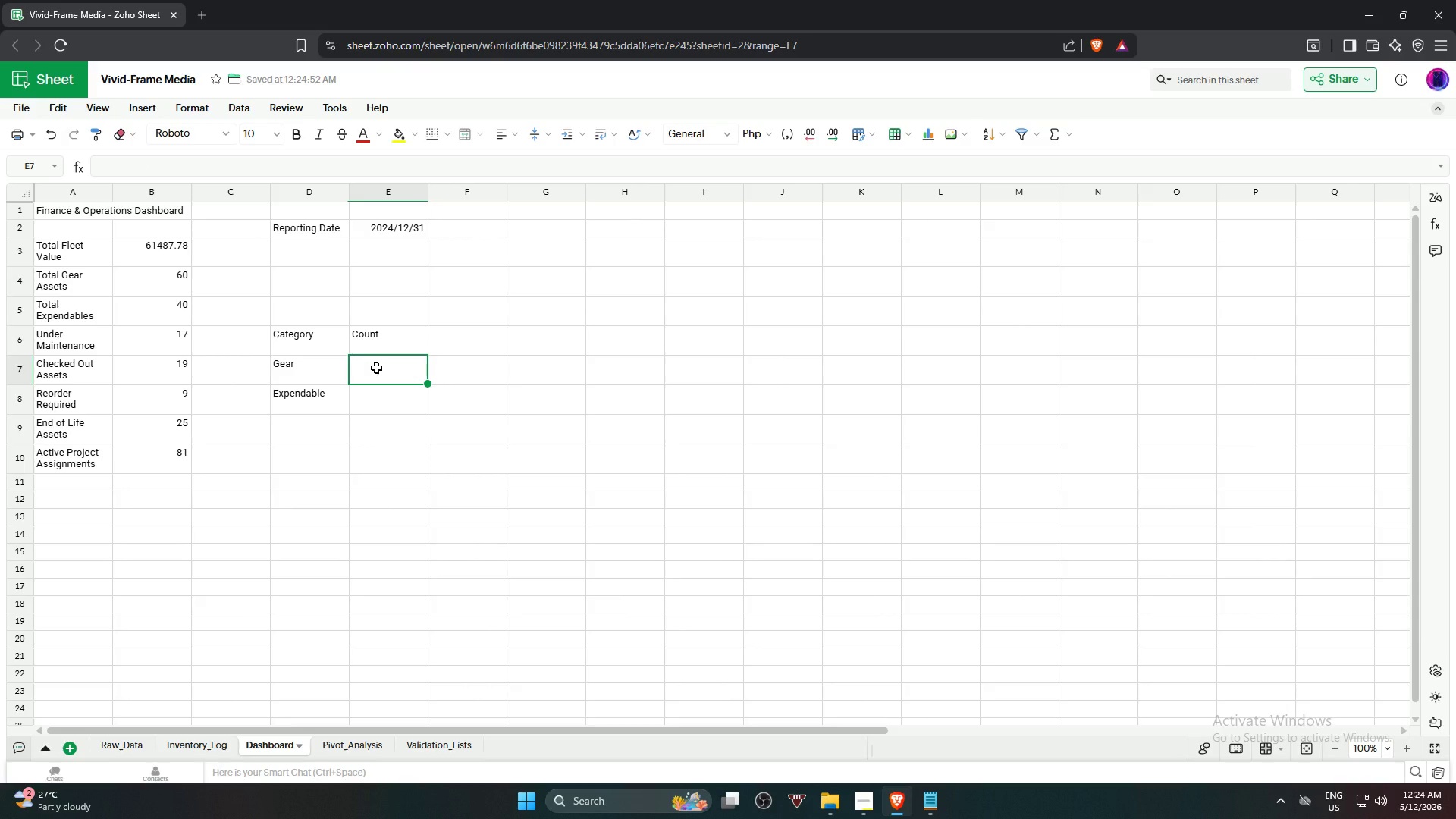 
key(Equal)
 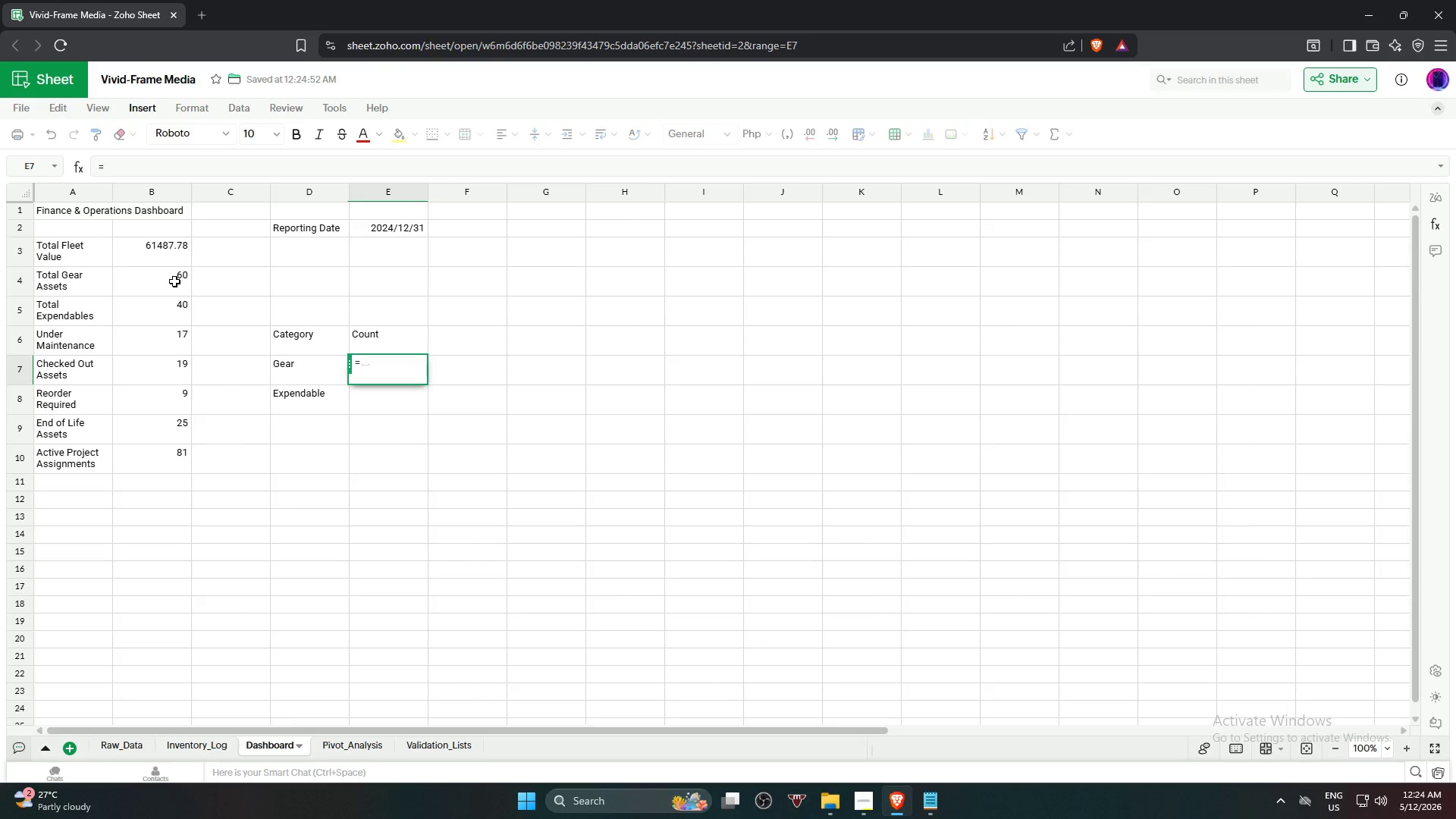 
left_click([175, 280])
 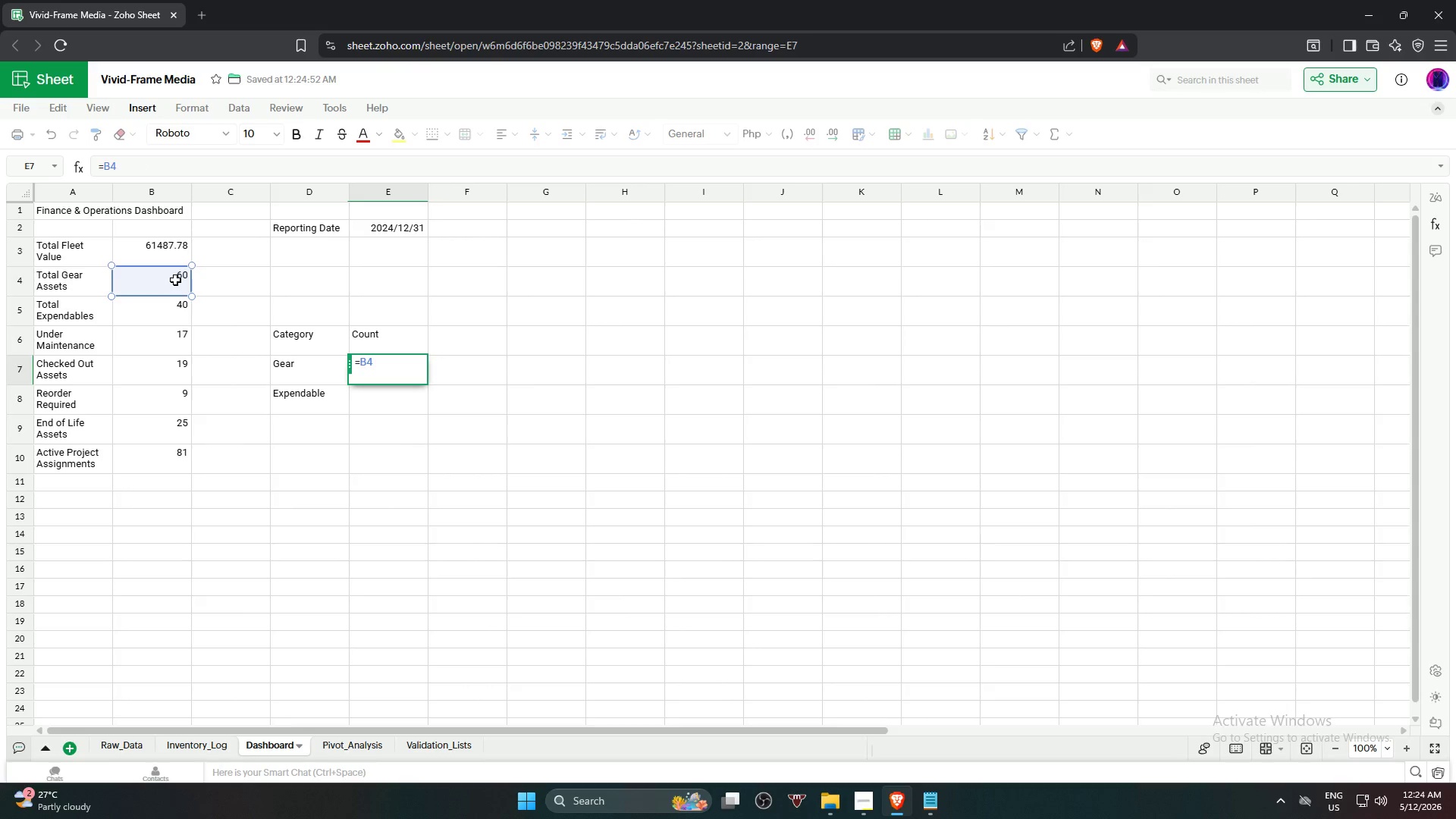 
key(NumpadEnter)
 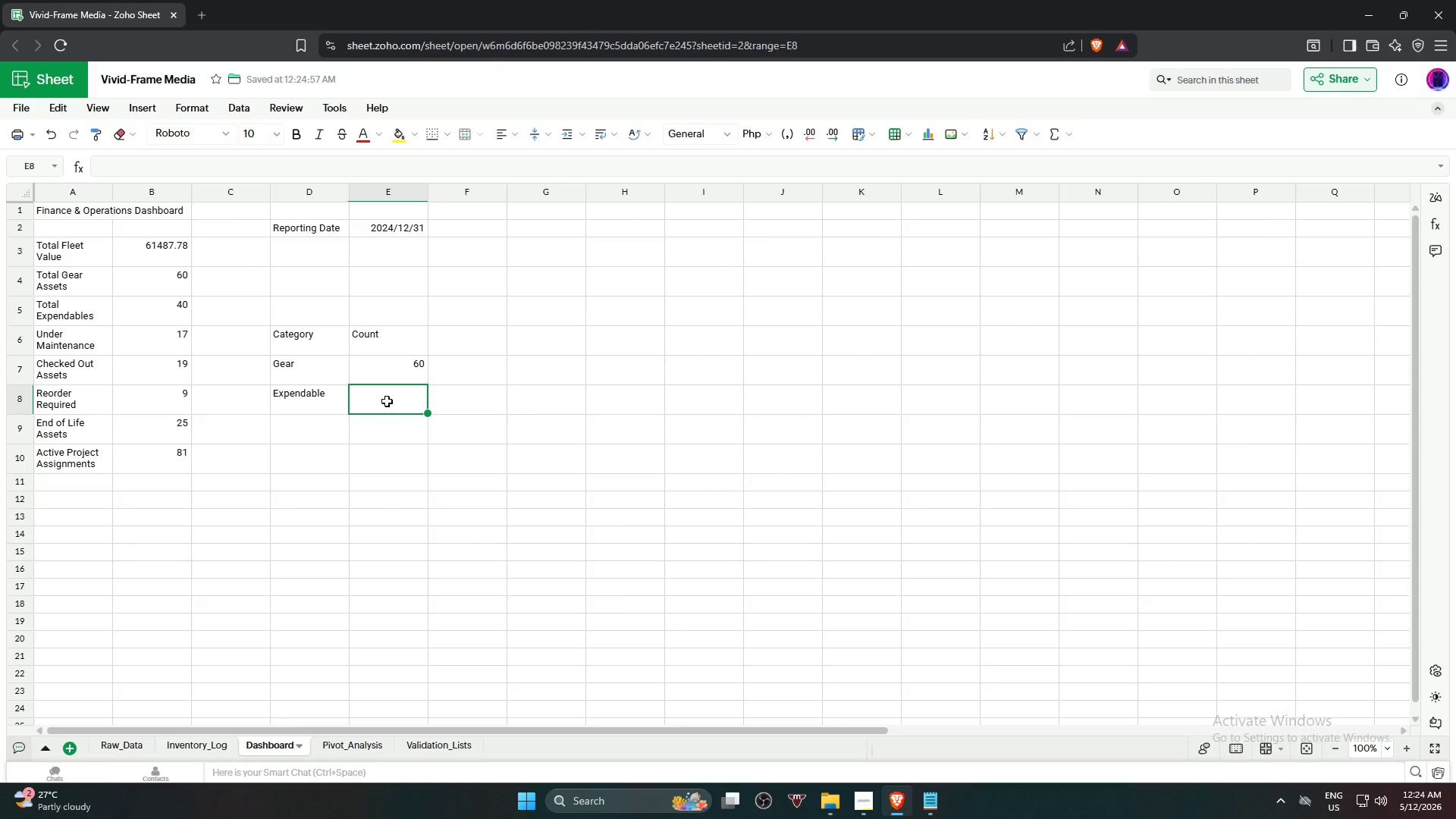 
left_click([387, 401])
 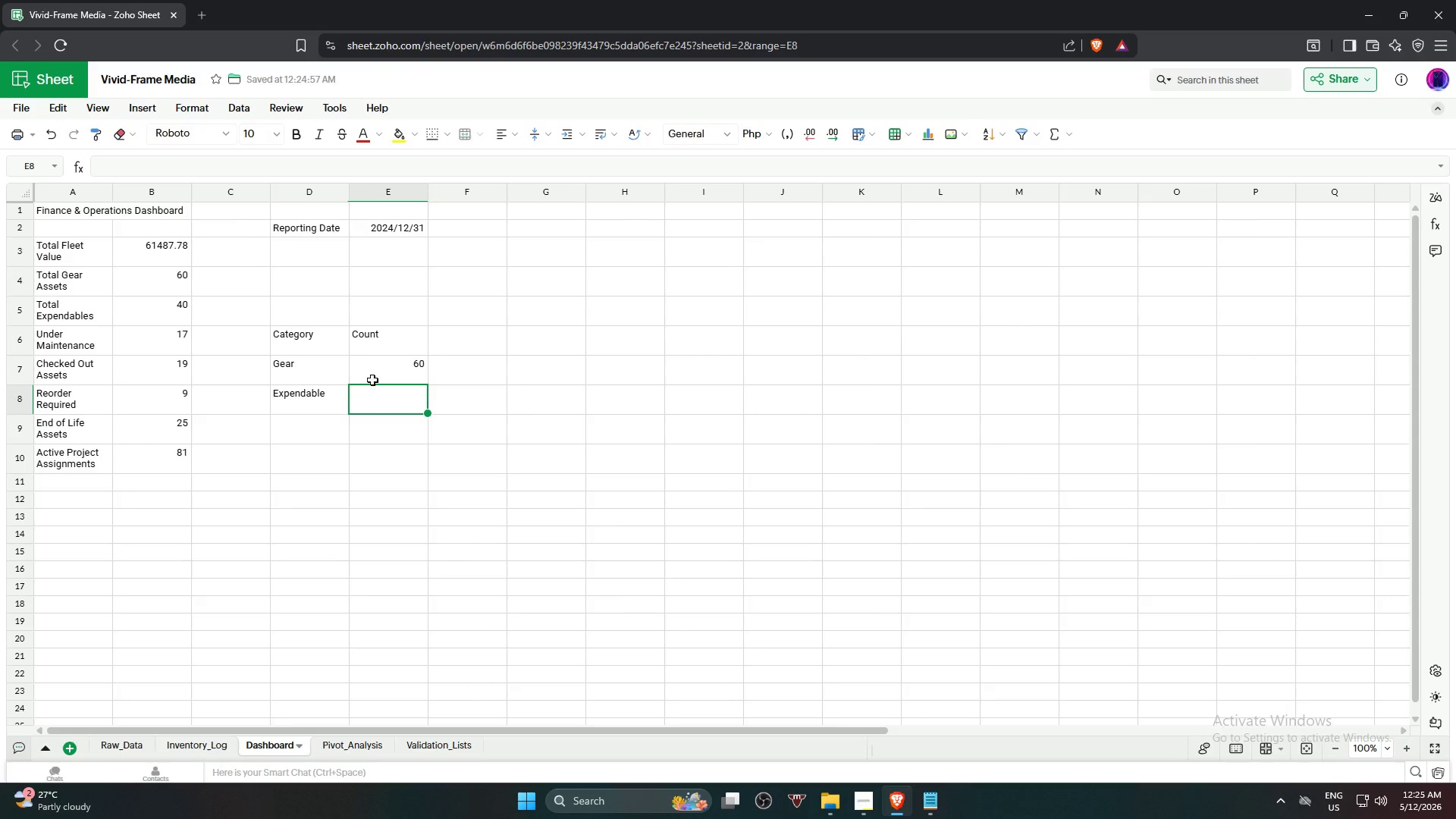 
key(Equal)
 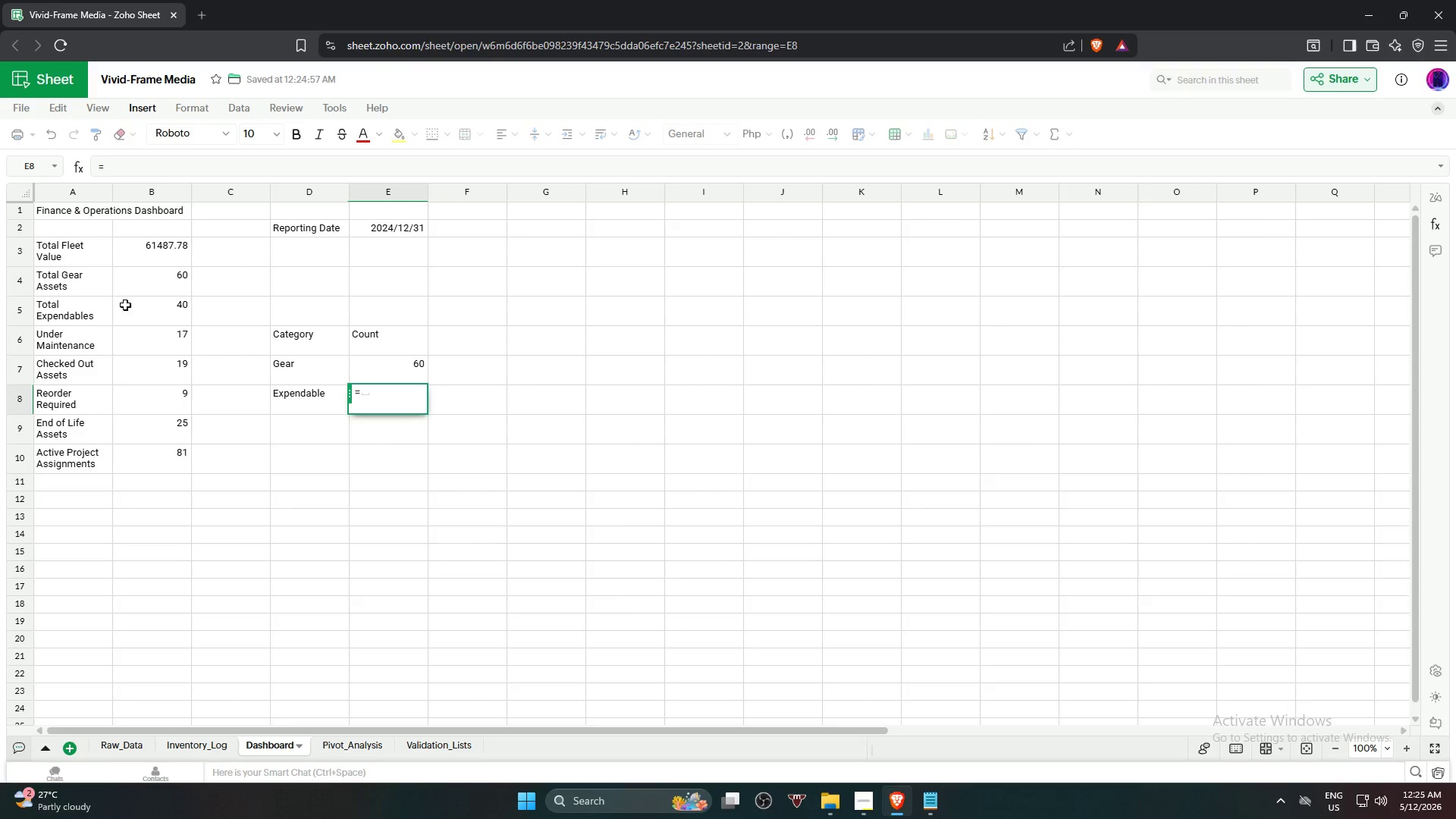 
left_click([137, 308])
 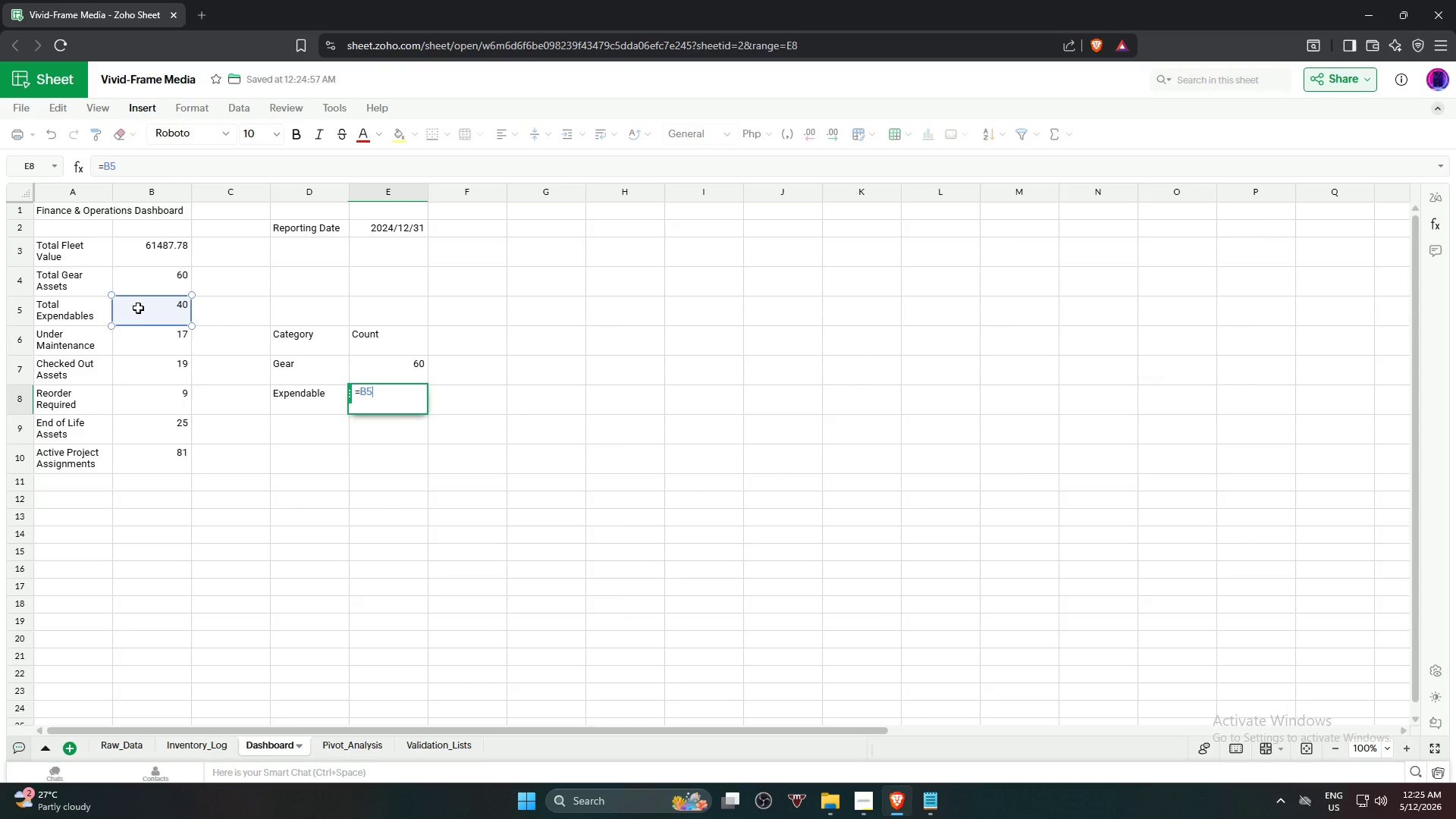 
key(NumpadEnter)
 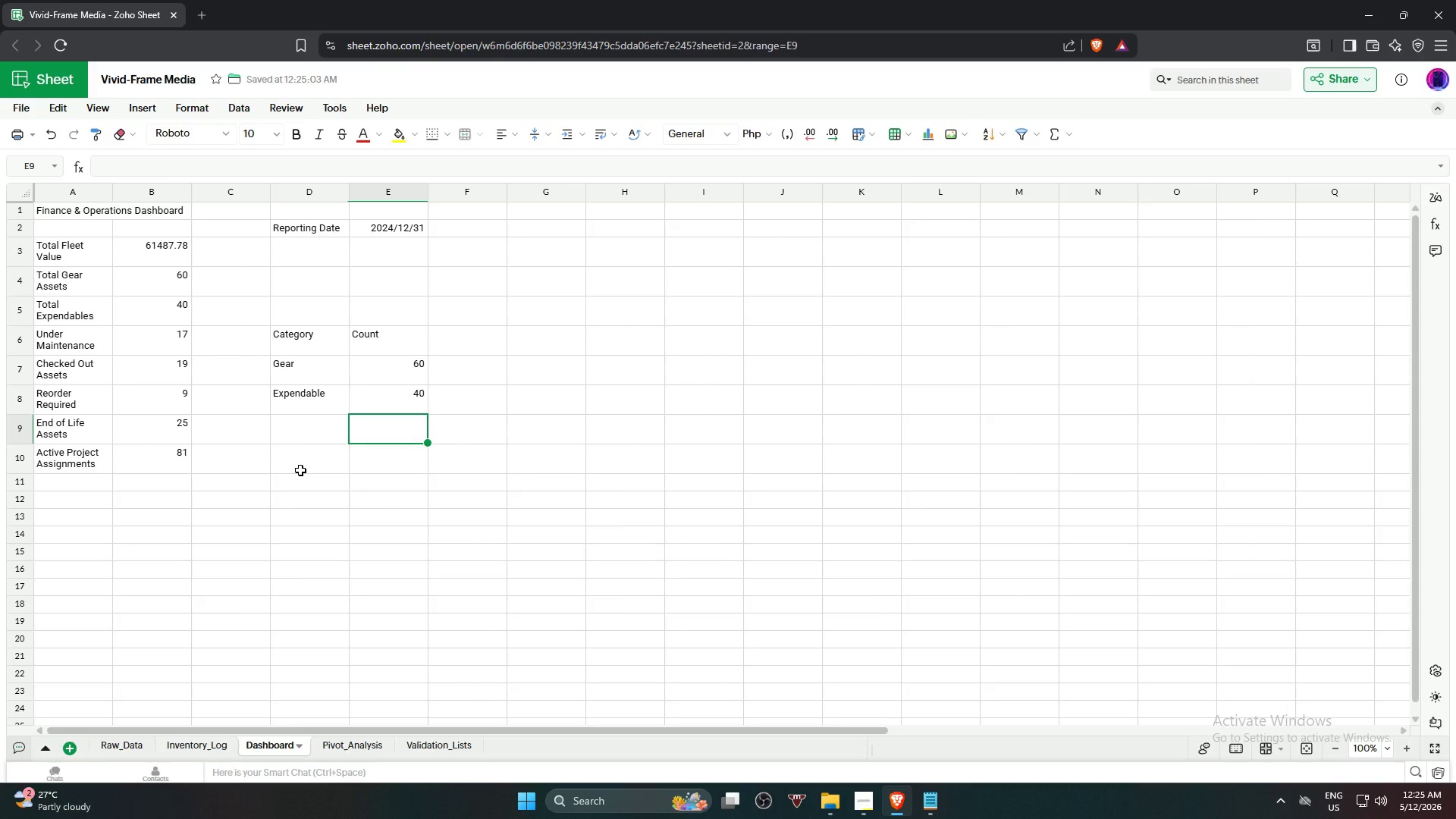 
left_click([300, 482])
 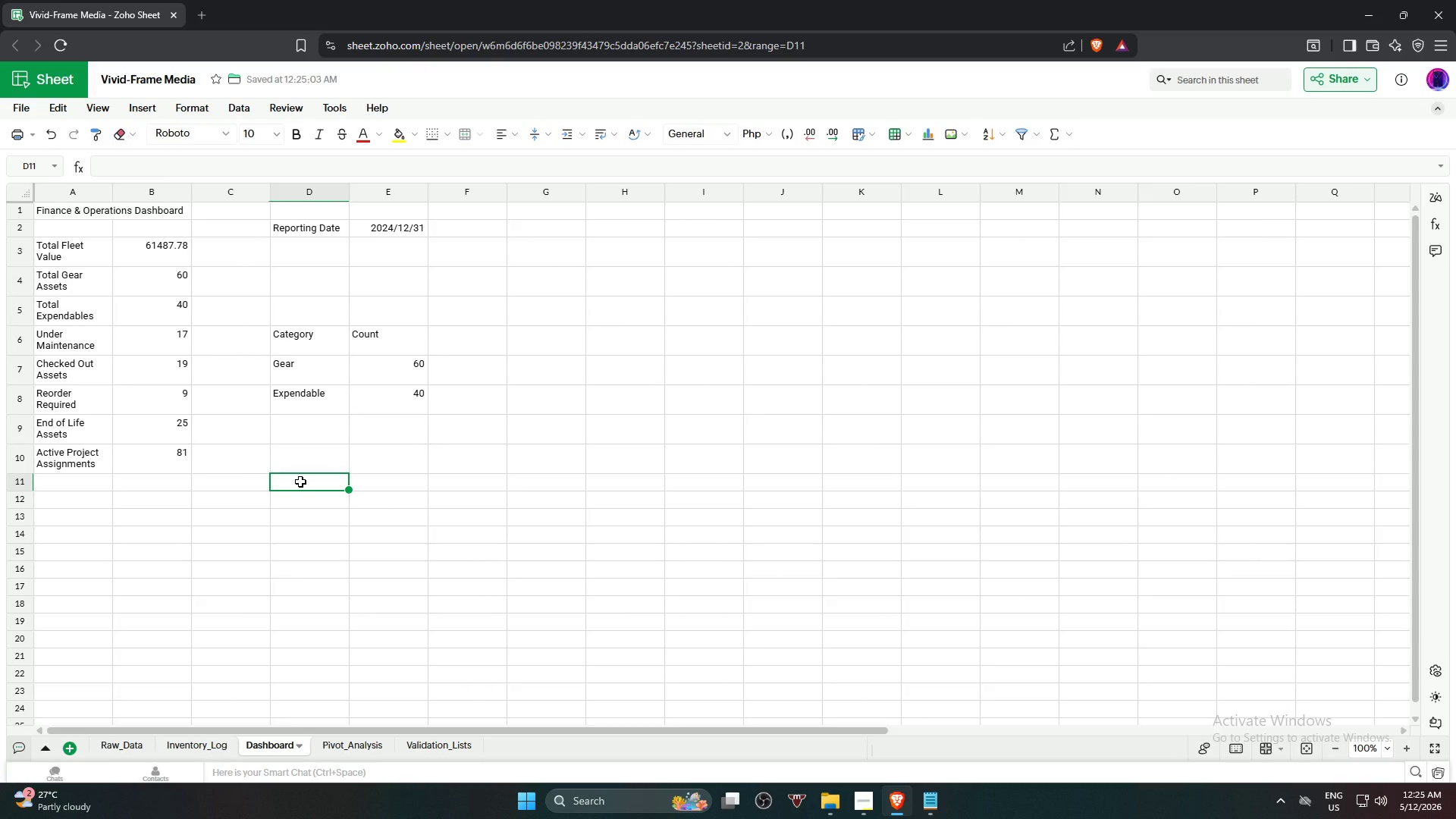 
left_click([302, 359])
 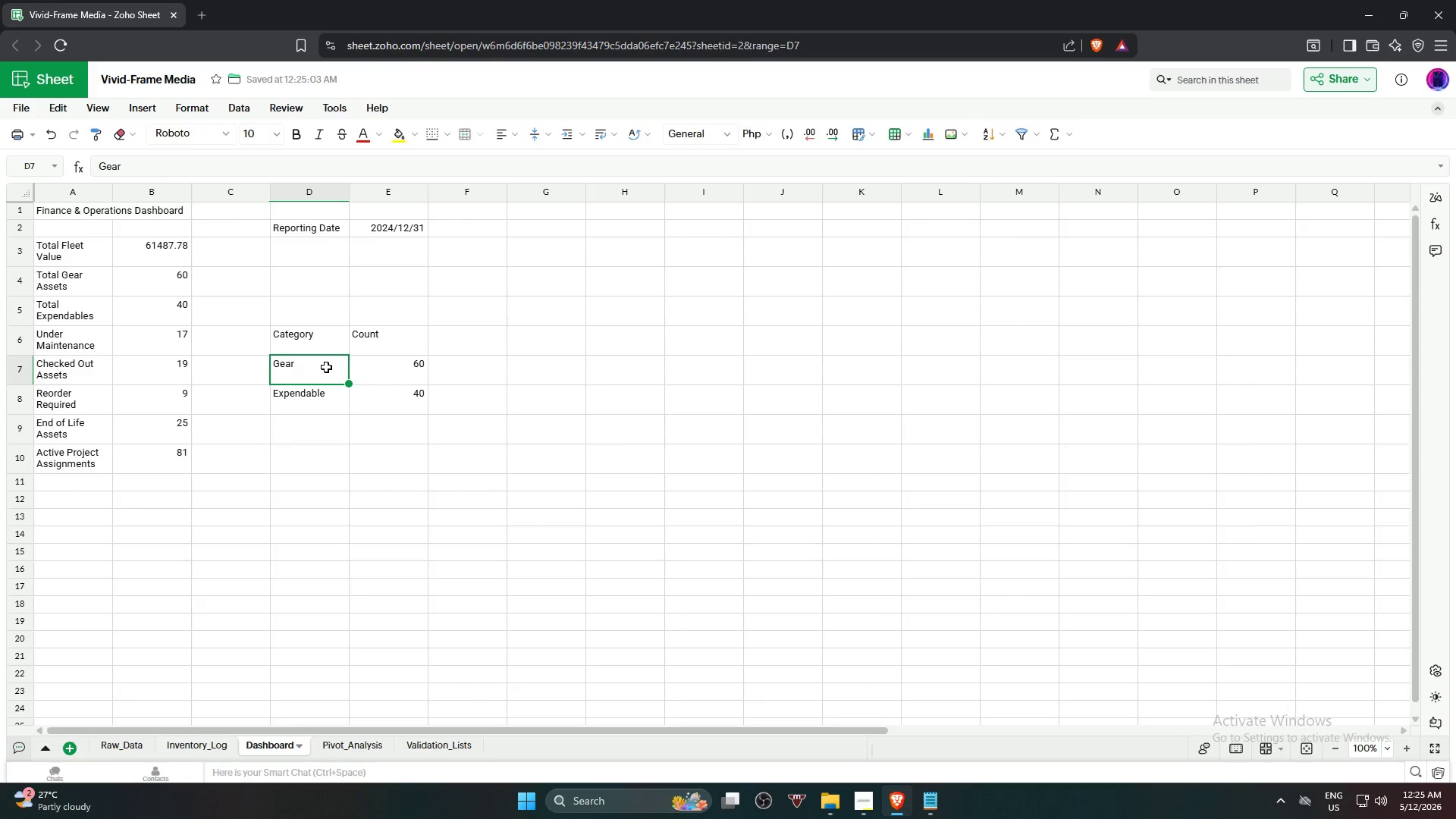 
hold_key(key=ShiftLeft, duration=0.48)
left_click([387, 410])
 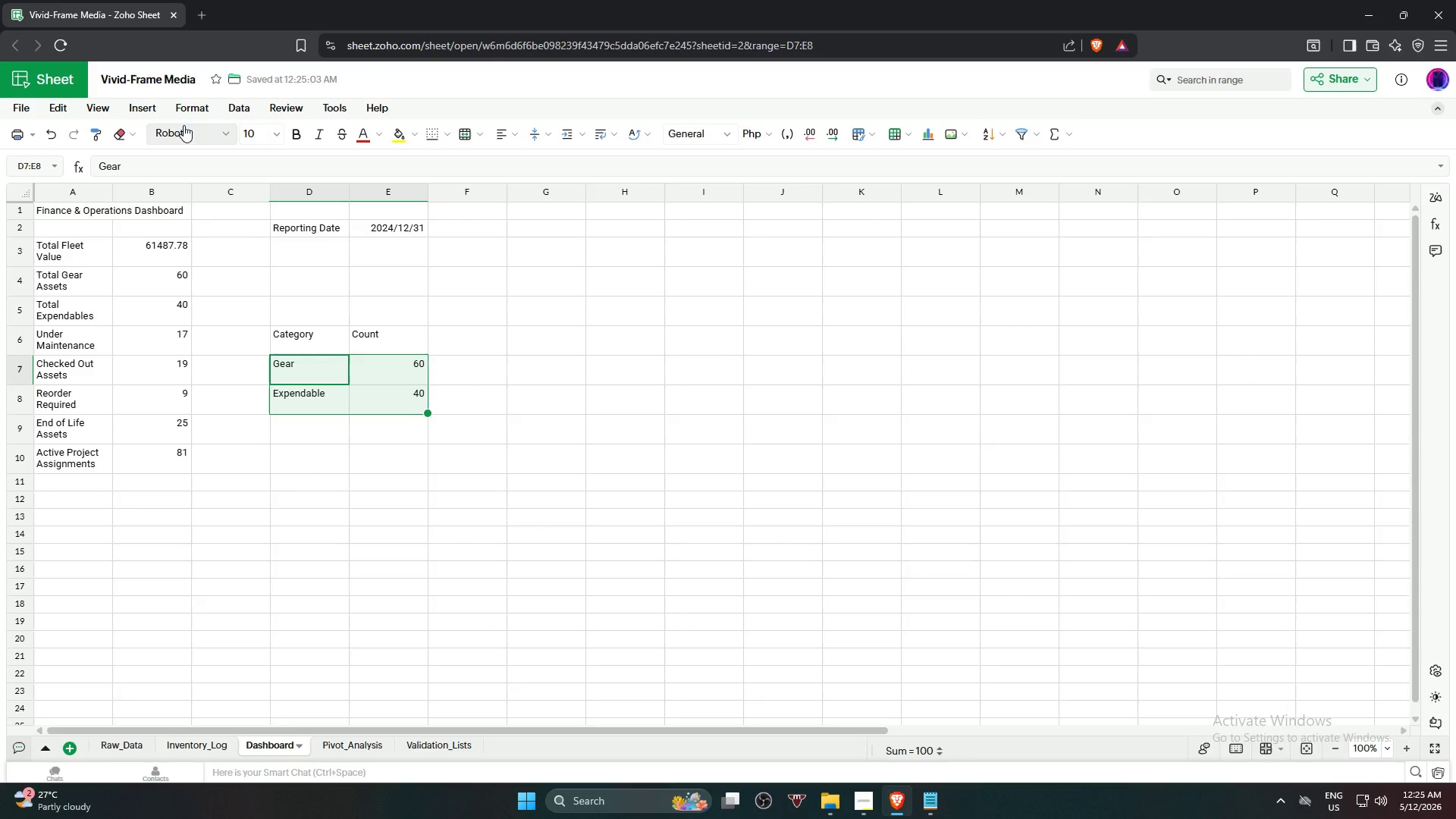 
left_click([154, 104])
 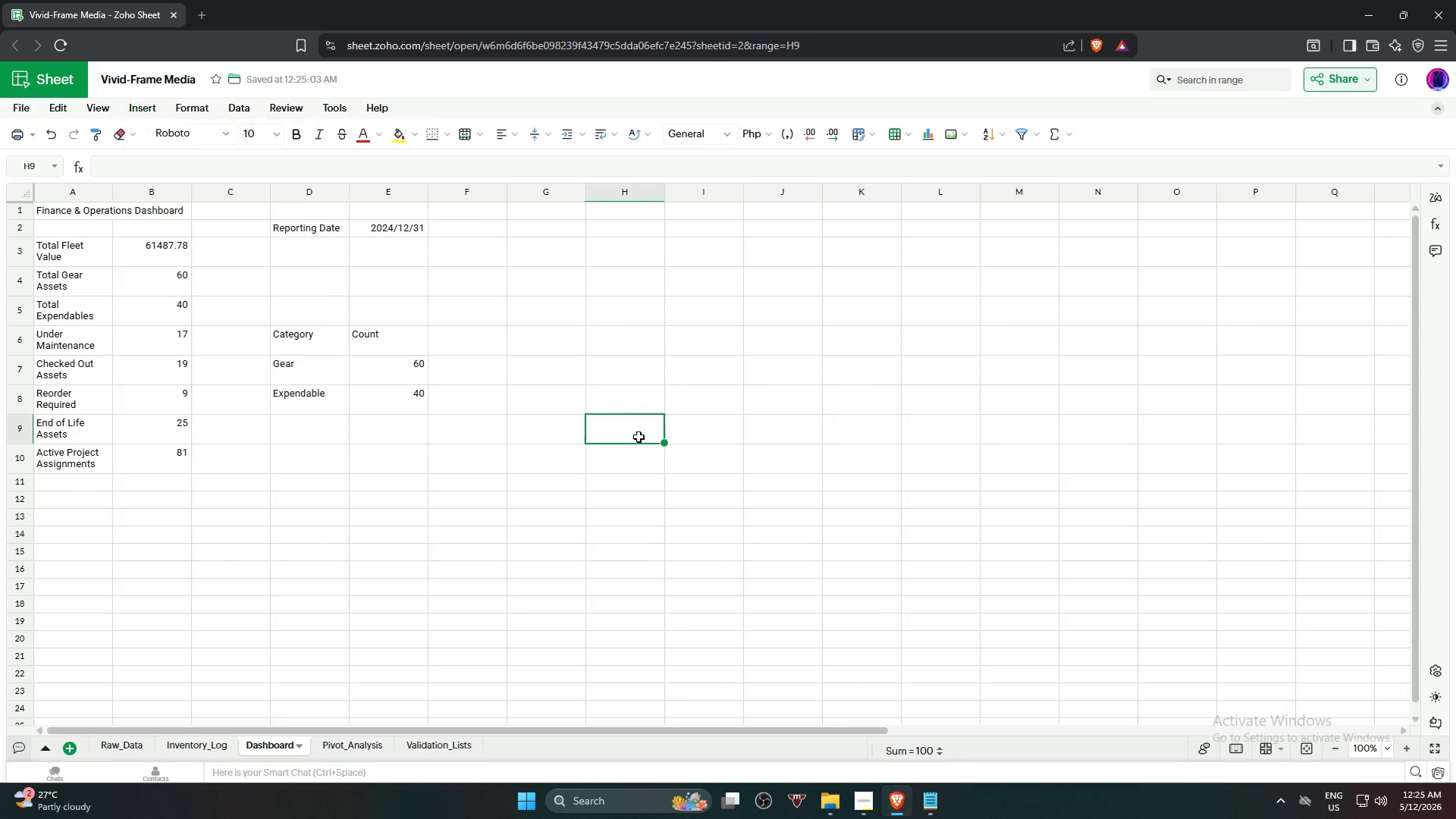 
left_click([318, 340])
 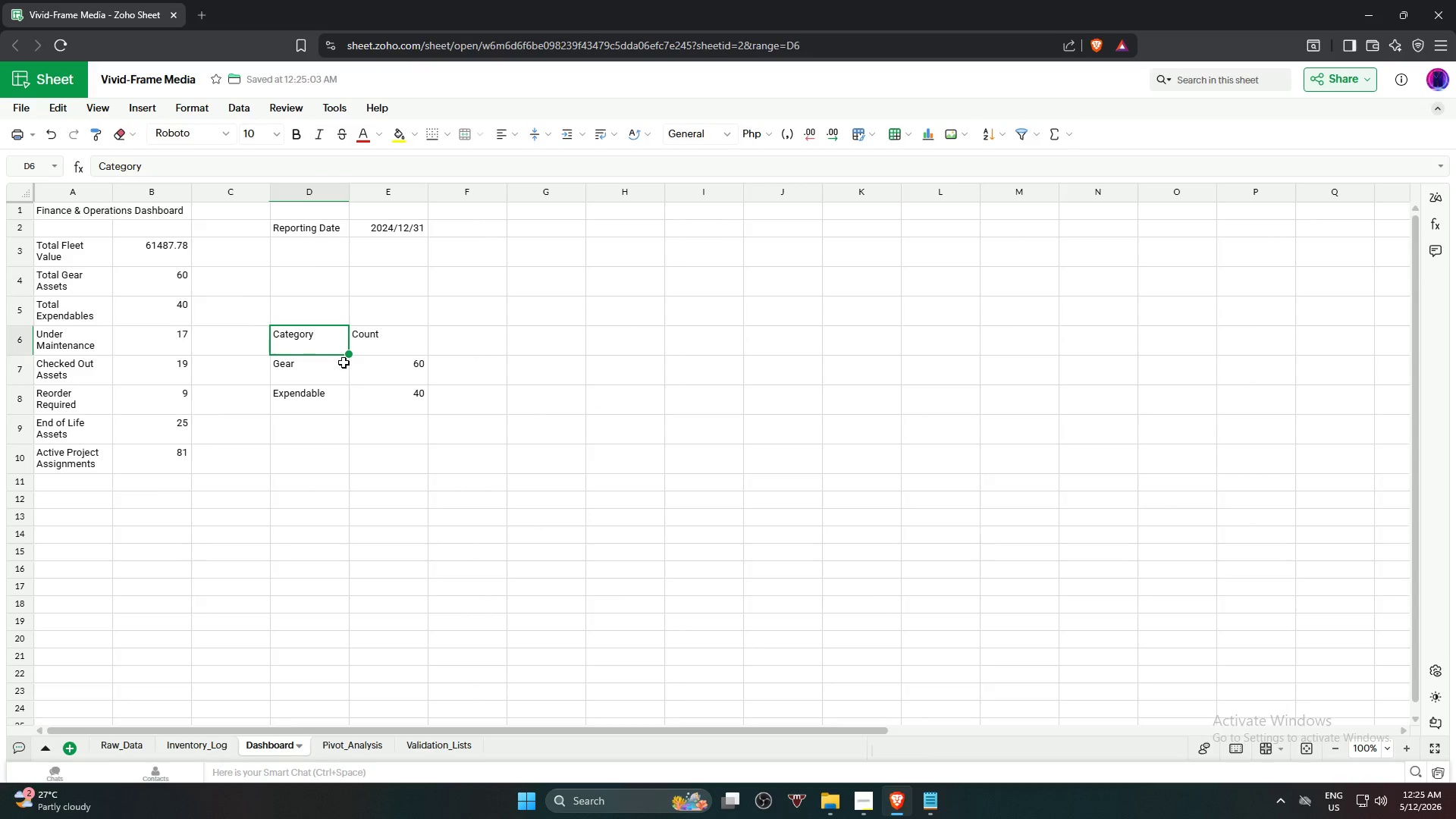 
hold_key(key=ShiftLeft, duration=0.62)
 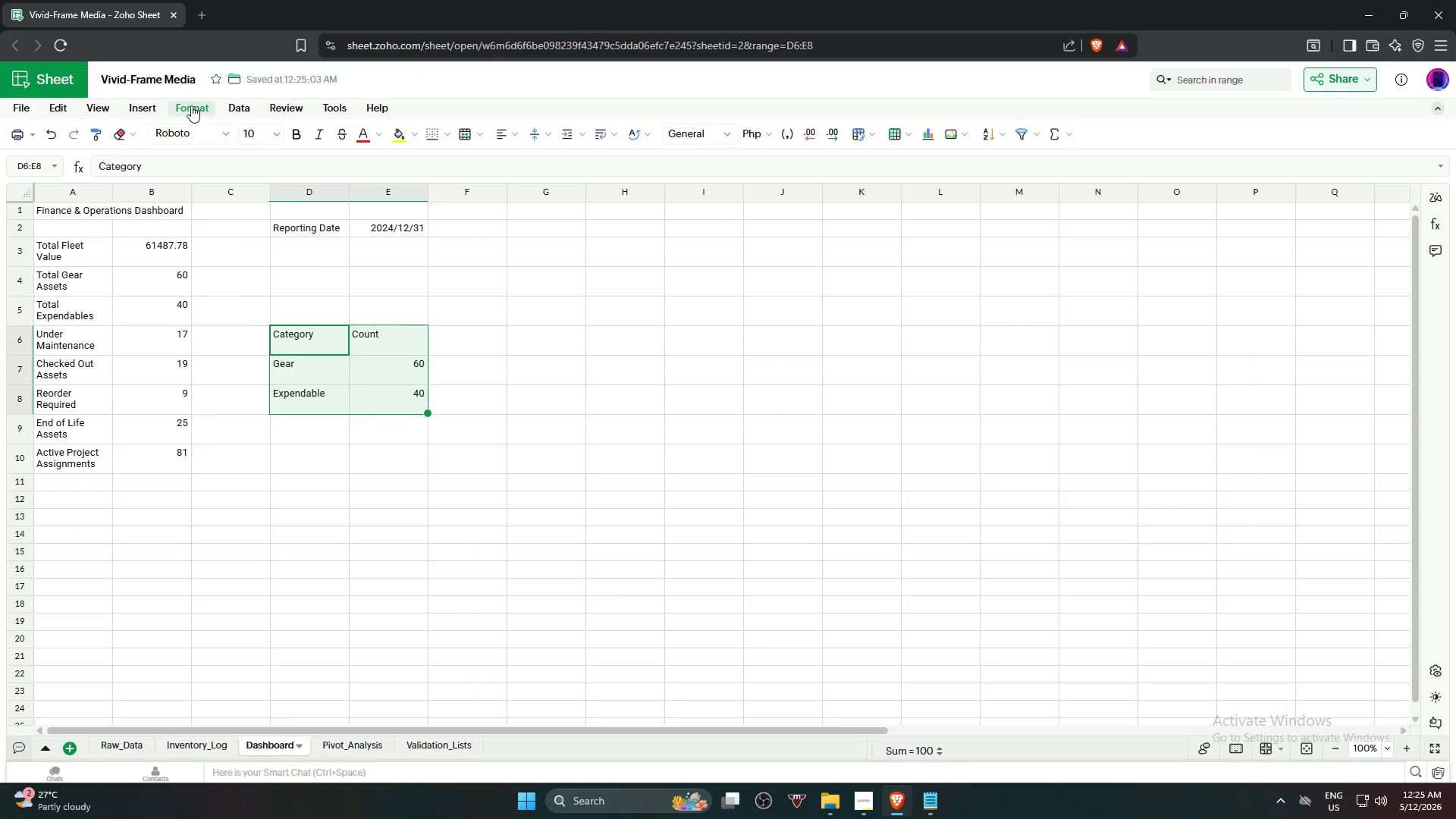 
left_click([155, 104])
 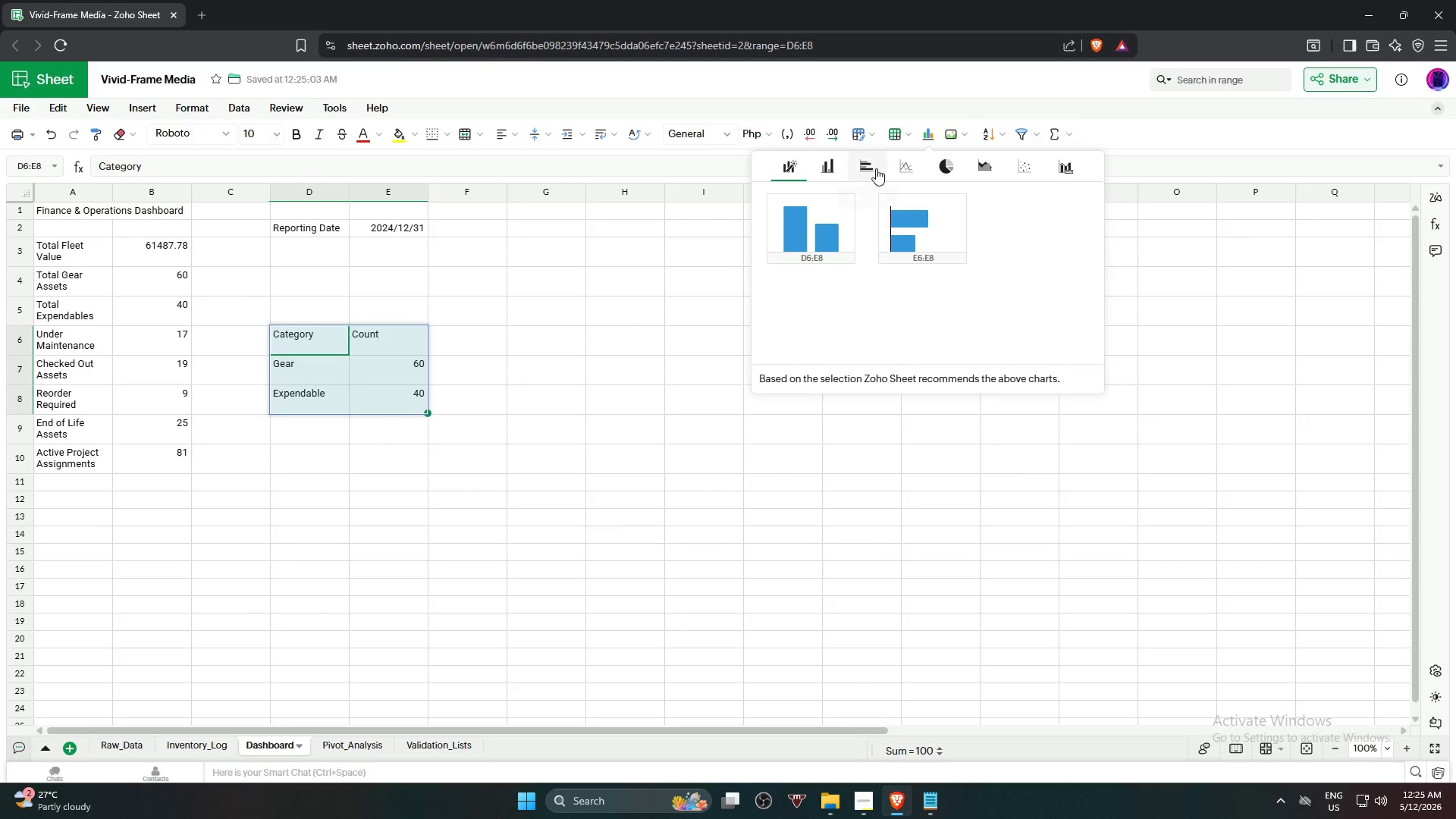 
left_click([949, 165])
 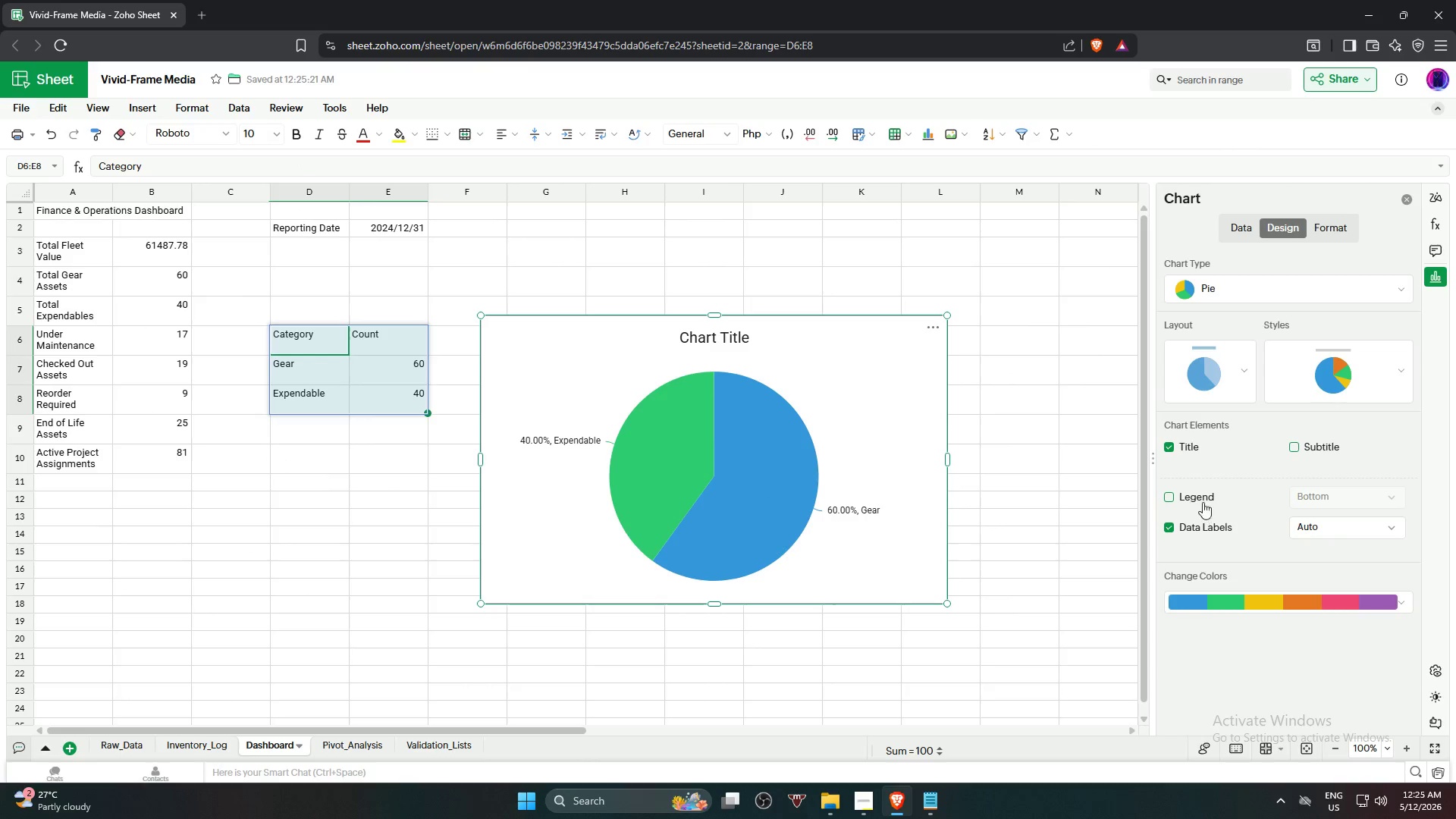 
double_click([1206, 492])
 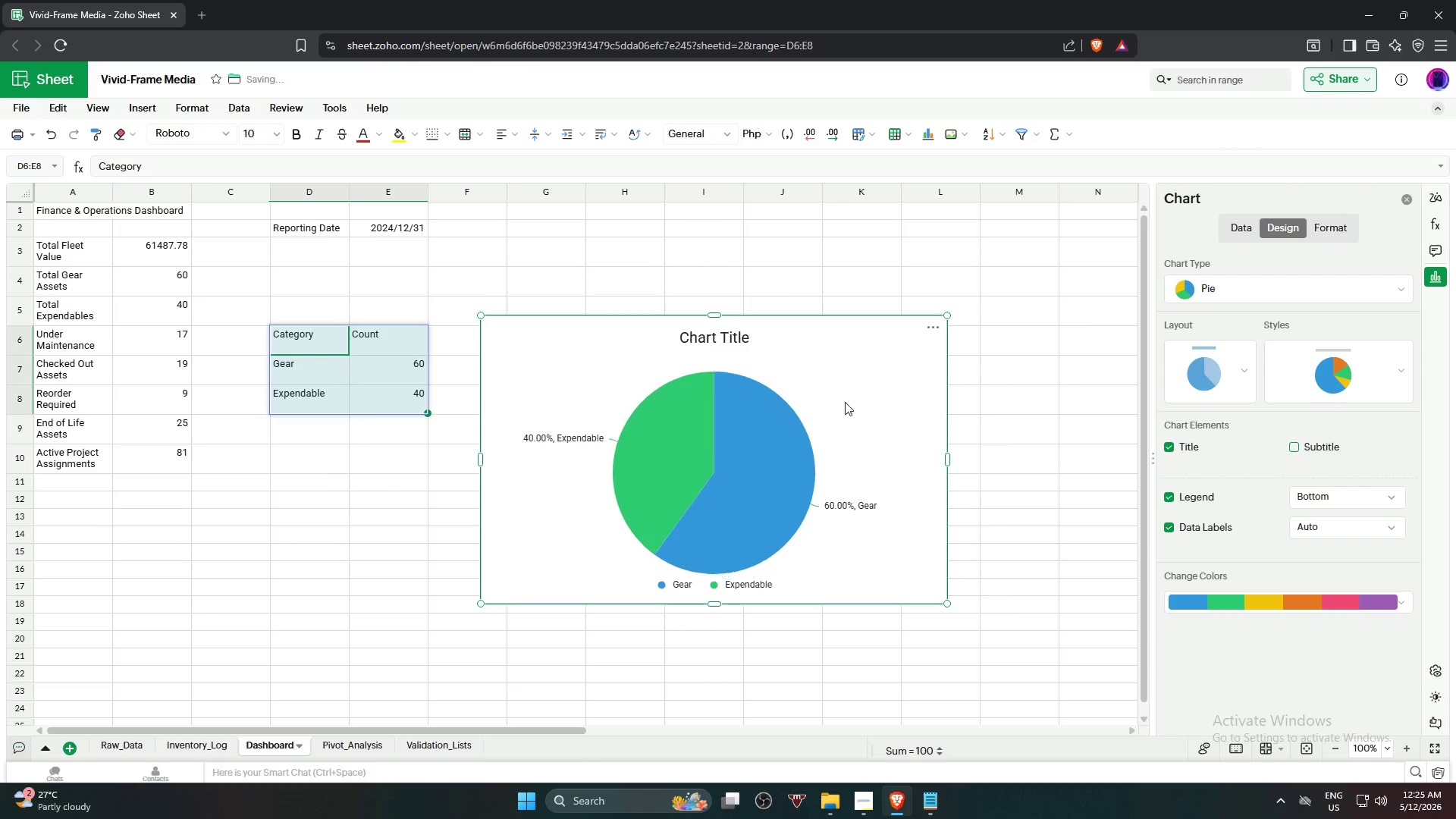 
left_click_drag(start_coordinate=[793, 372], to_coordinate=[854, 303])
 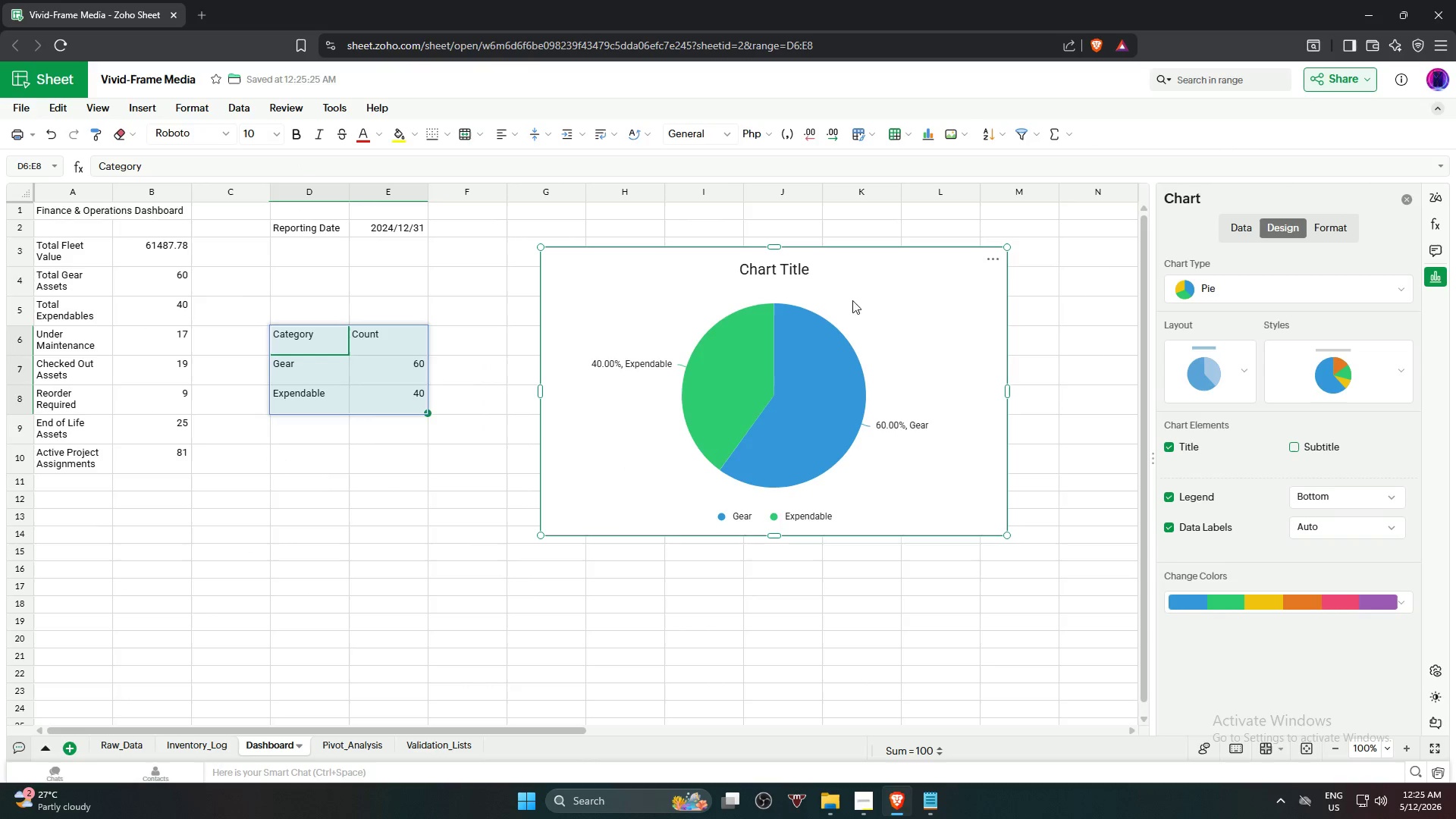 
mouse_move([792, 269])
 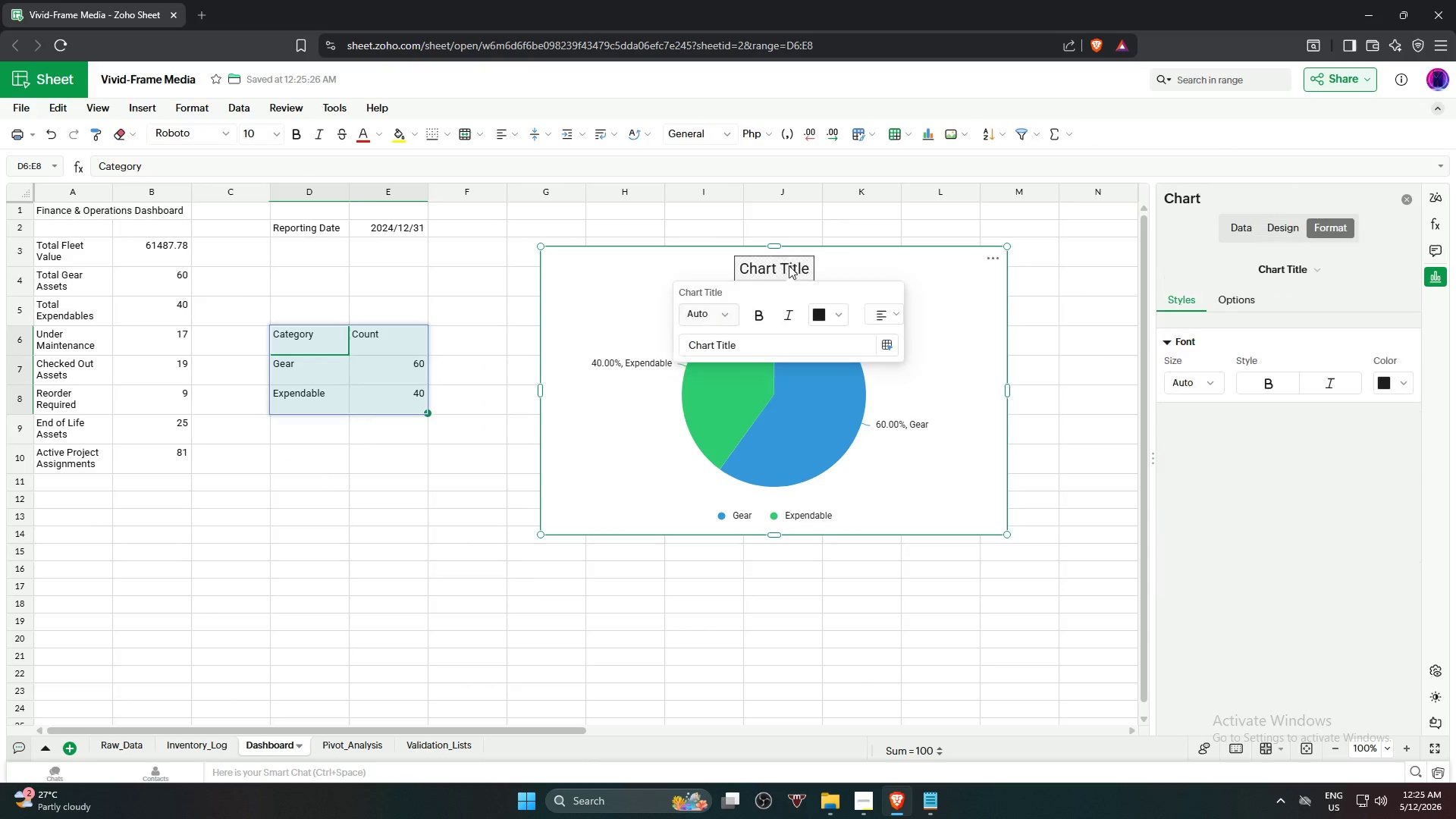 
double_click([789, 265])
 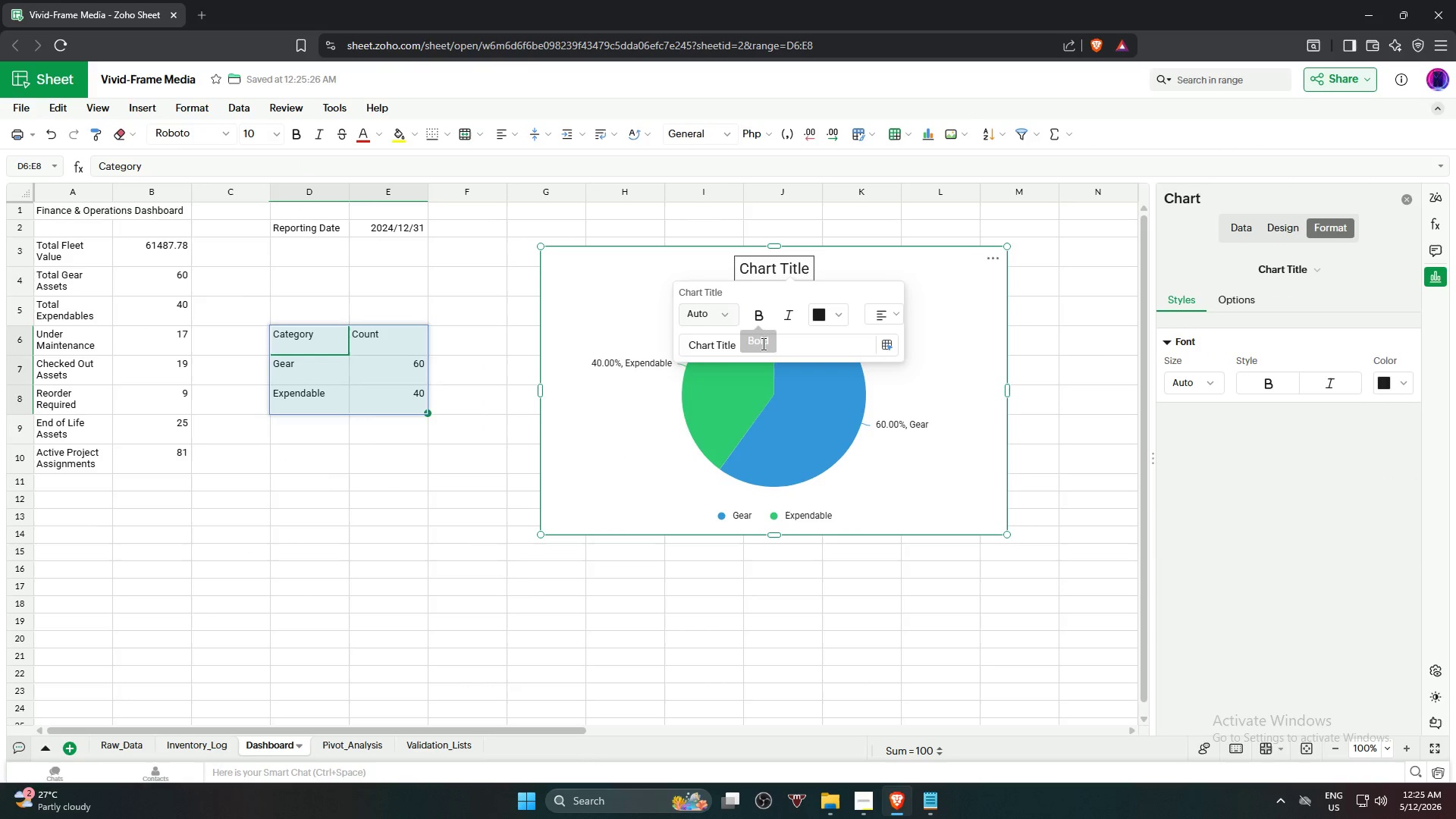 
left_click_drag(start_coordinate=[762, 344], to_coordinate=[679, 355])
 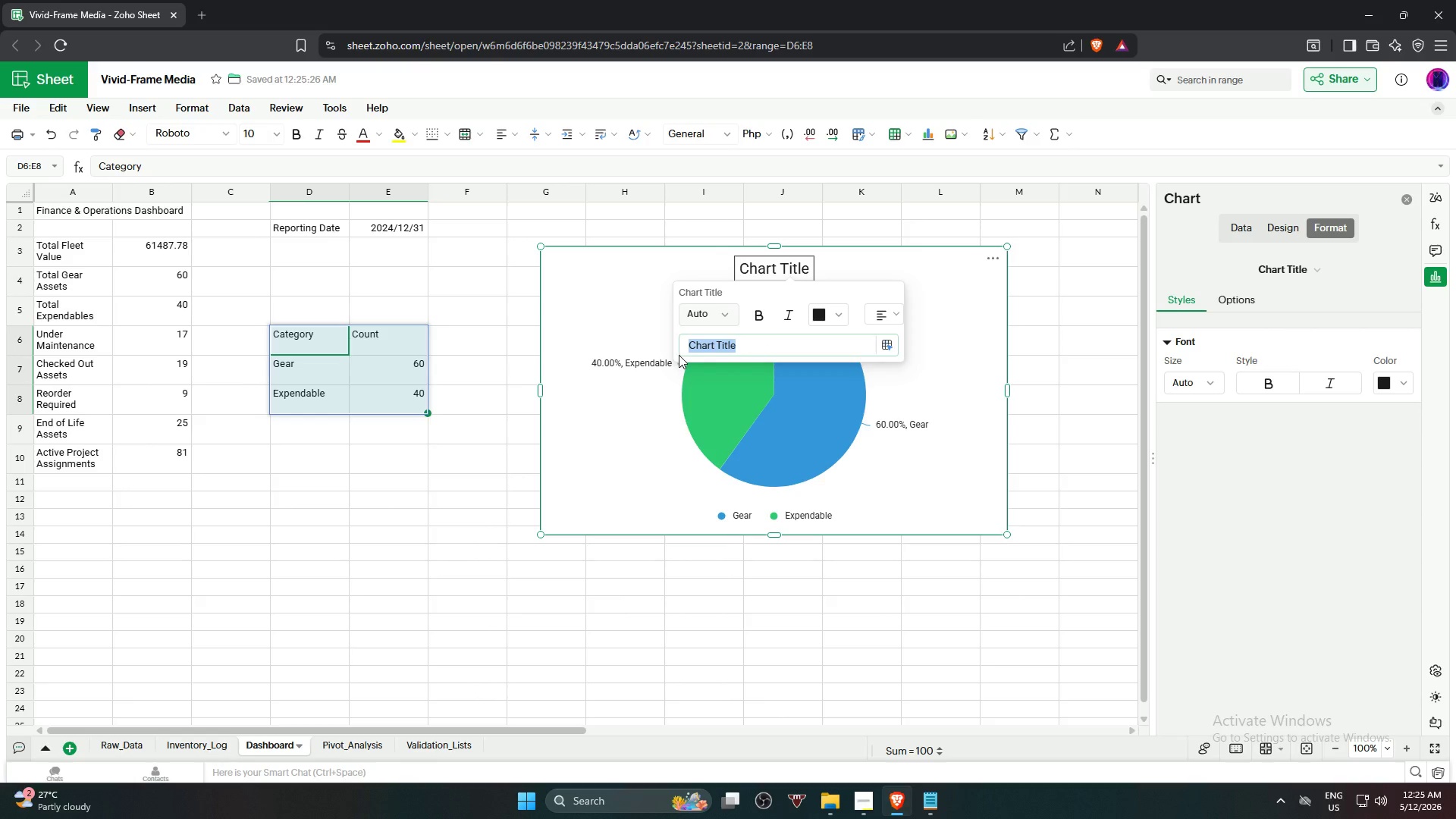 
type(Asset Category Distribution)
 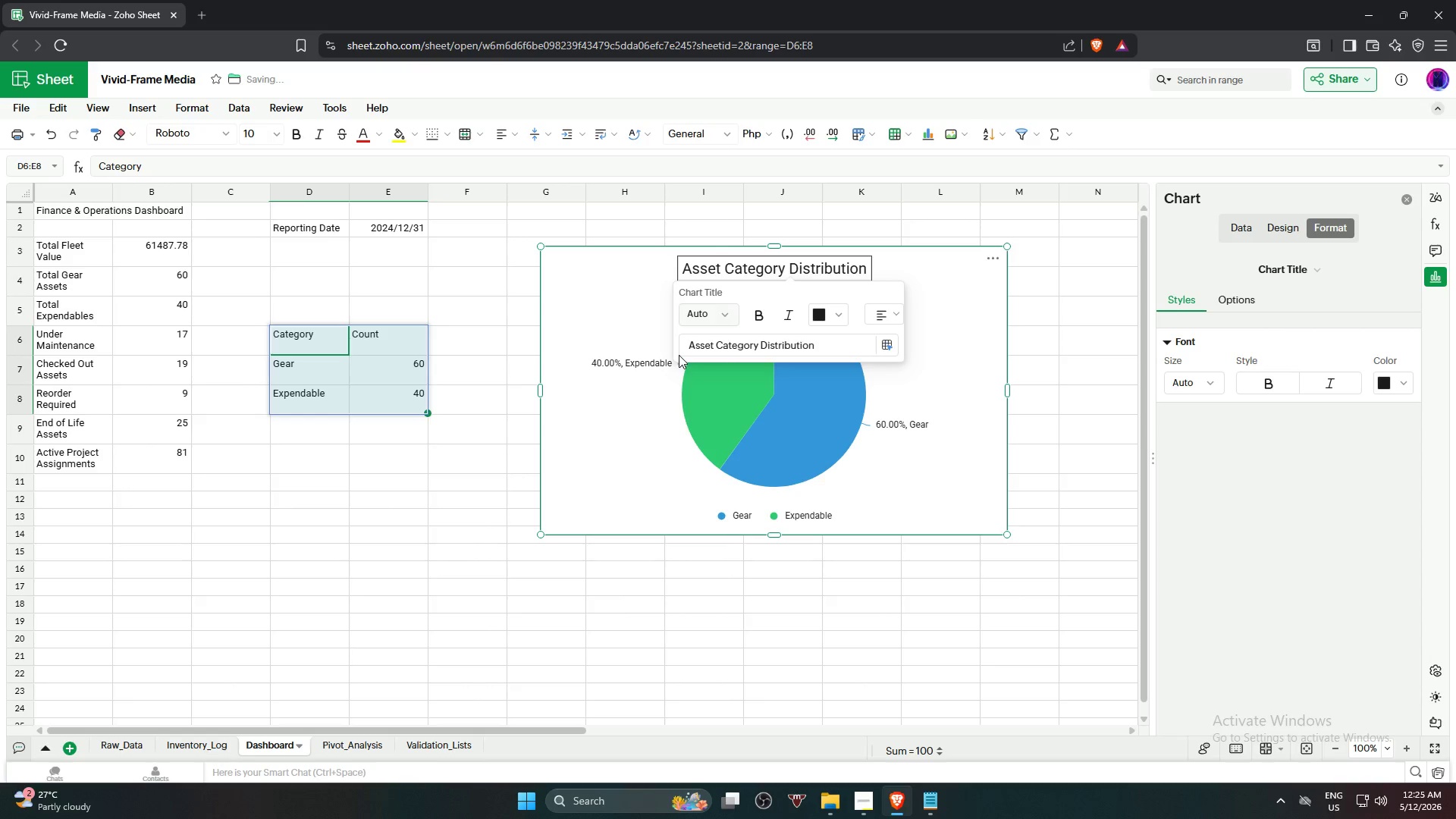 
 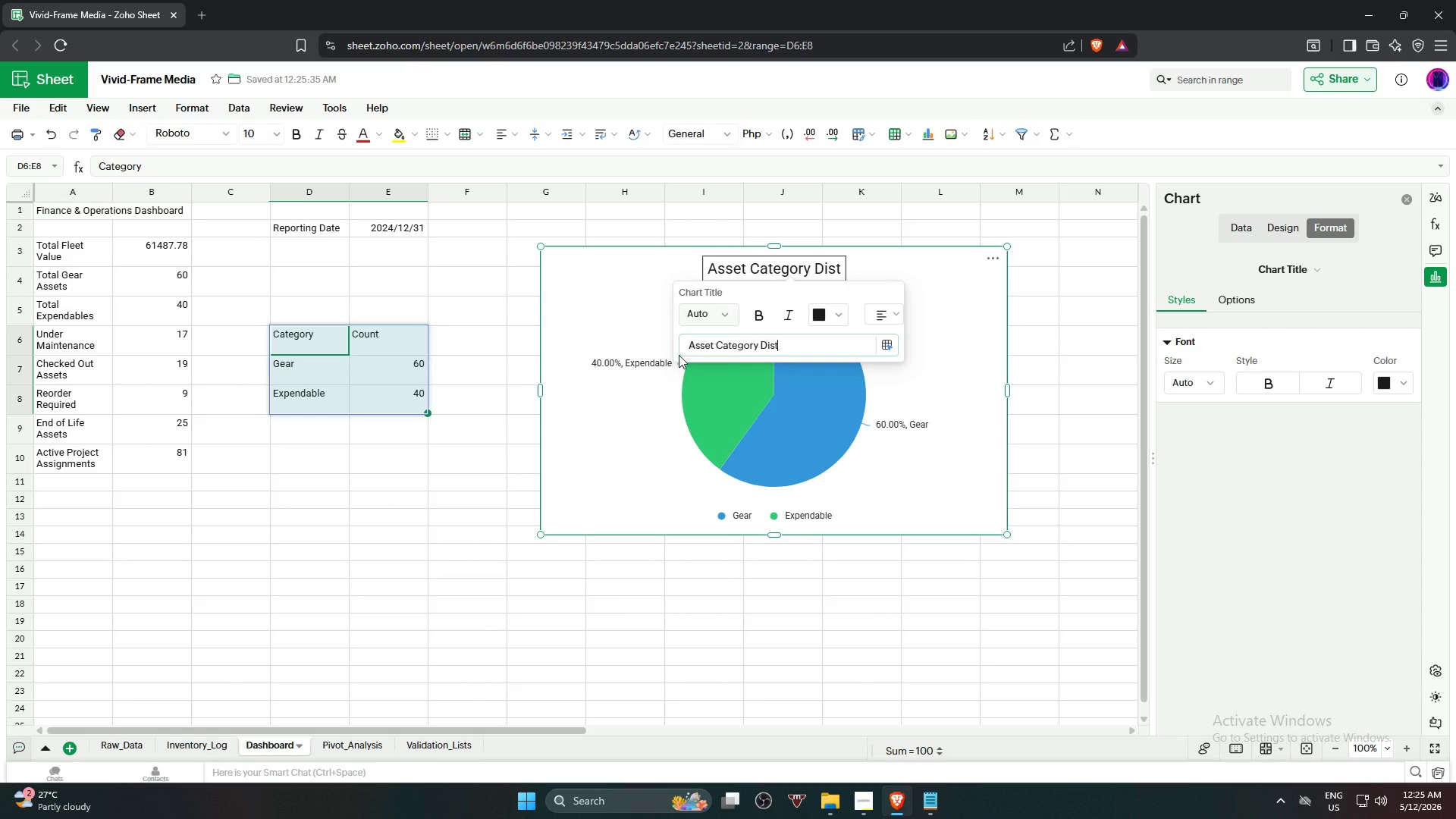 
key(Enter)
 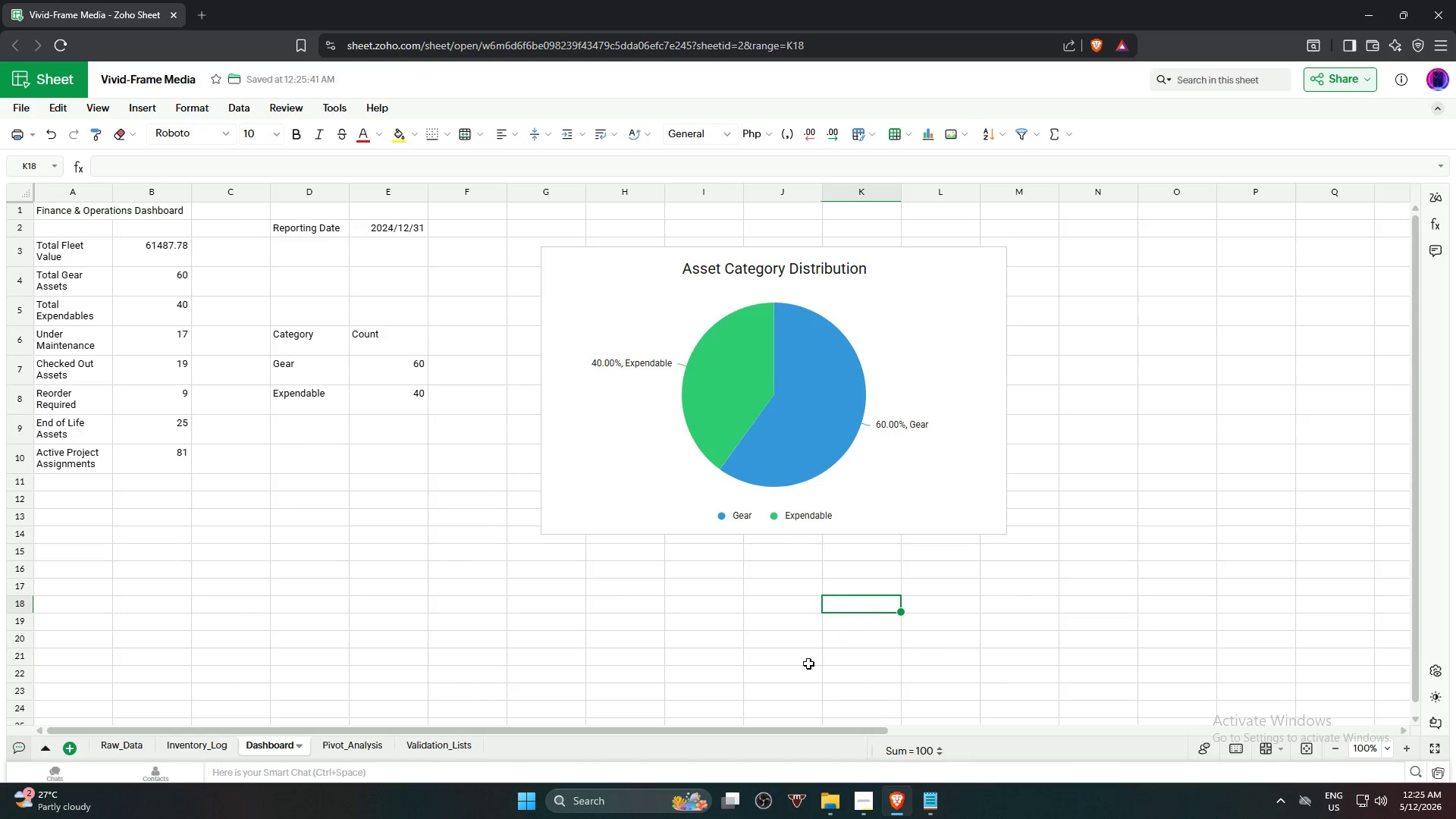 
scroll: coordinate [404, 454], scroll_direction: down, amount: 1.0
 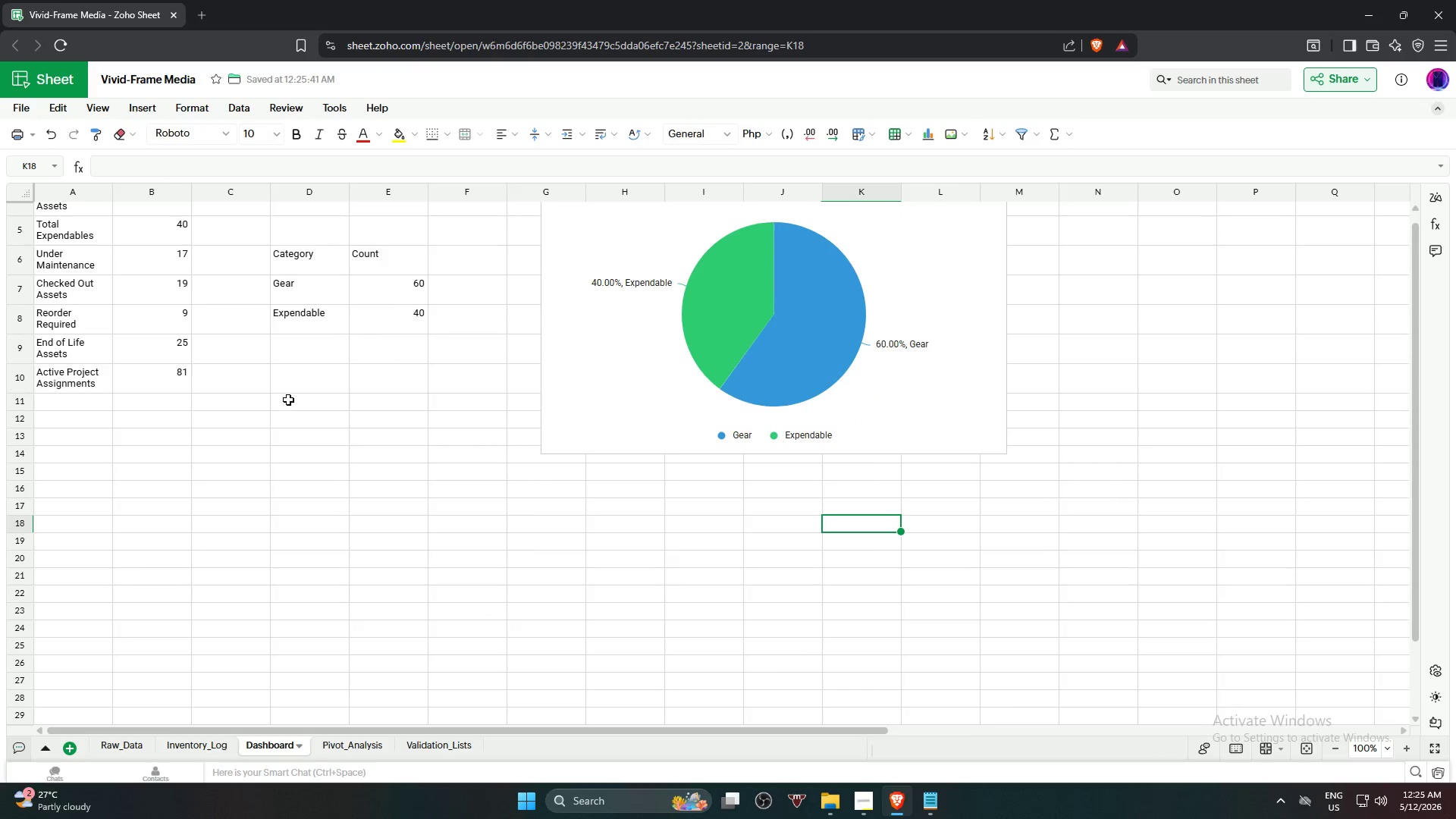 
left_click([291, 403])
 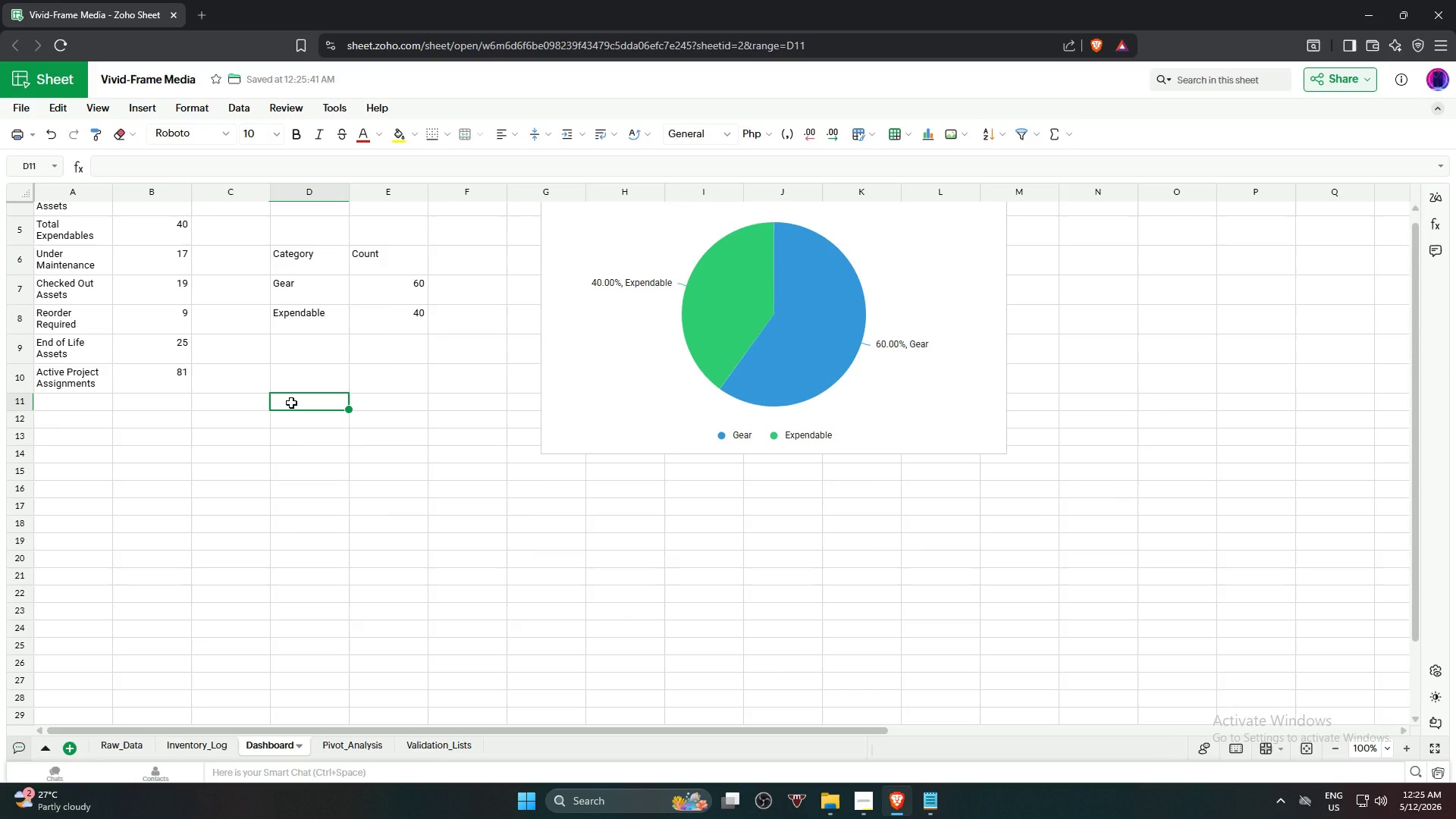 
type(Status)
 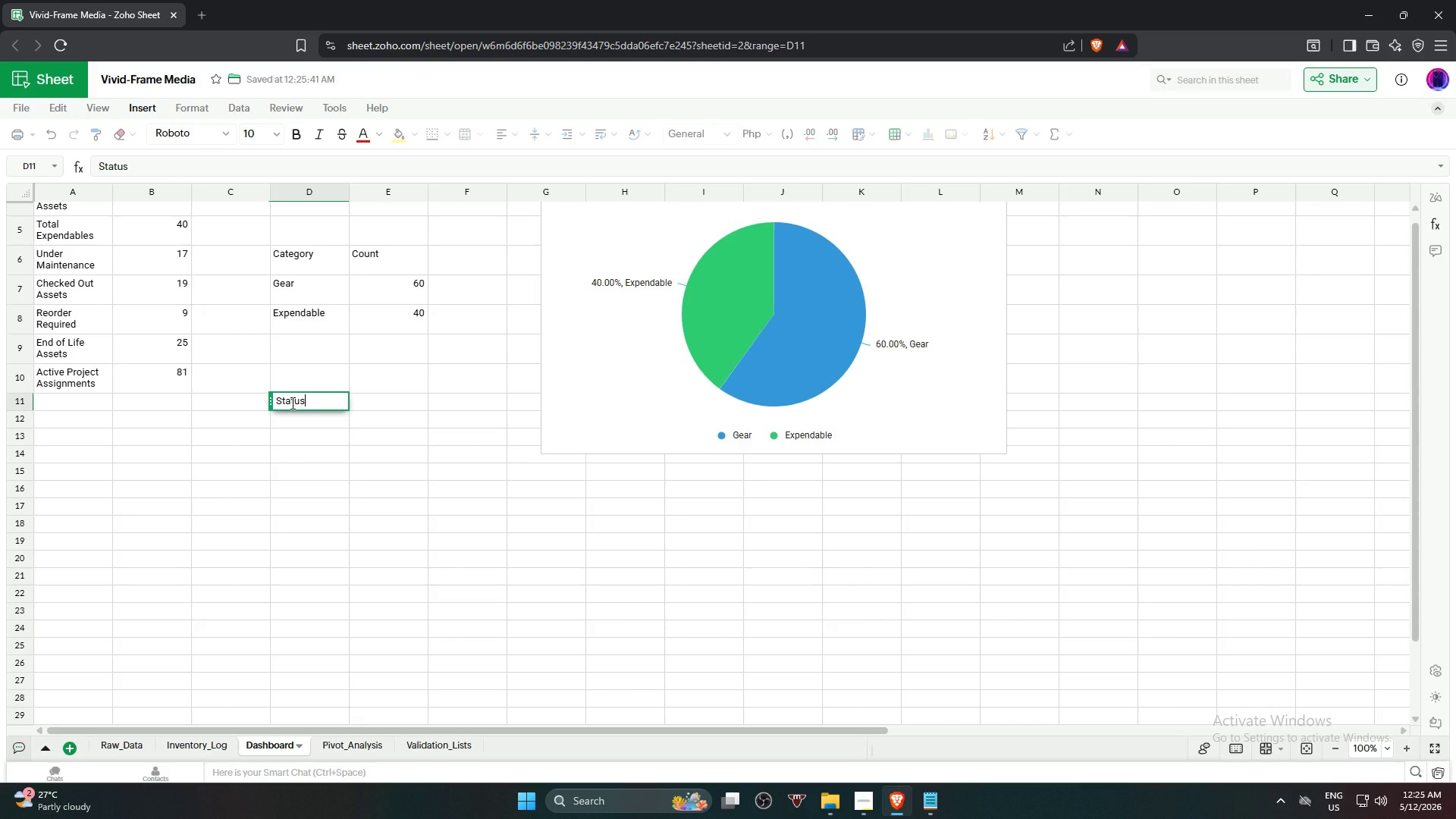 
key(ArrowRight)
 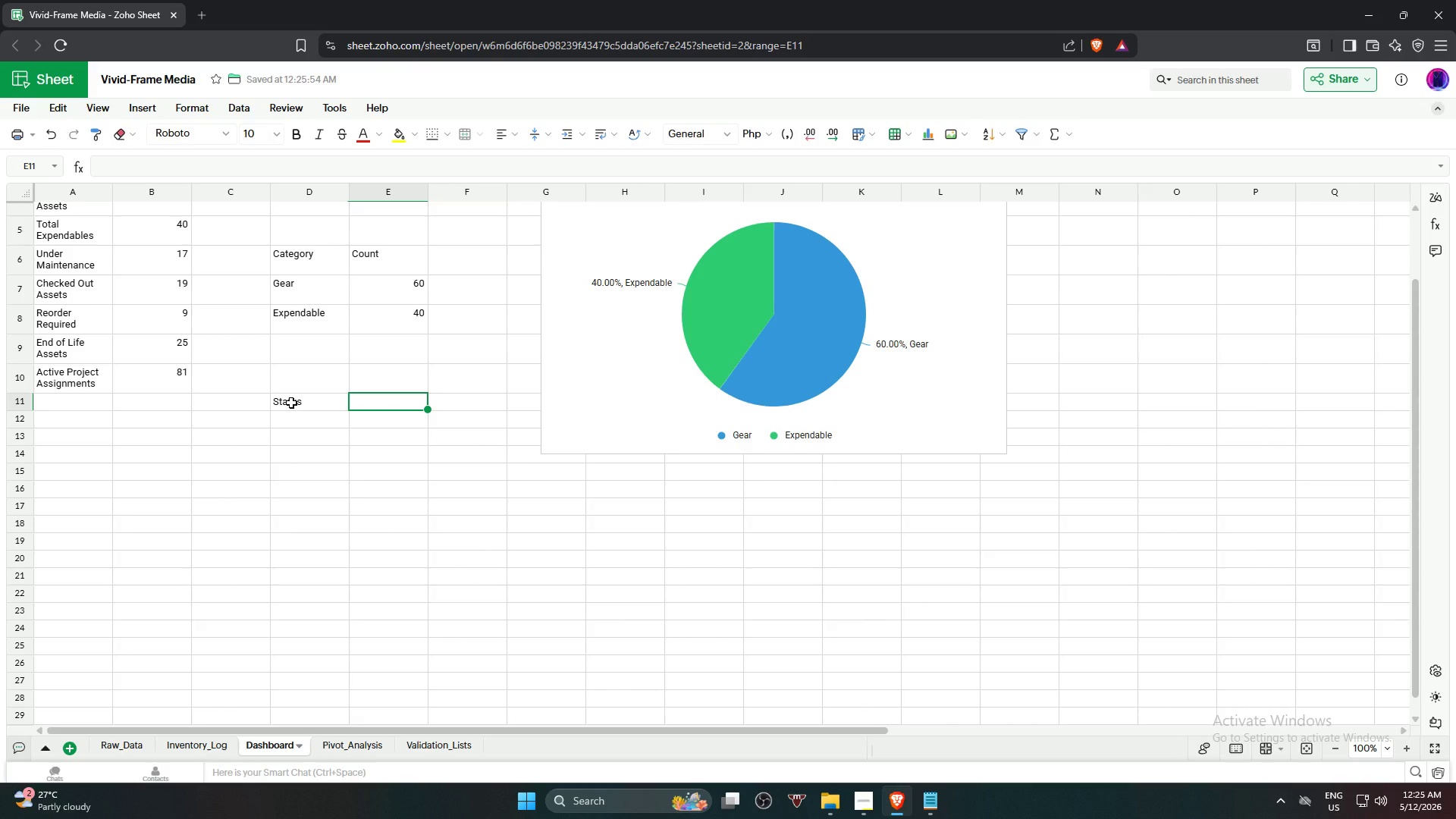 
type(Count)
 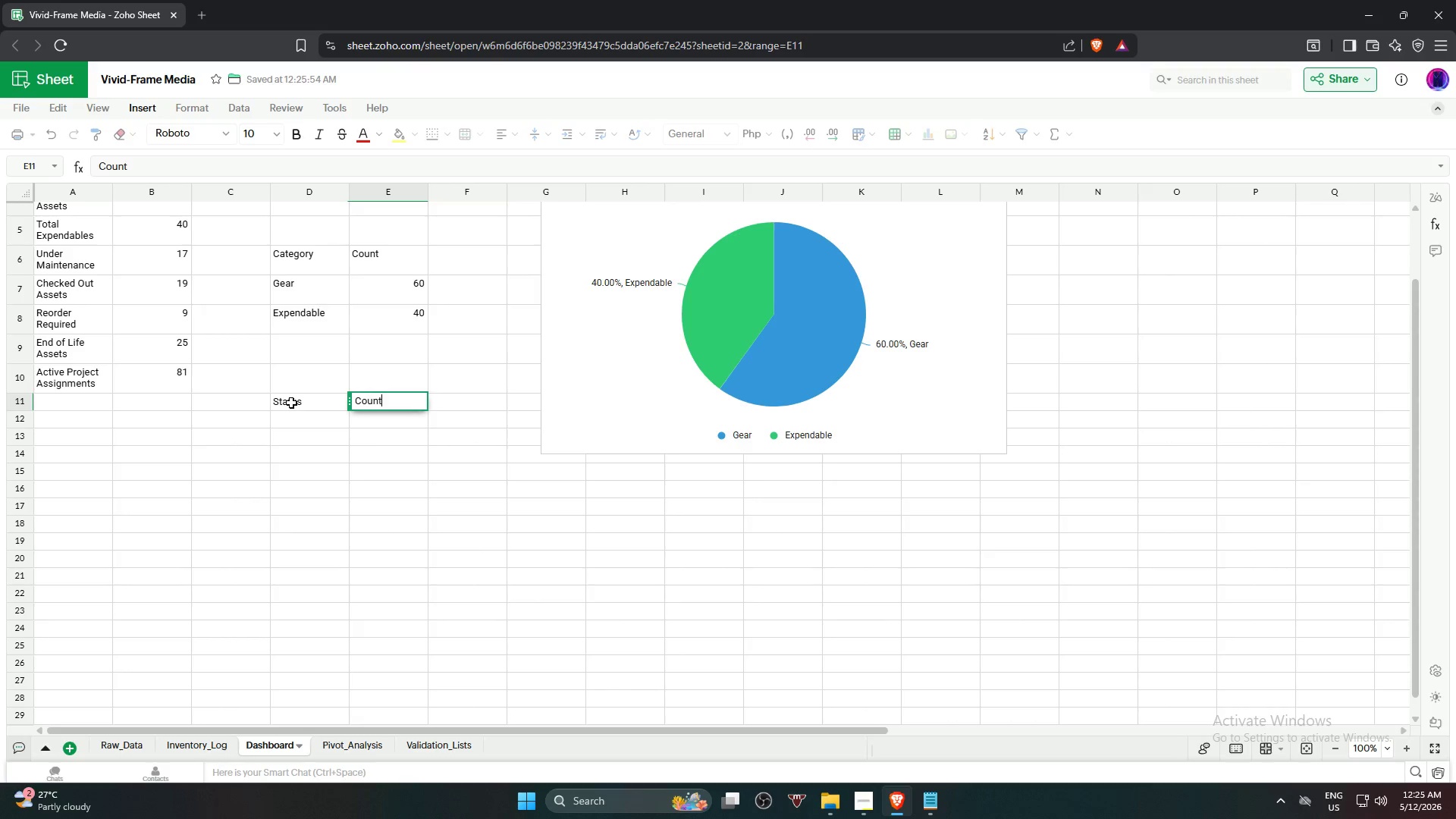 
key(Enter)
 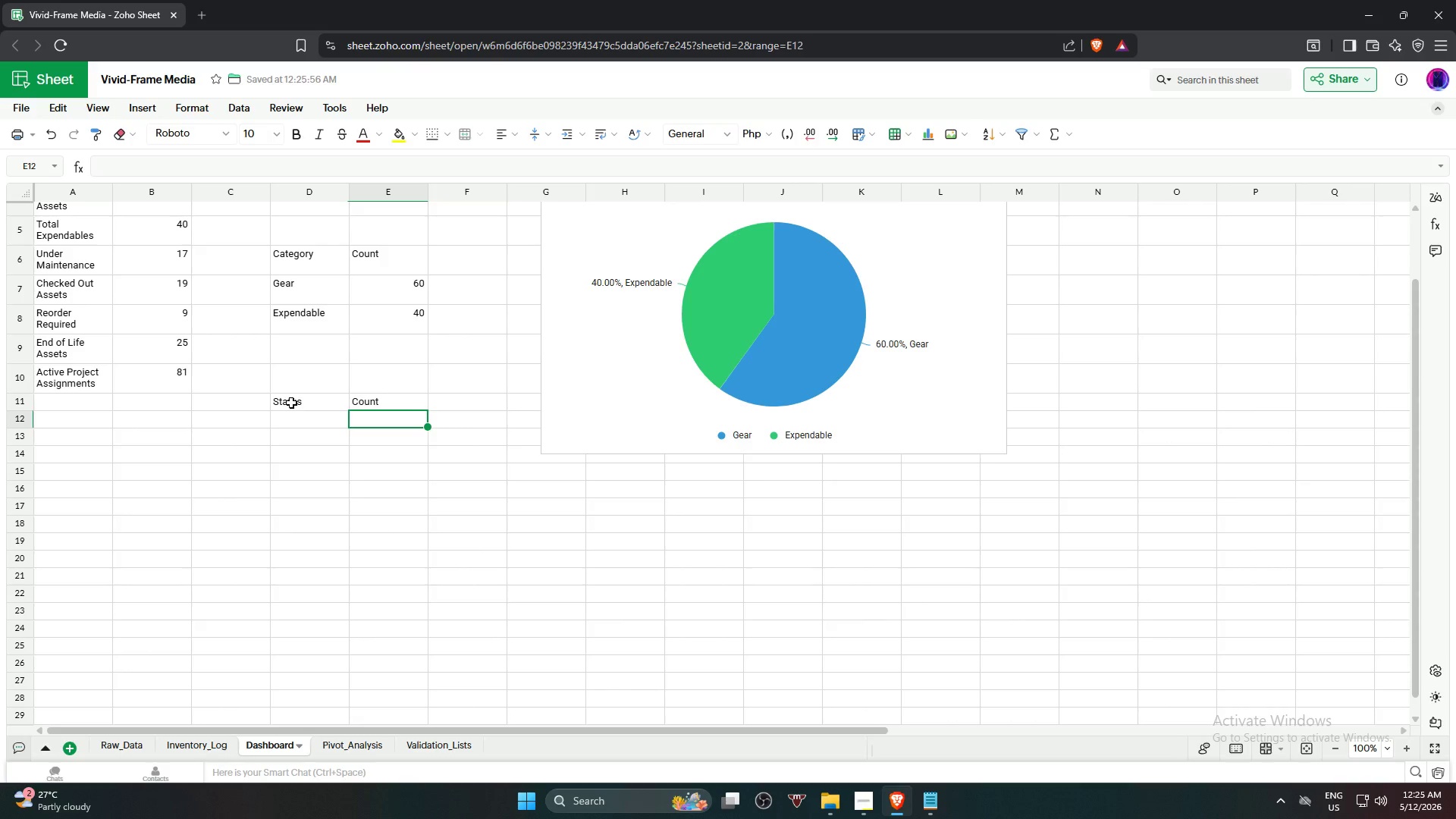 
key(ArrowDown)
 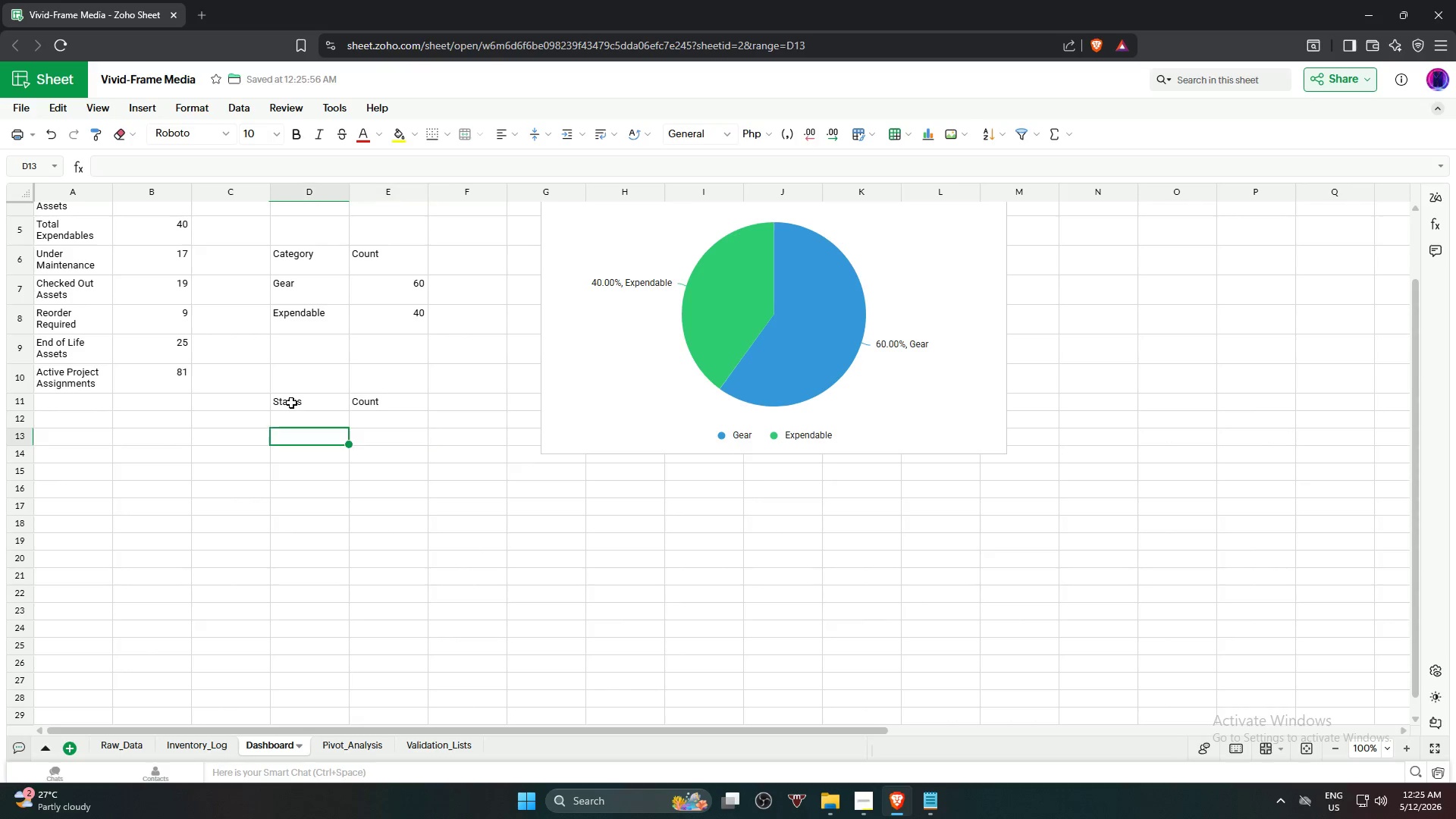 
key(ArrowLeft)
 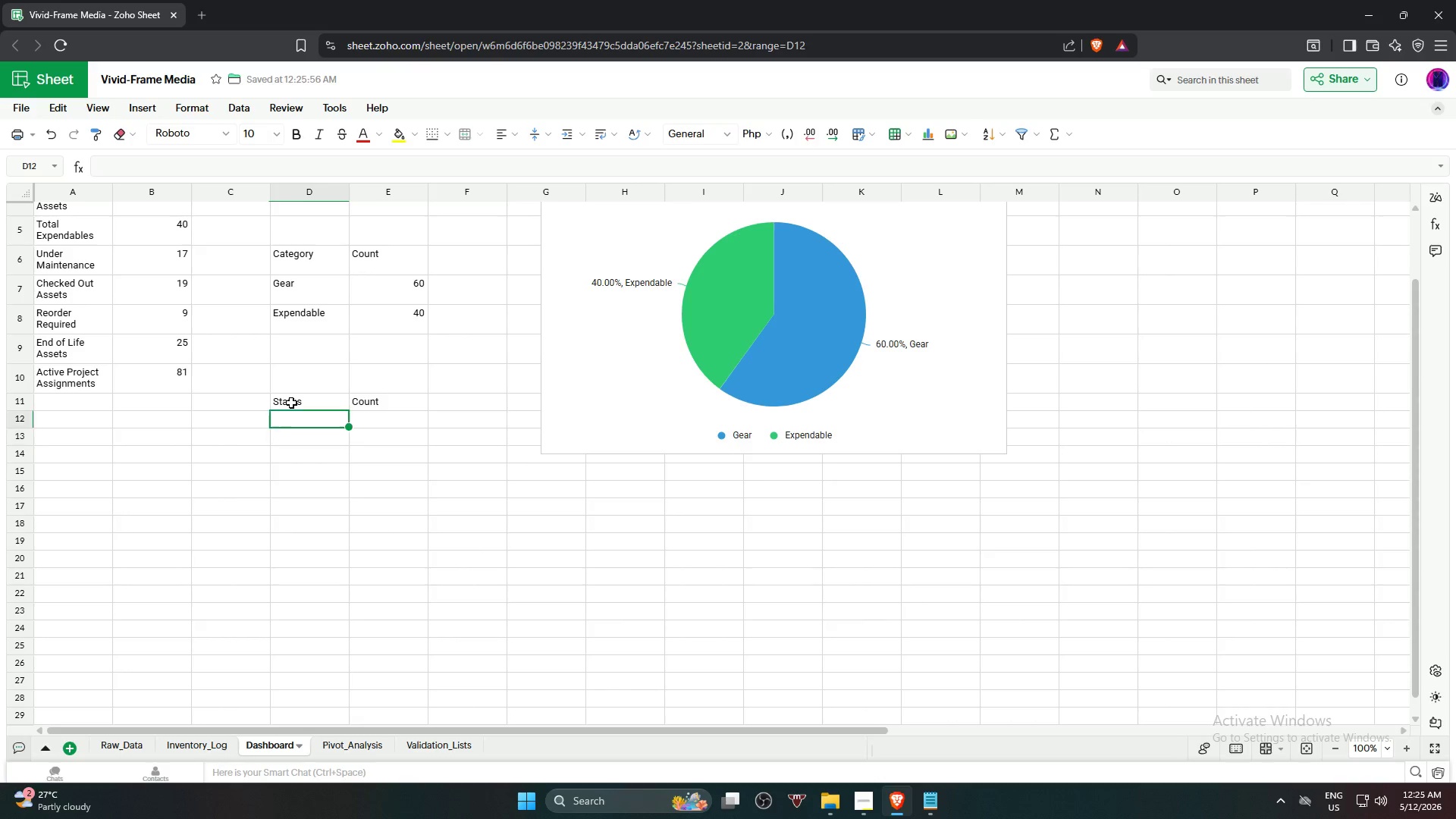 
key(ArrowUp)
 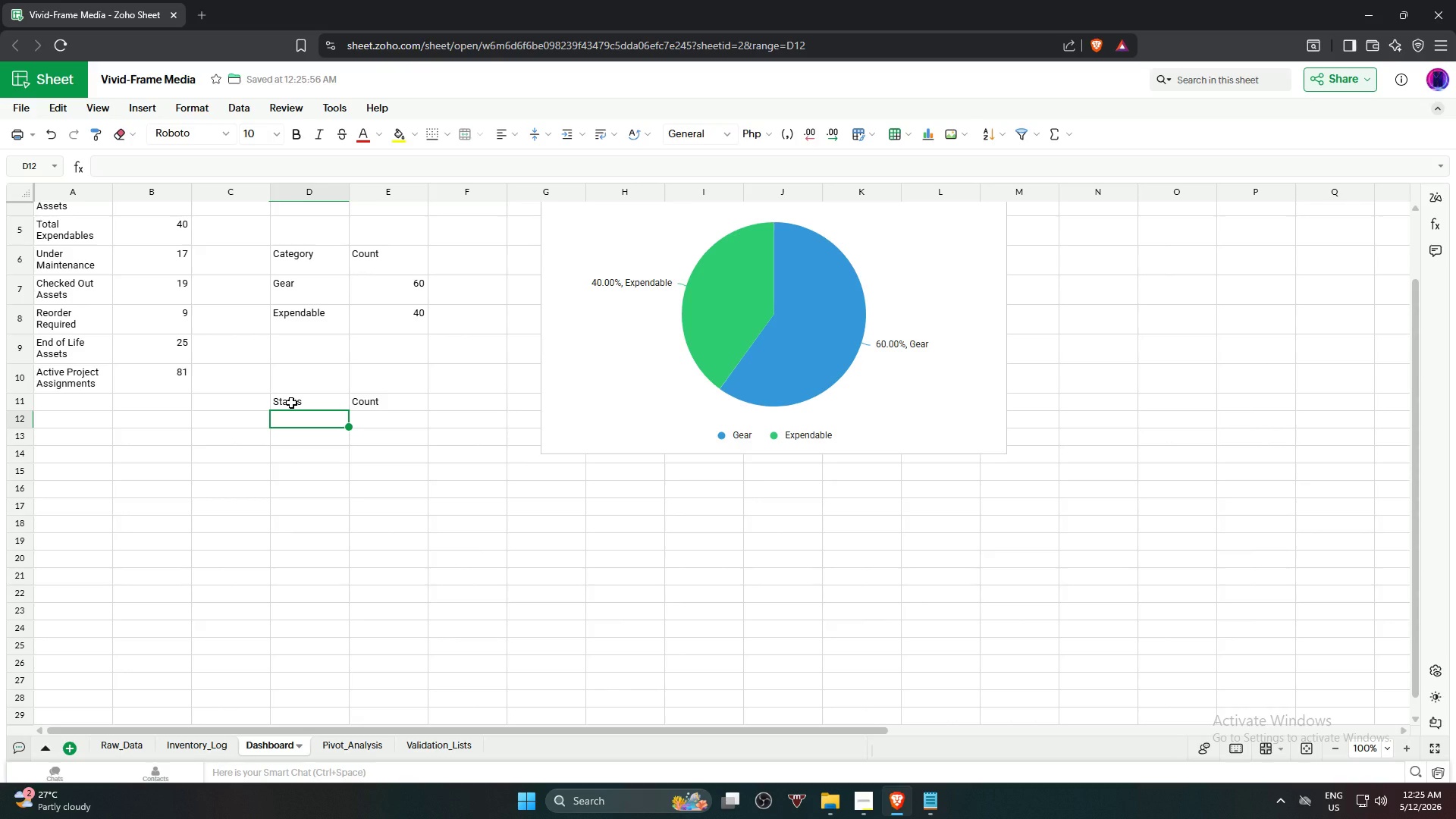 
type(Ready for Set)
 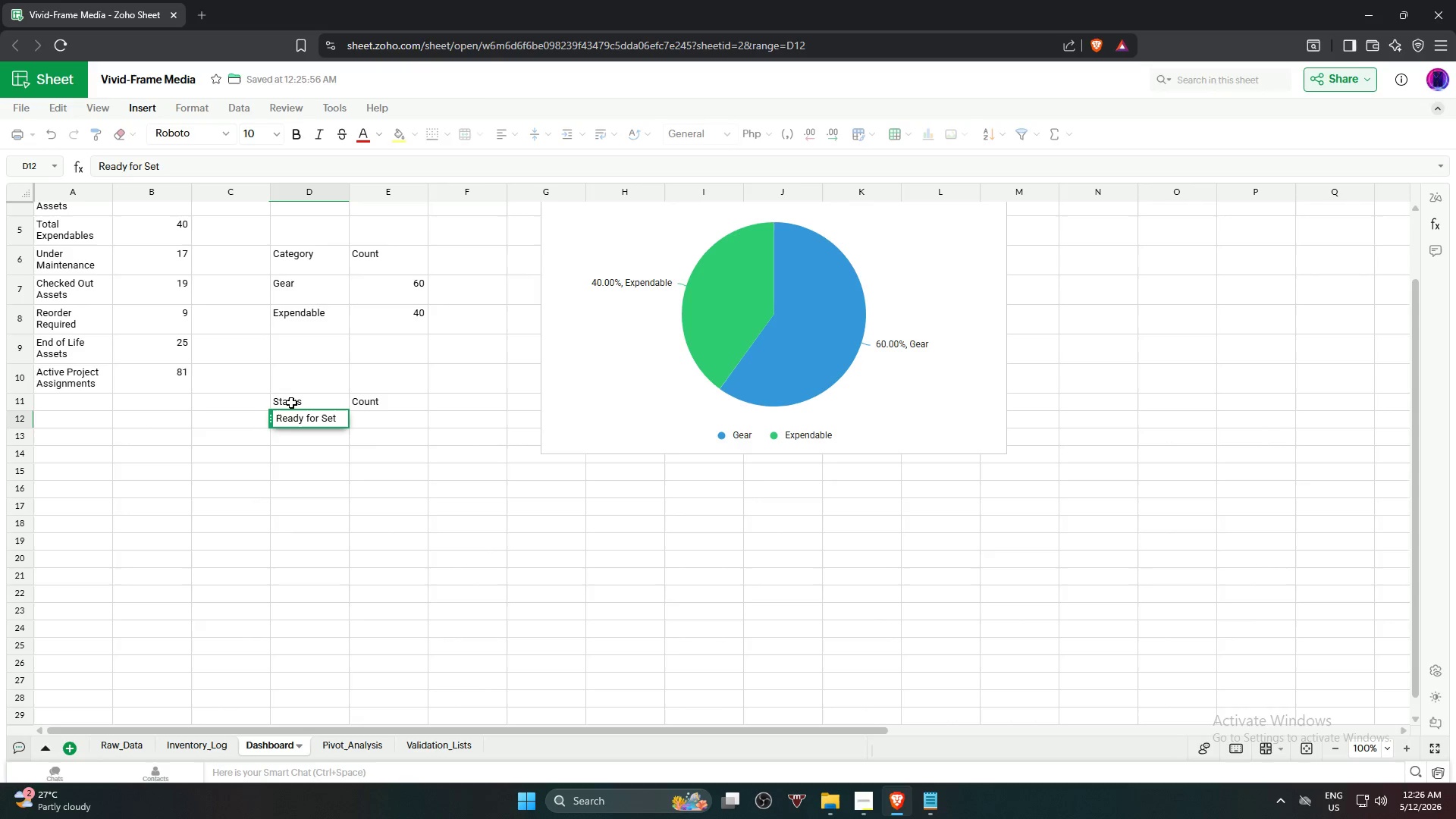 
key(ArrowDown)
 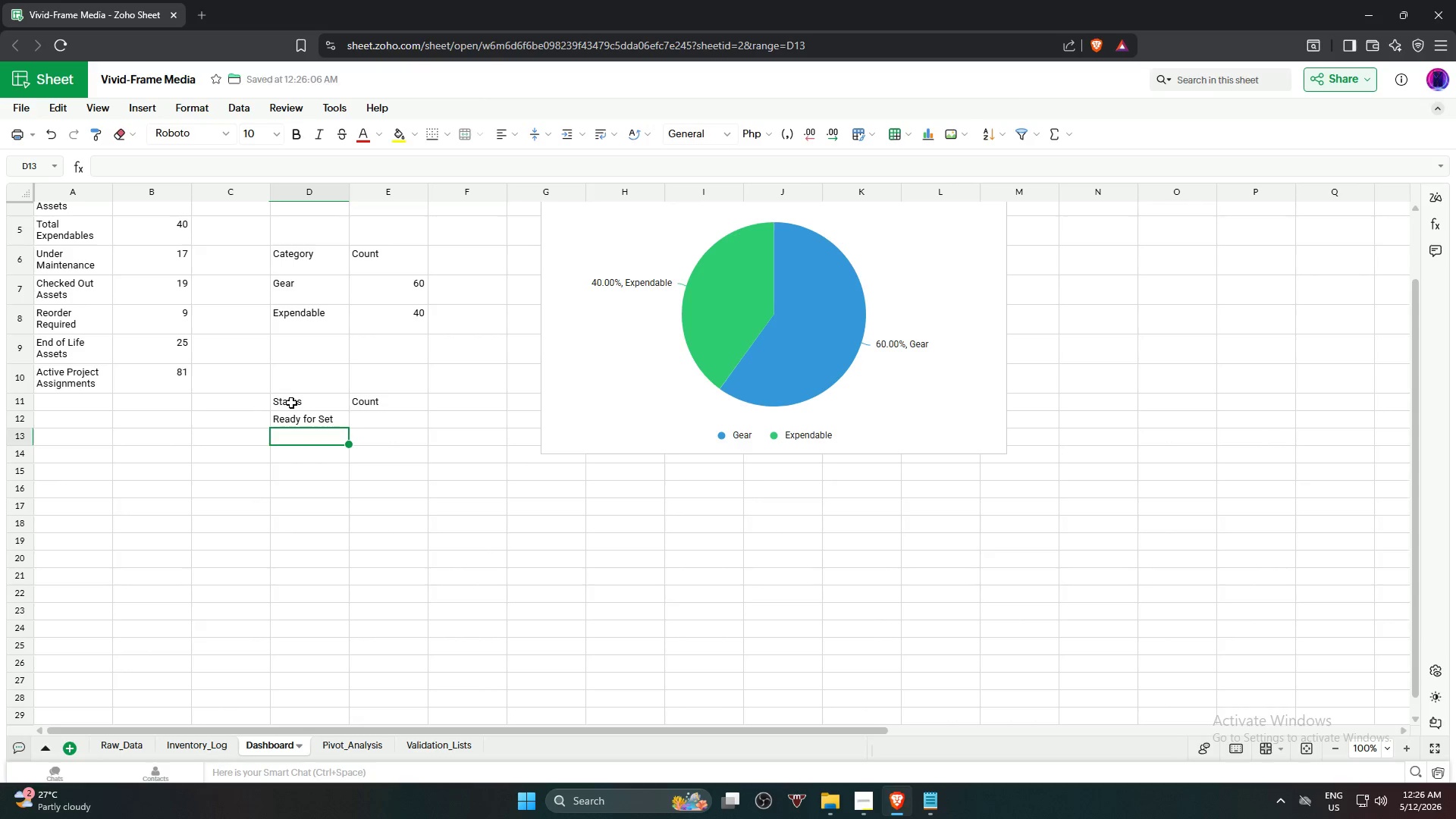 
type(Checked Out)
 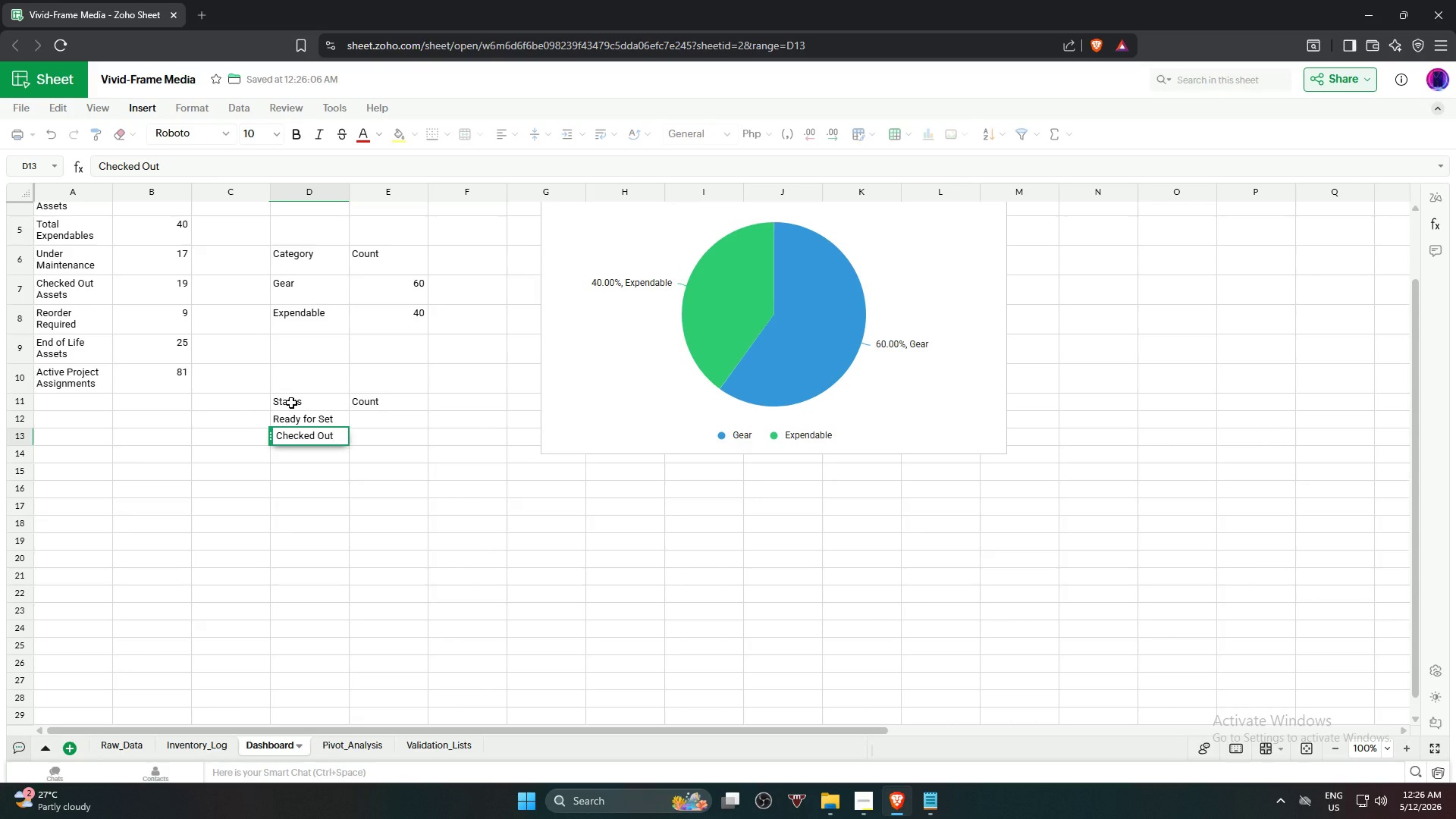 
key(ArrowDown)
 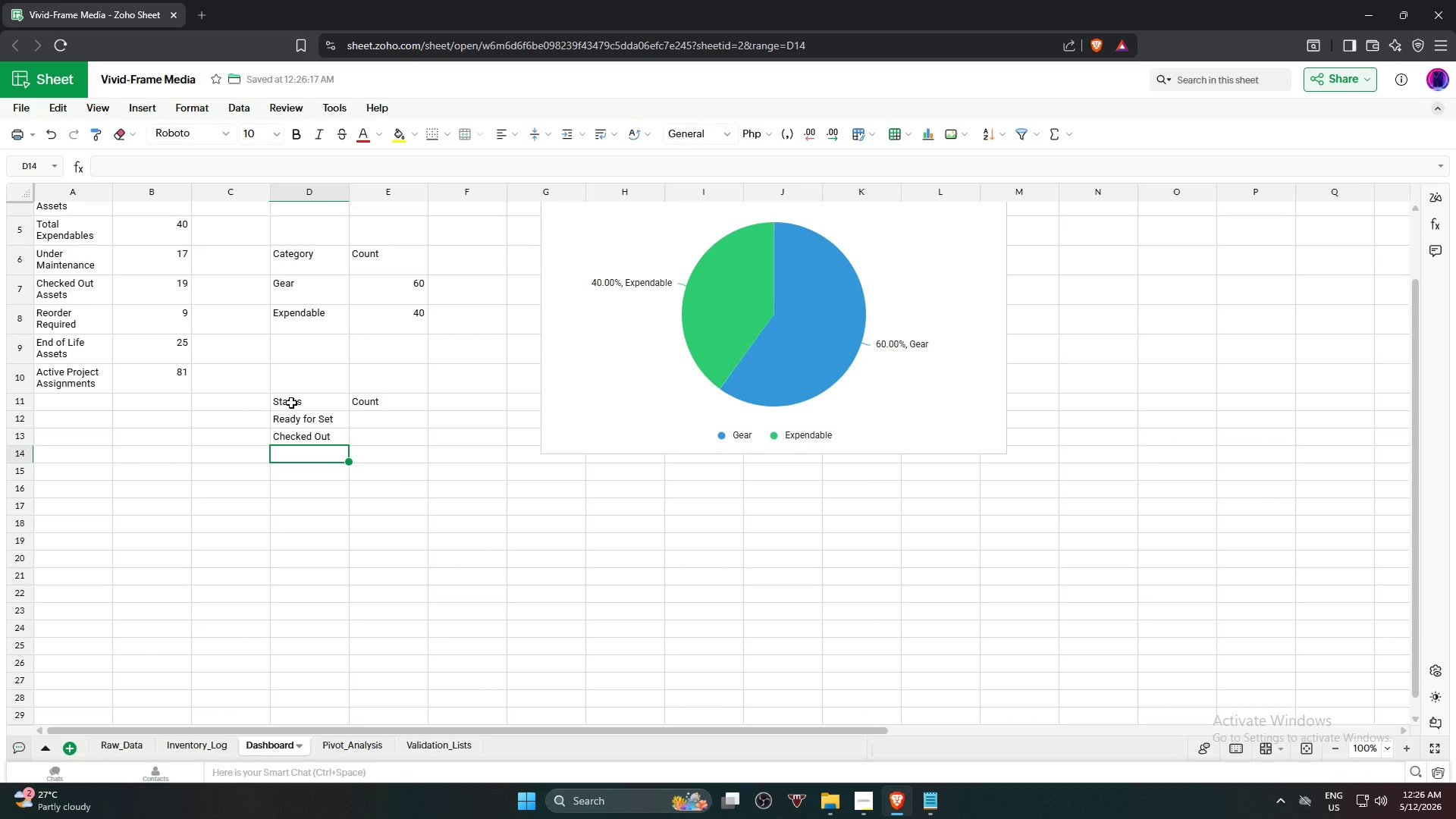 
type(UUnd)
key(Backspace)
key(Backspace)
key(Backspace)
type(nder Main)
 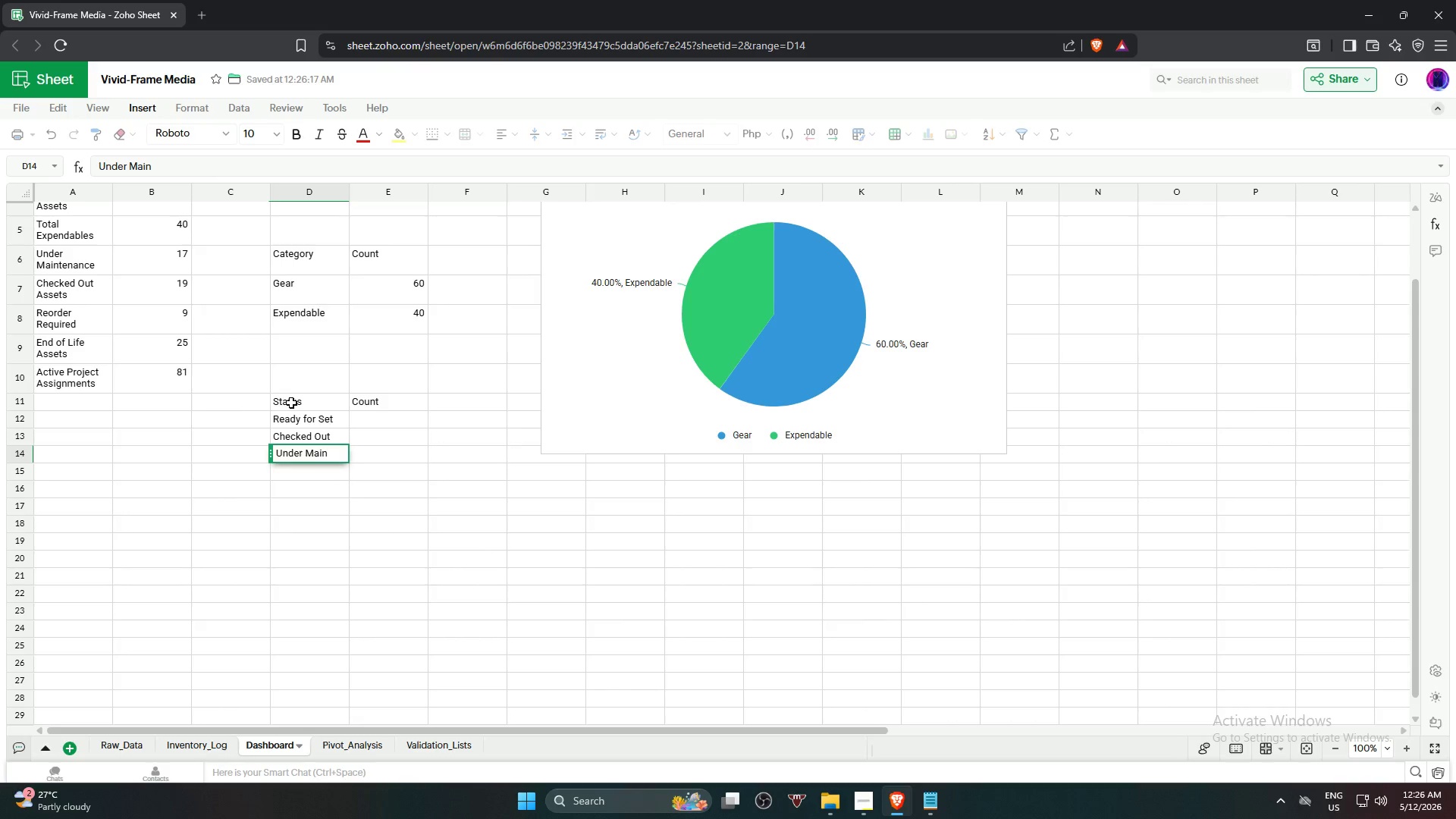 
wait(6.89)
 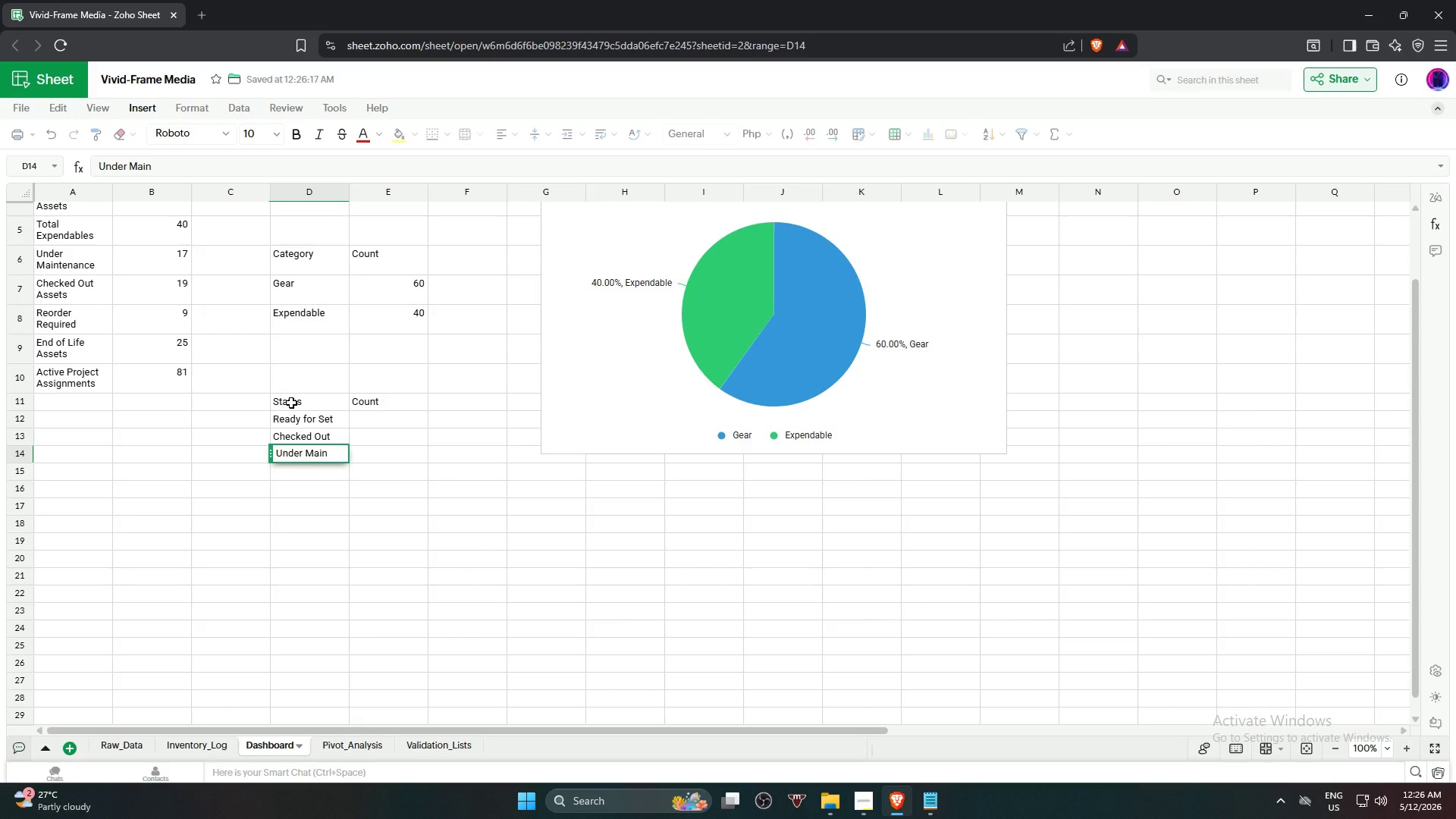 
type(tenance)
 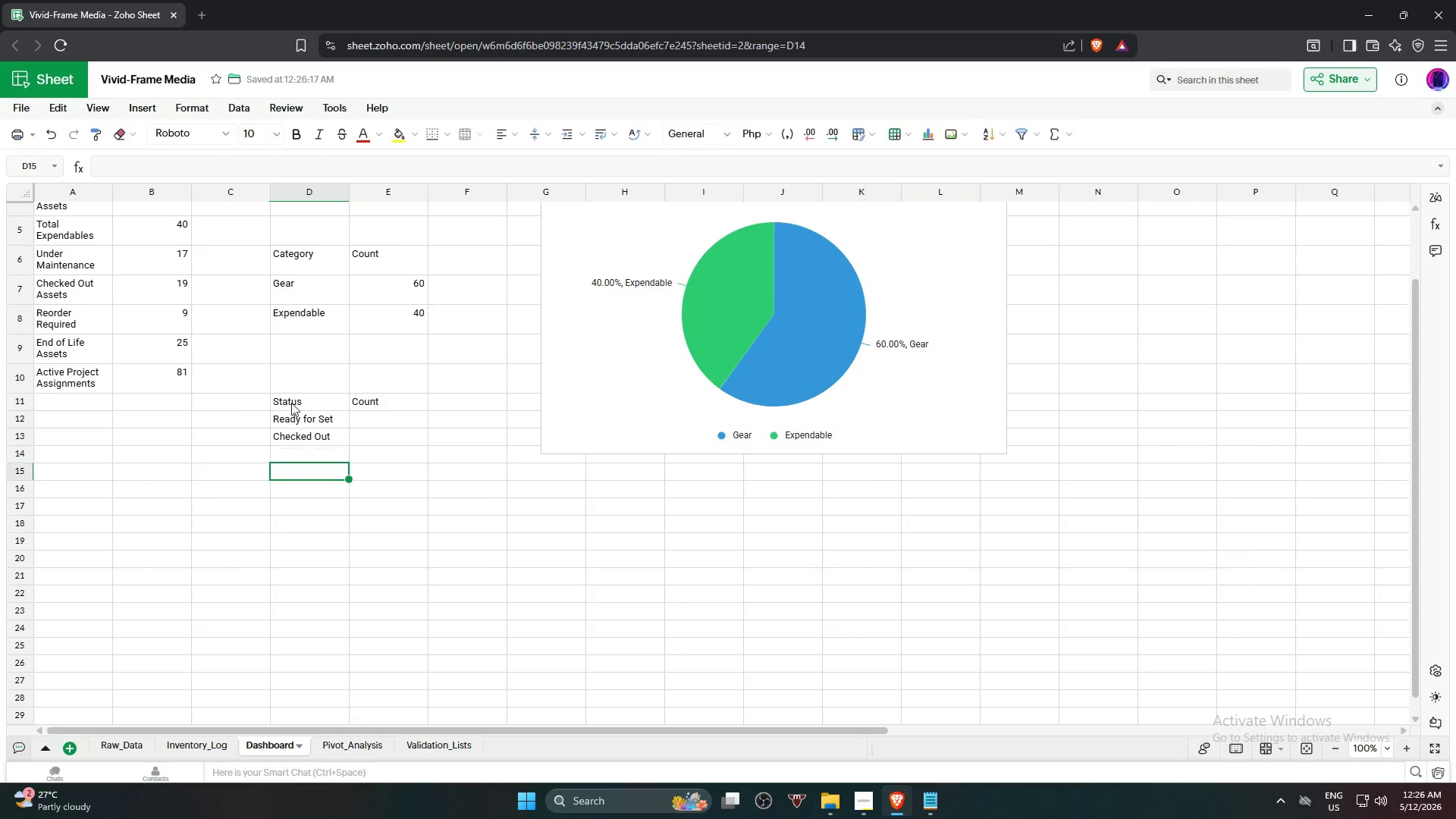 
key(Enter)
 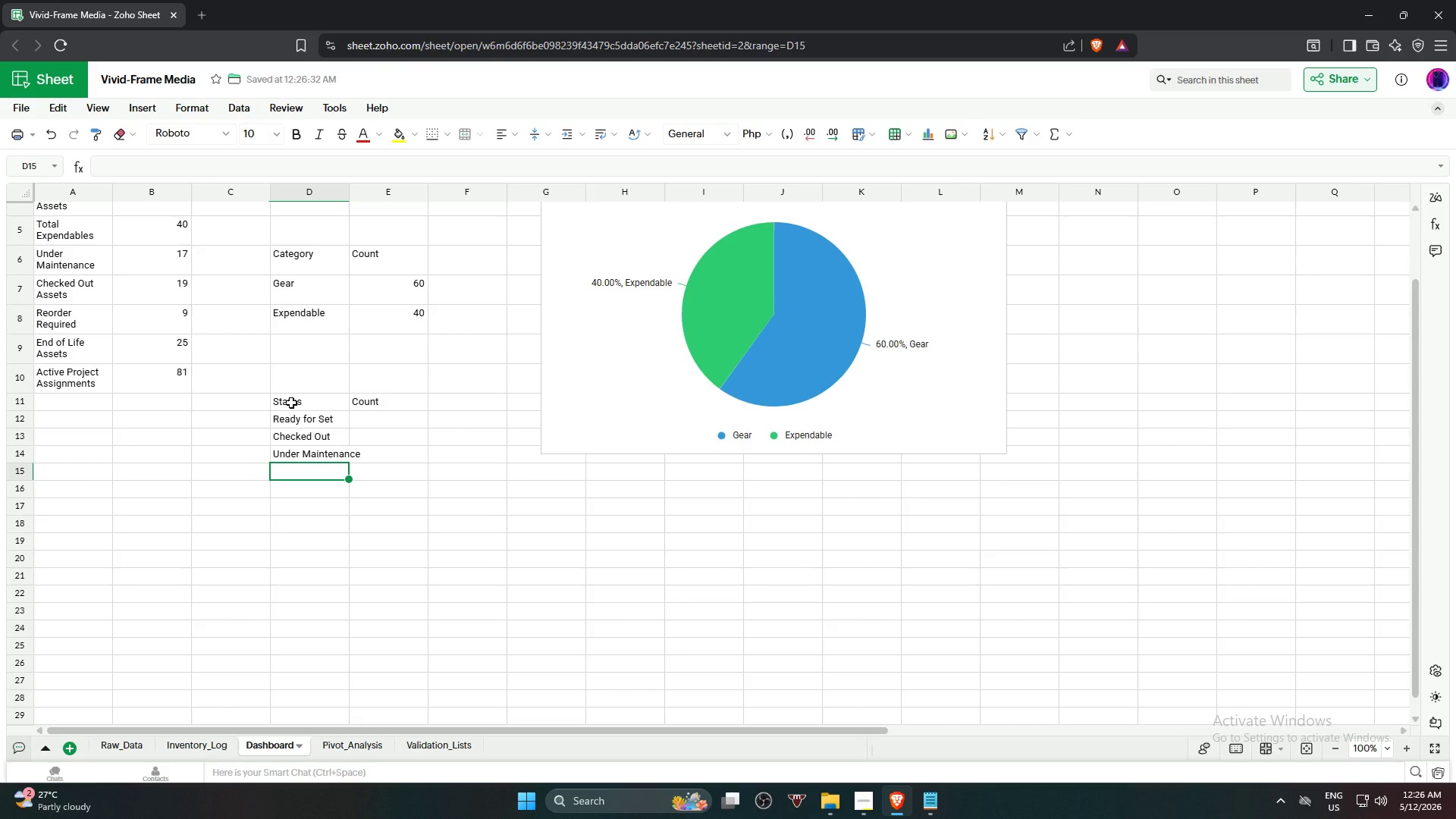 
type(Ins)
key(Backspace)
type( Stock)
 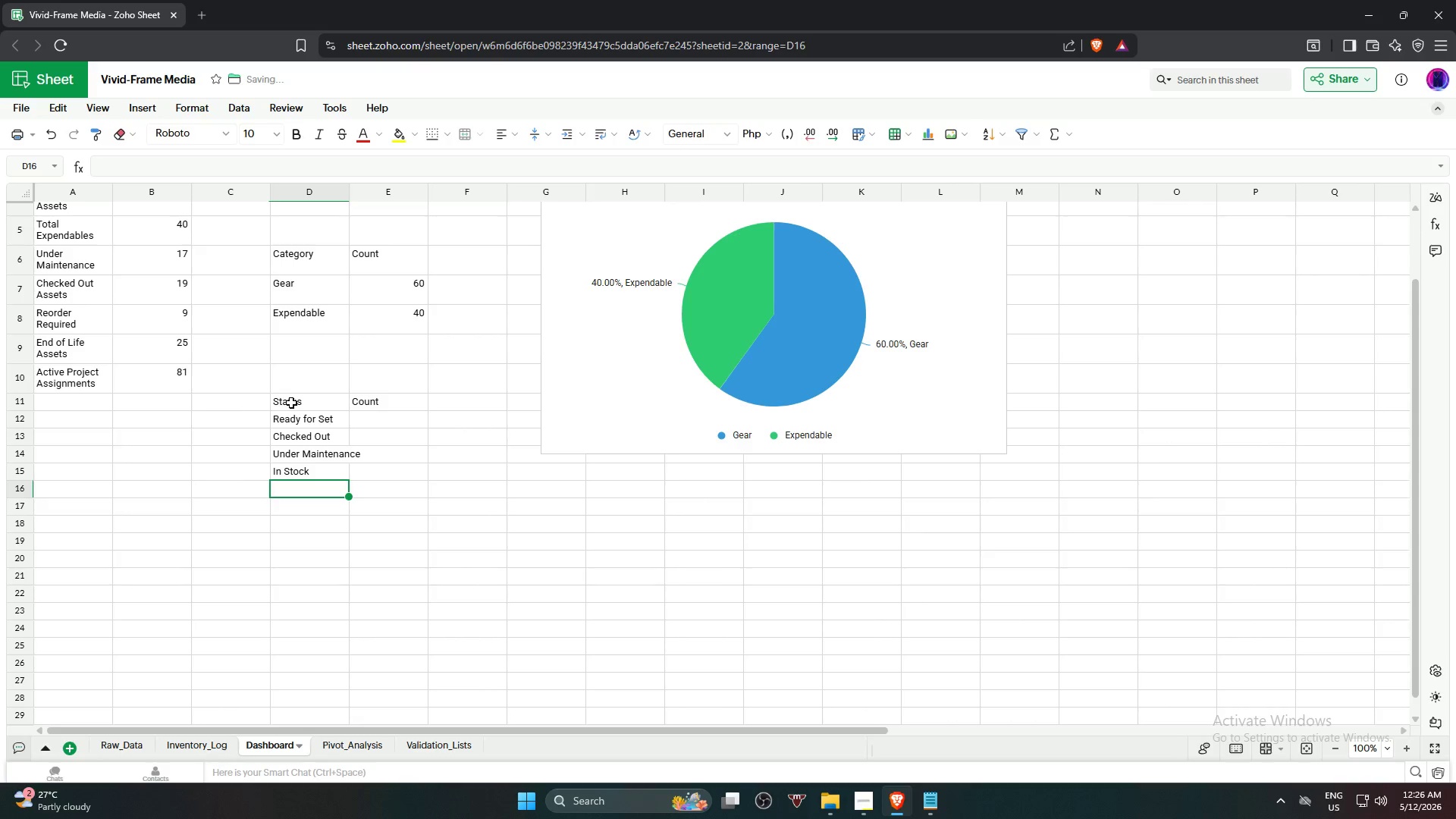 
 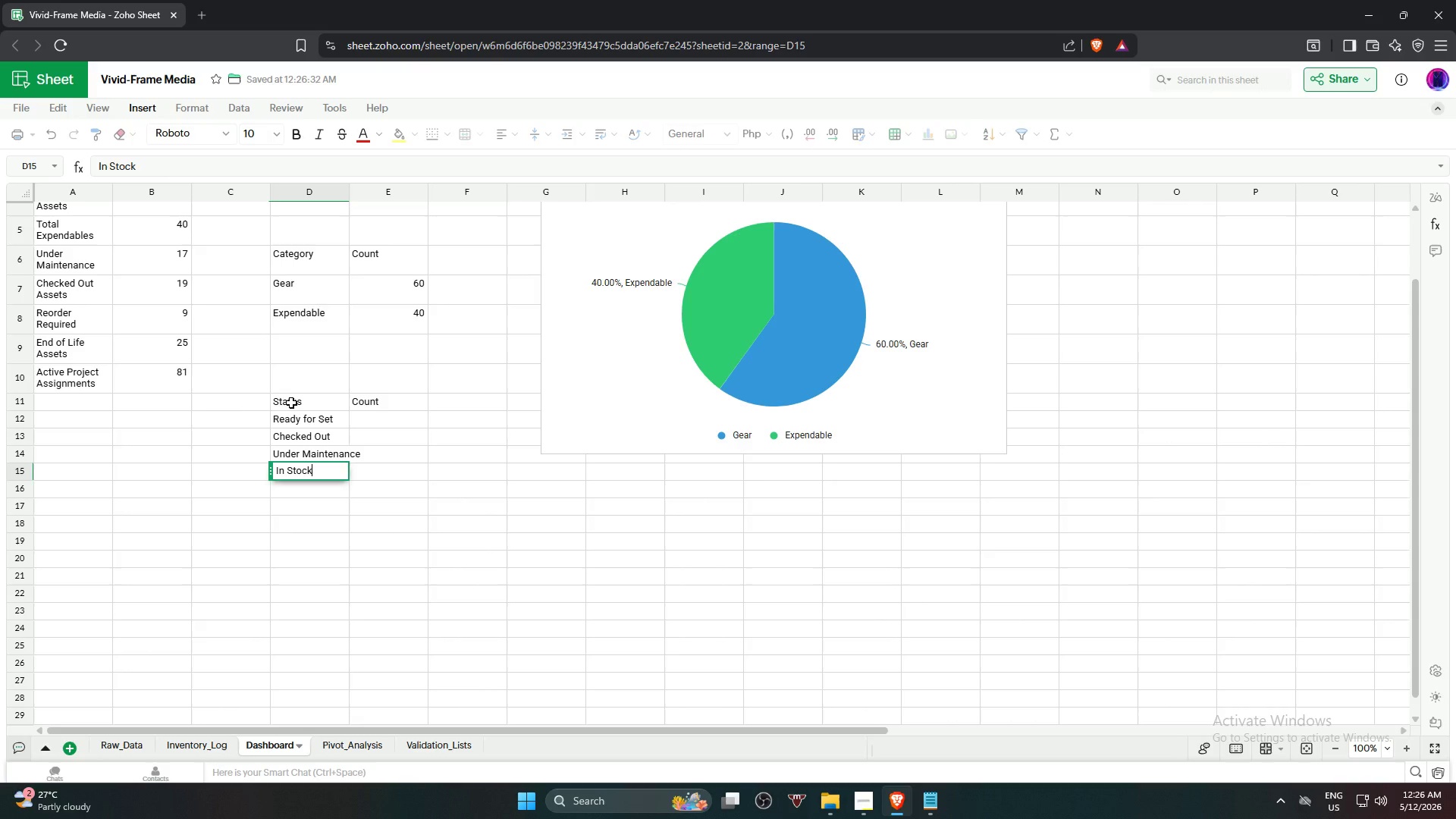 
key(Enter)
 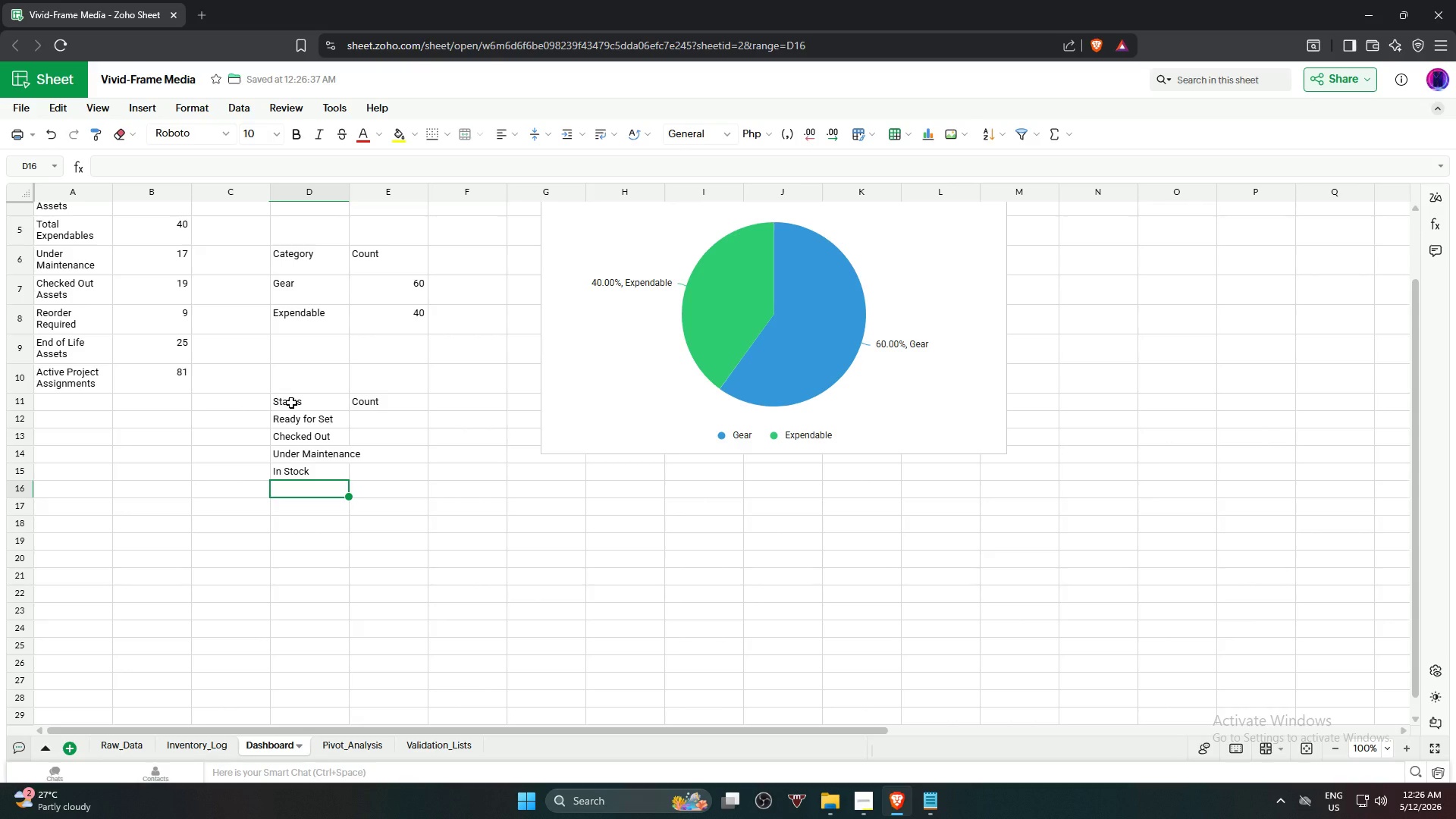 
type(Low Stoi)
key(Backspace)
type(ck)
 